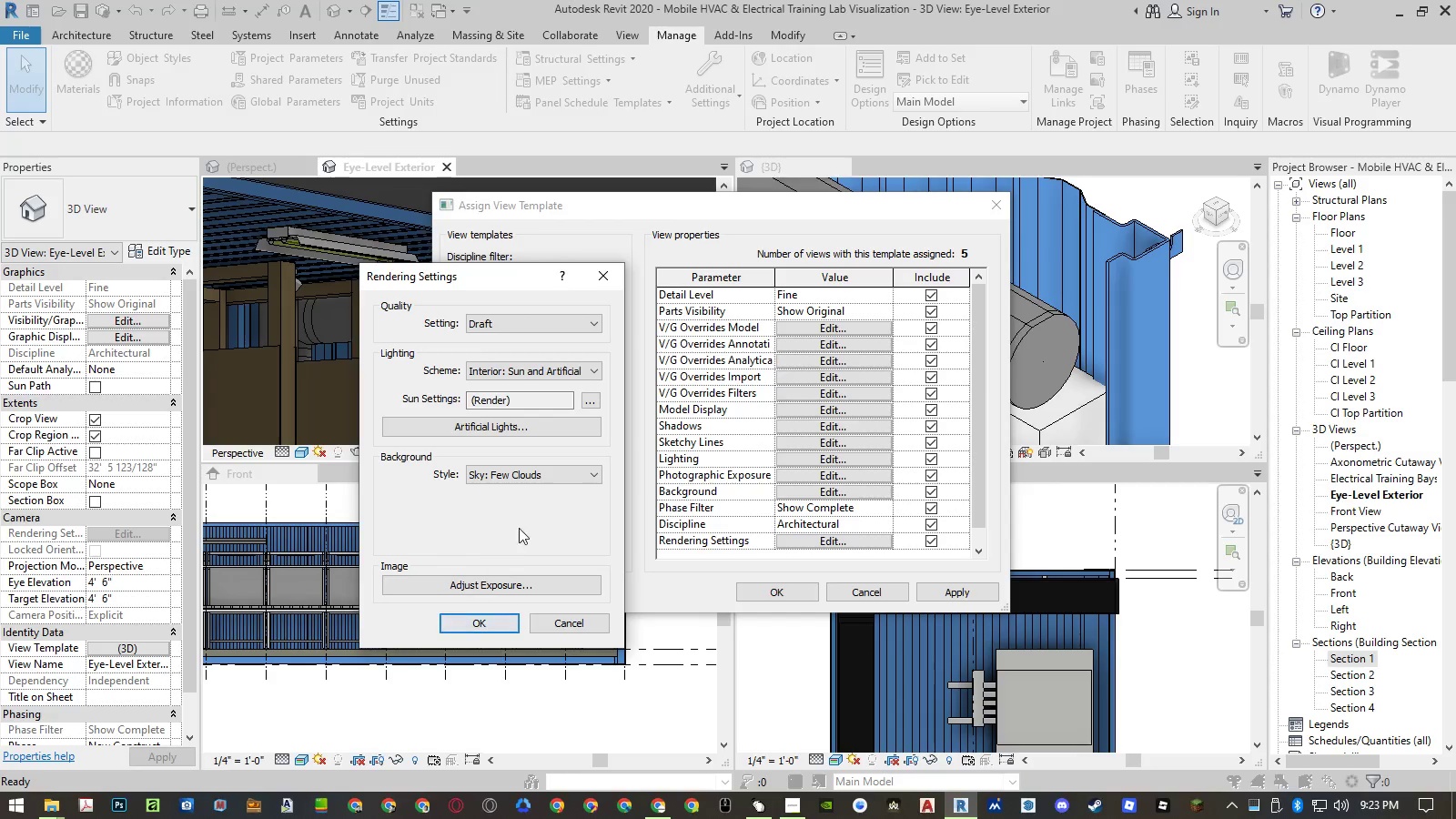 
left_click([504, 593])
 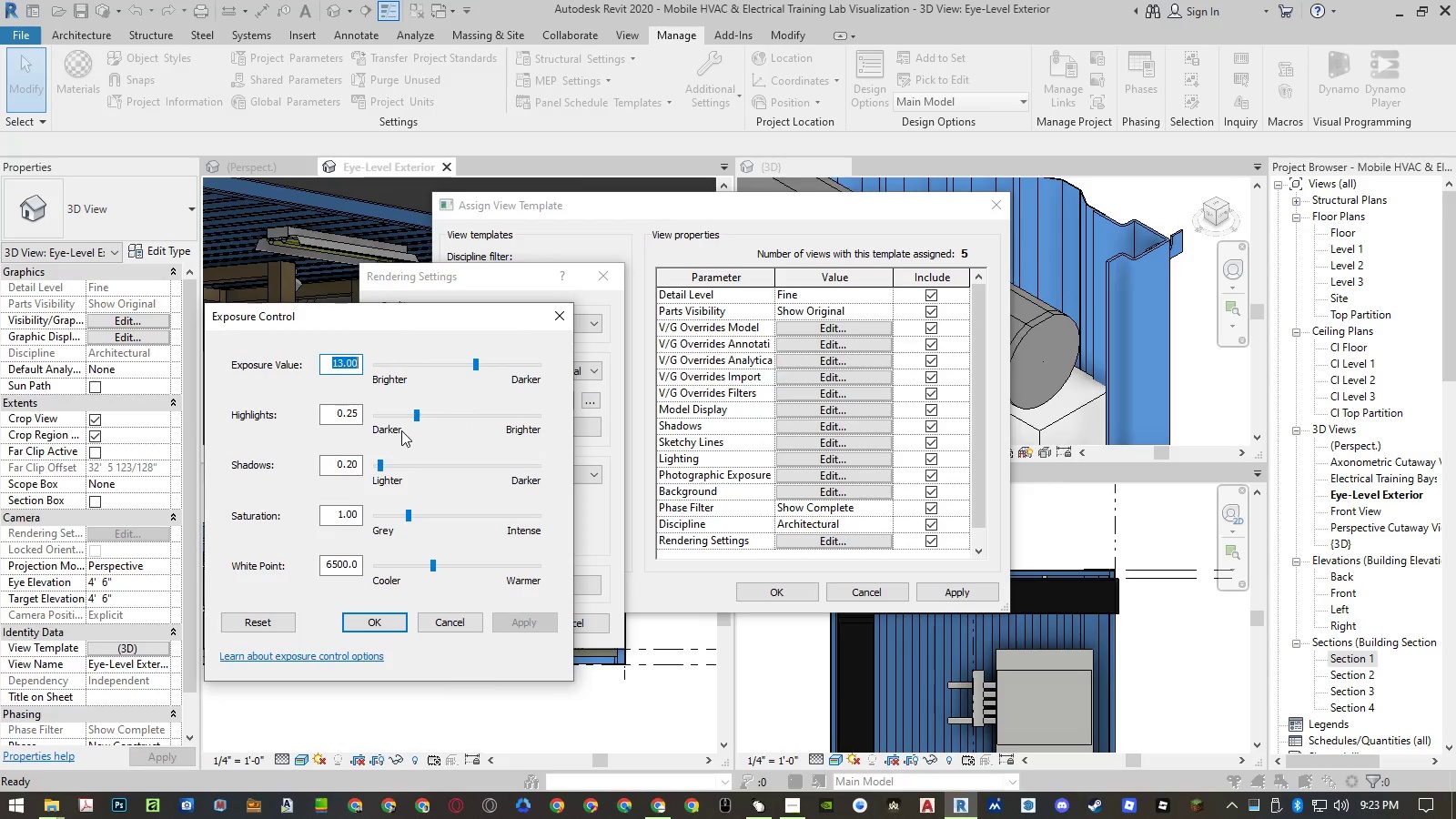 
key(Numpad9)
 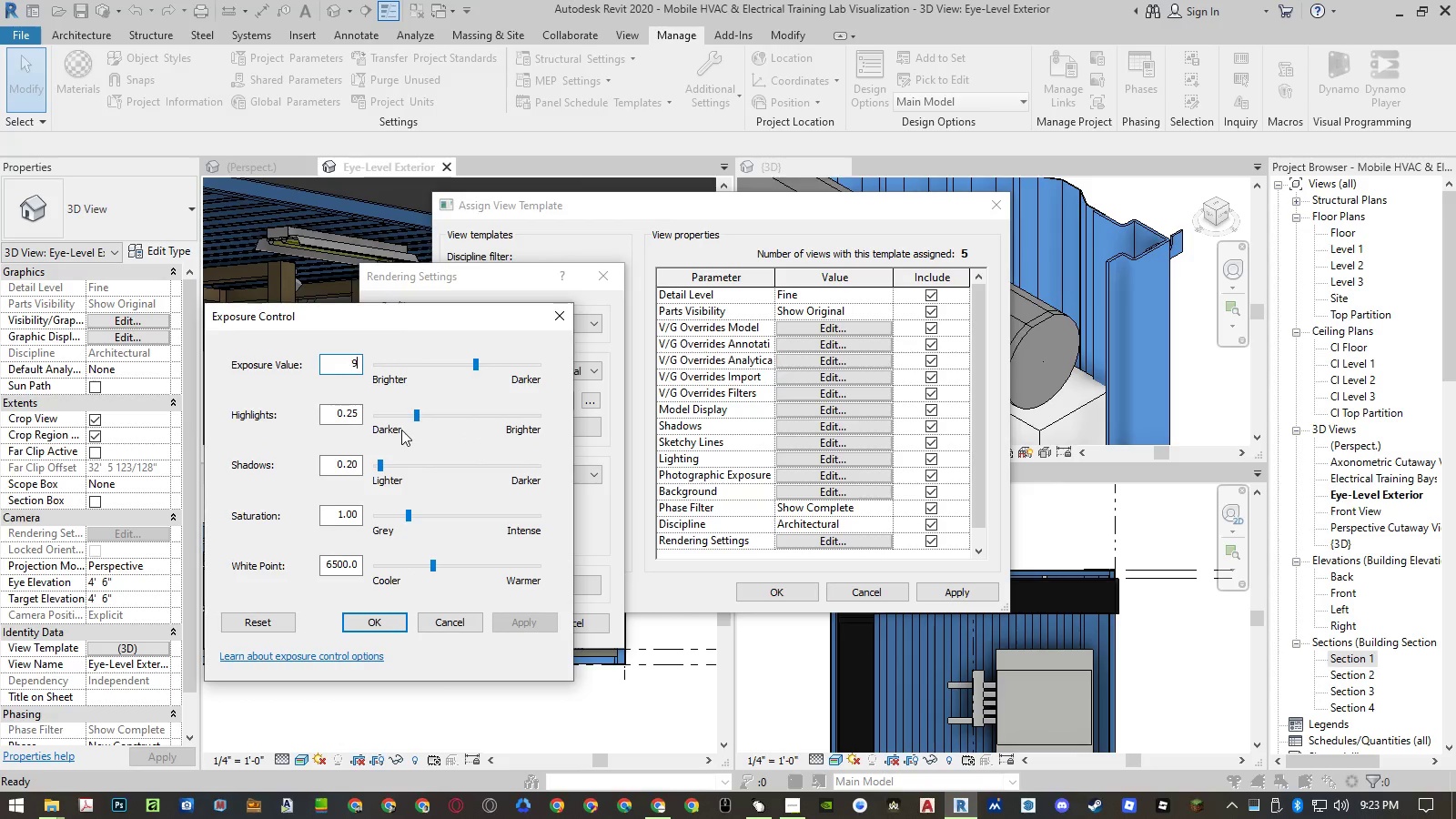 
key(NumpadEnter)
 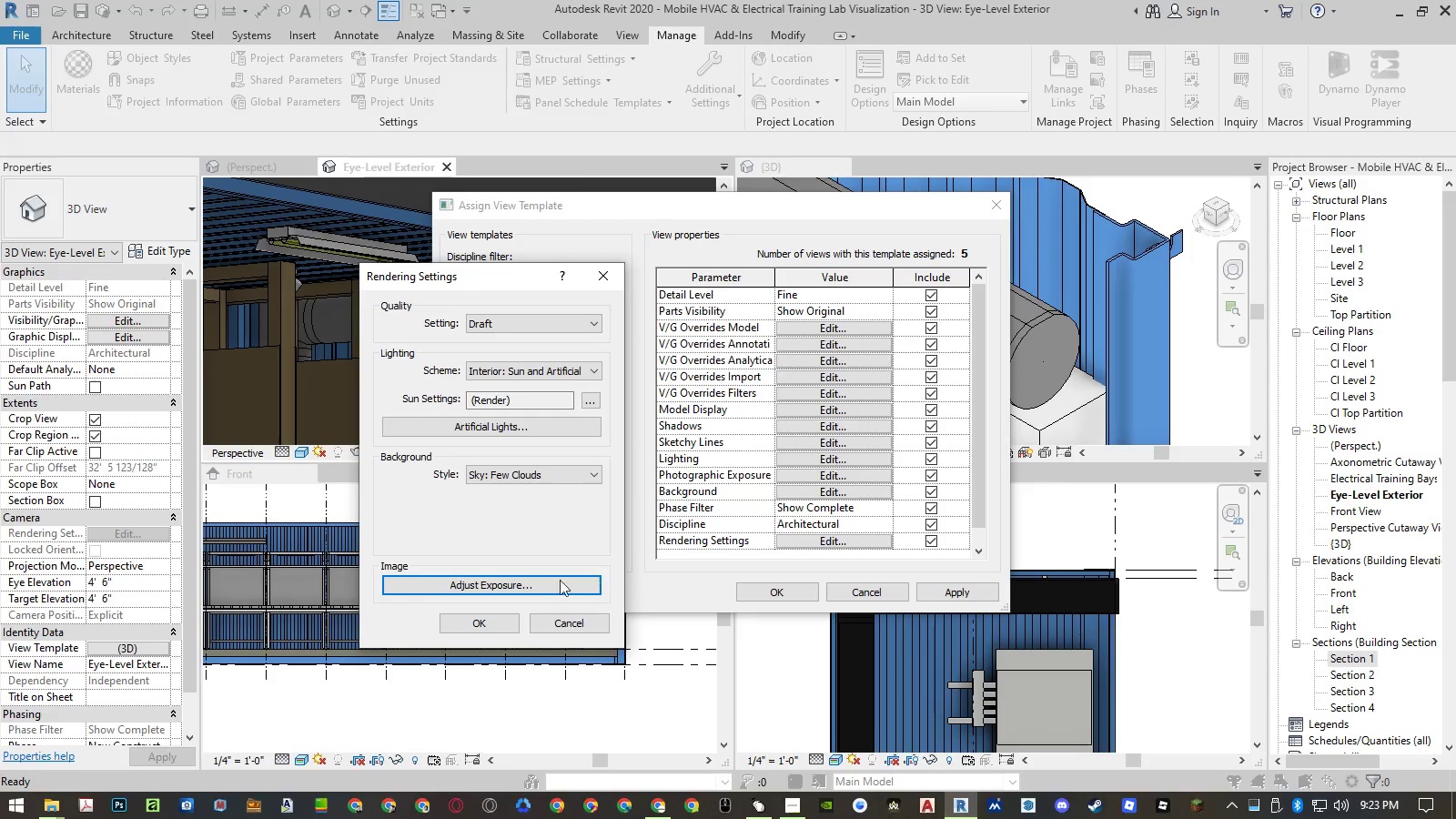 
left_click([493, 620])
 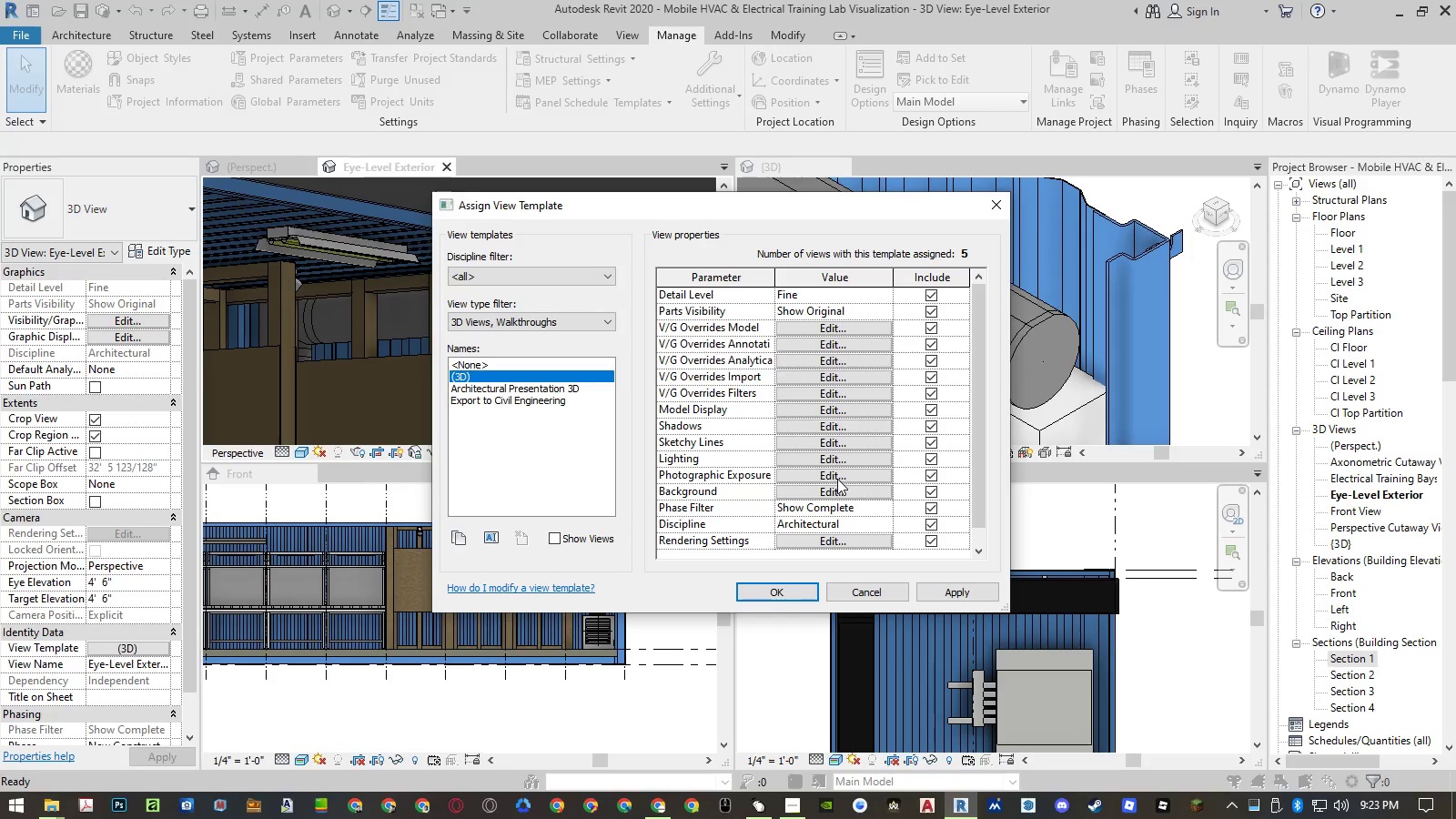 
left_click([834, 476])
 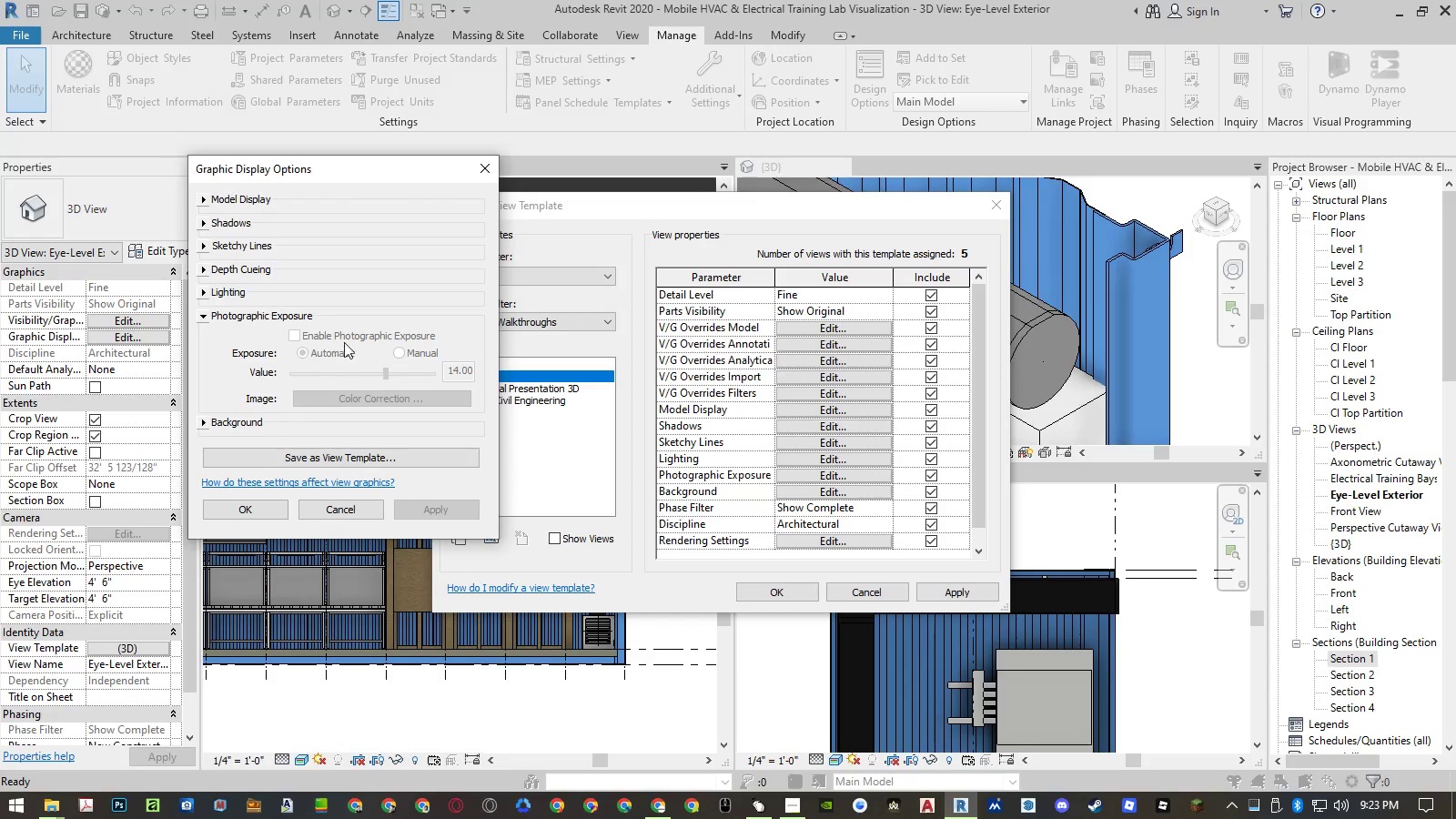 
left_click([380, 338])
 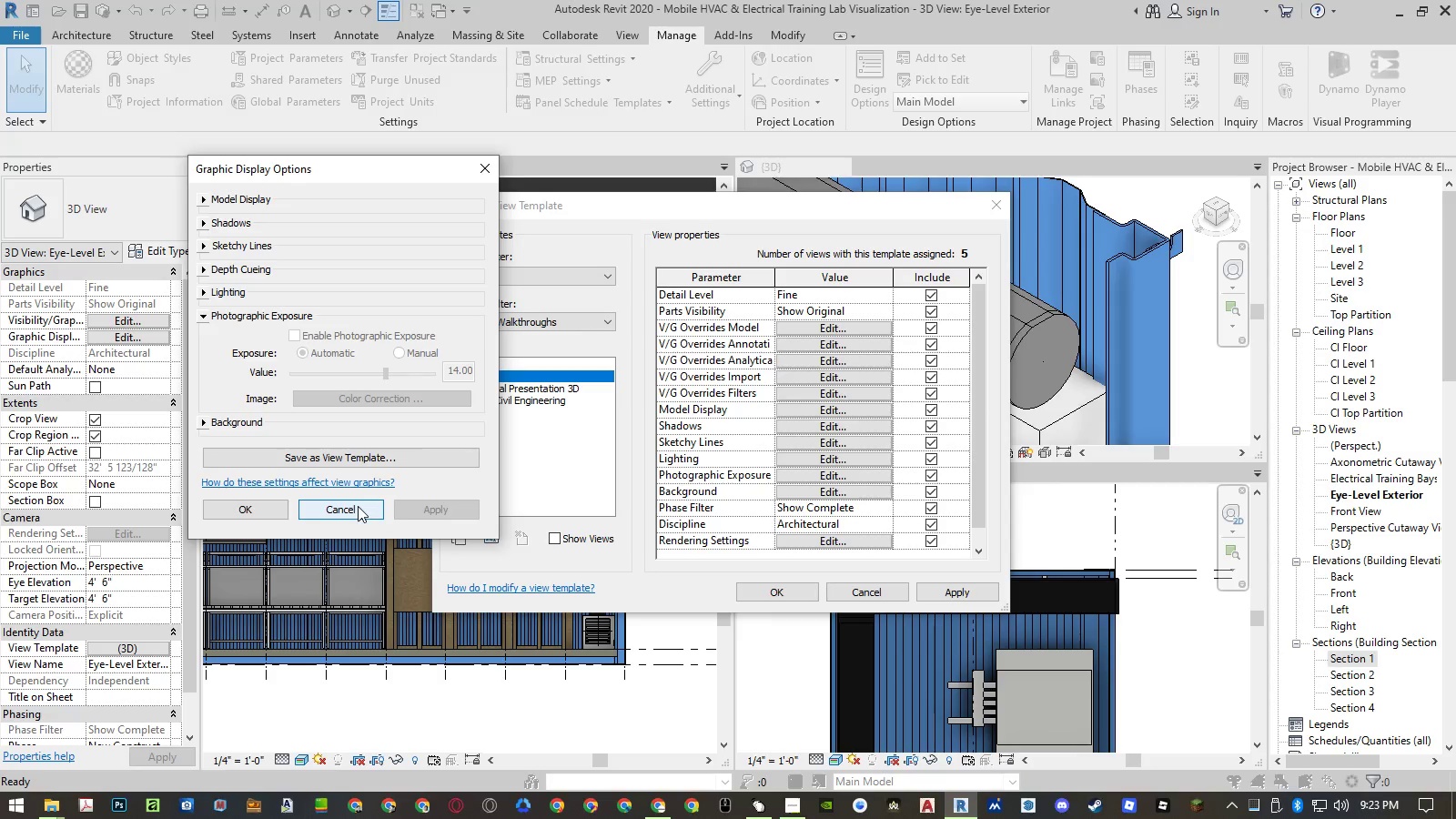 
left_click([358, 506])
 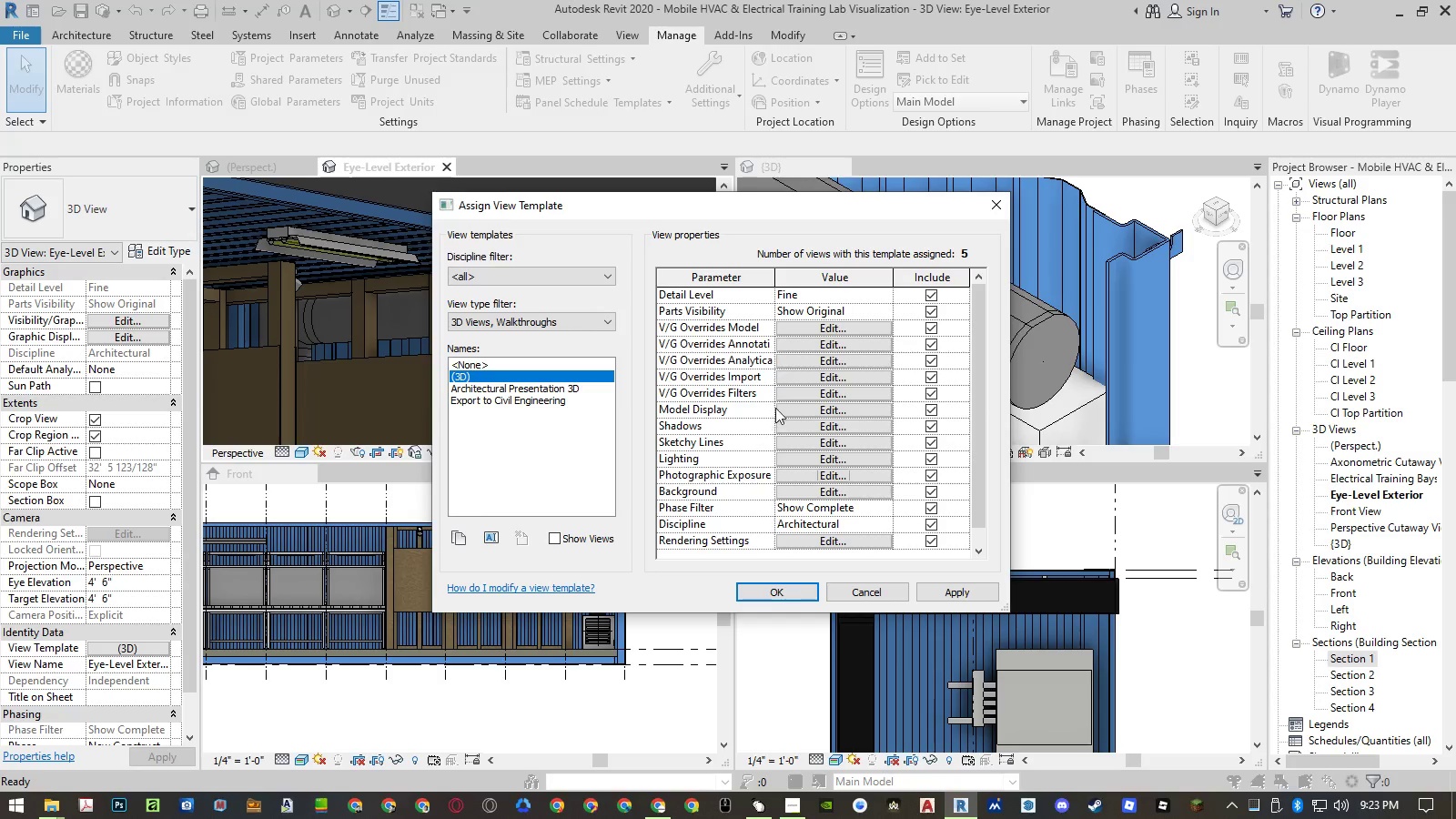 
left_click([796, 407])
 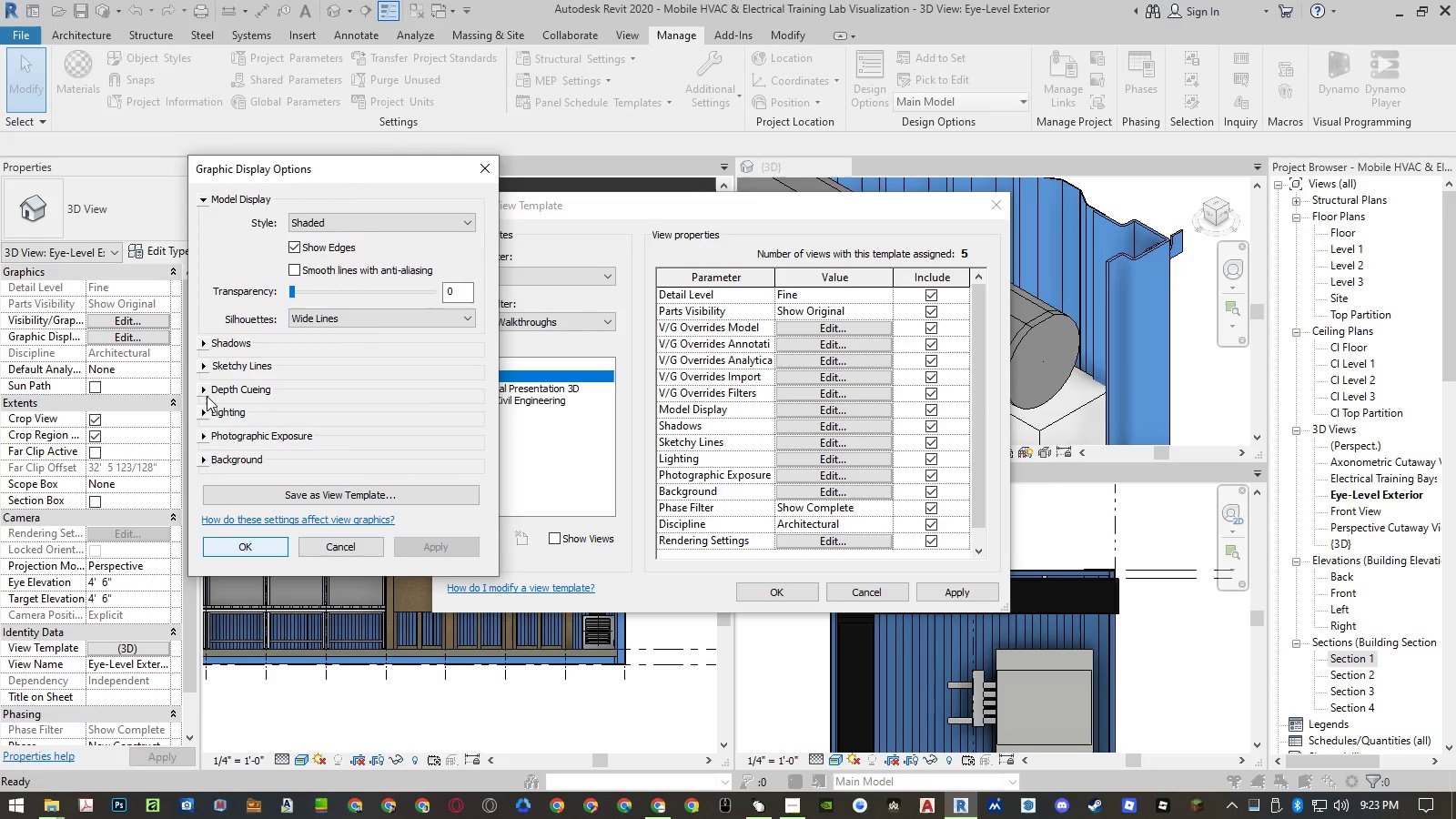 
left_click([339, 223])
 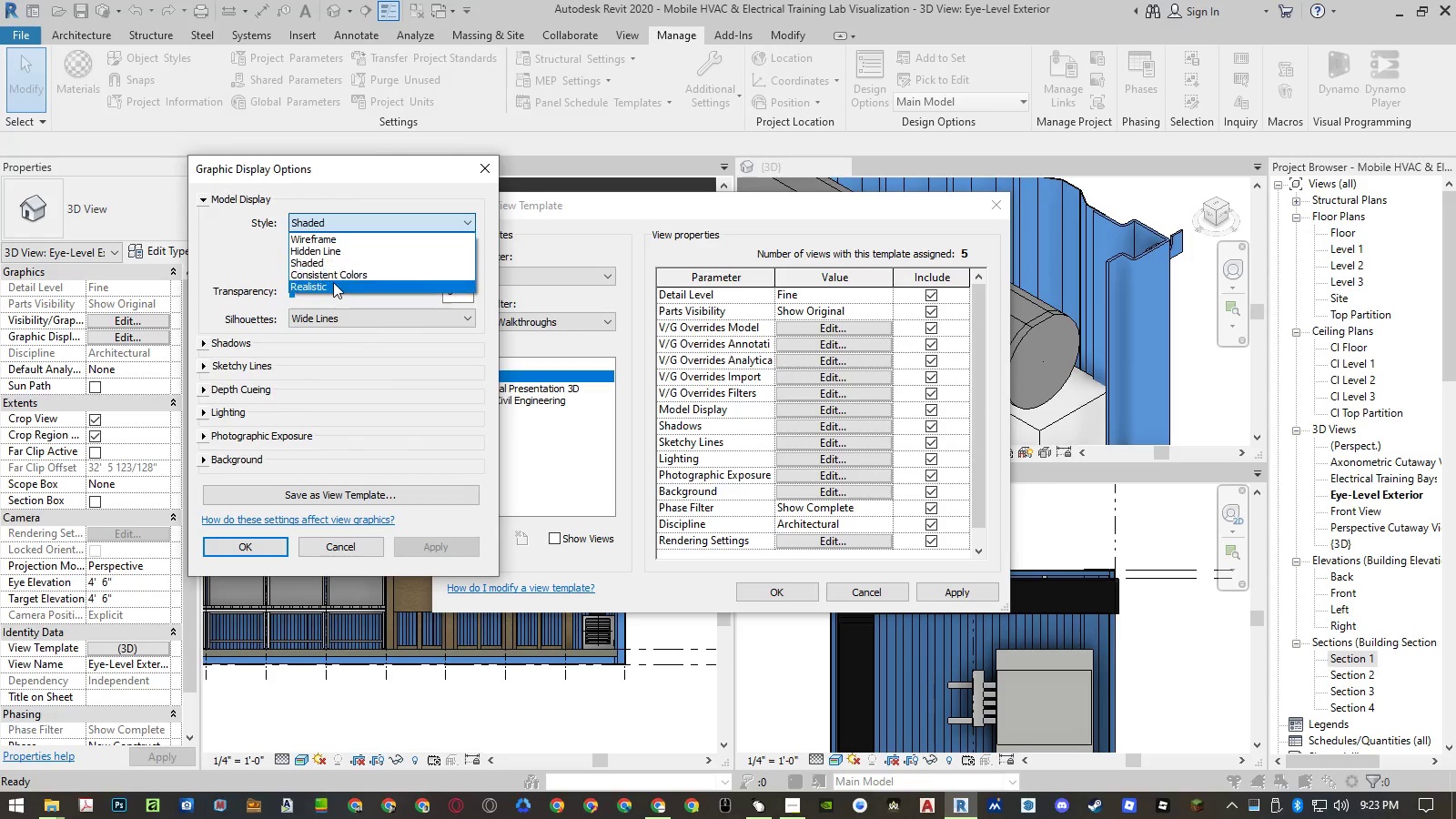 
left_click([333, 283])
 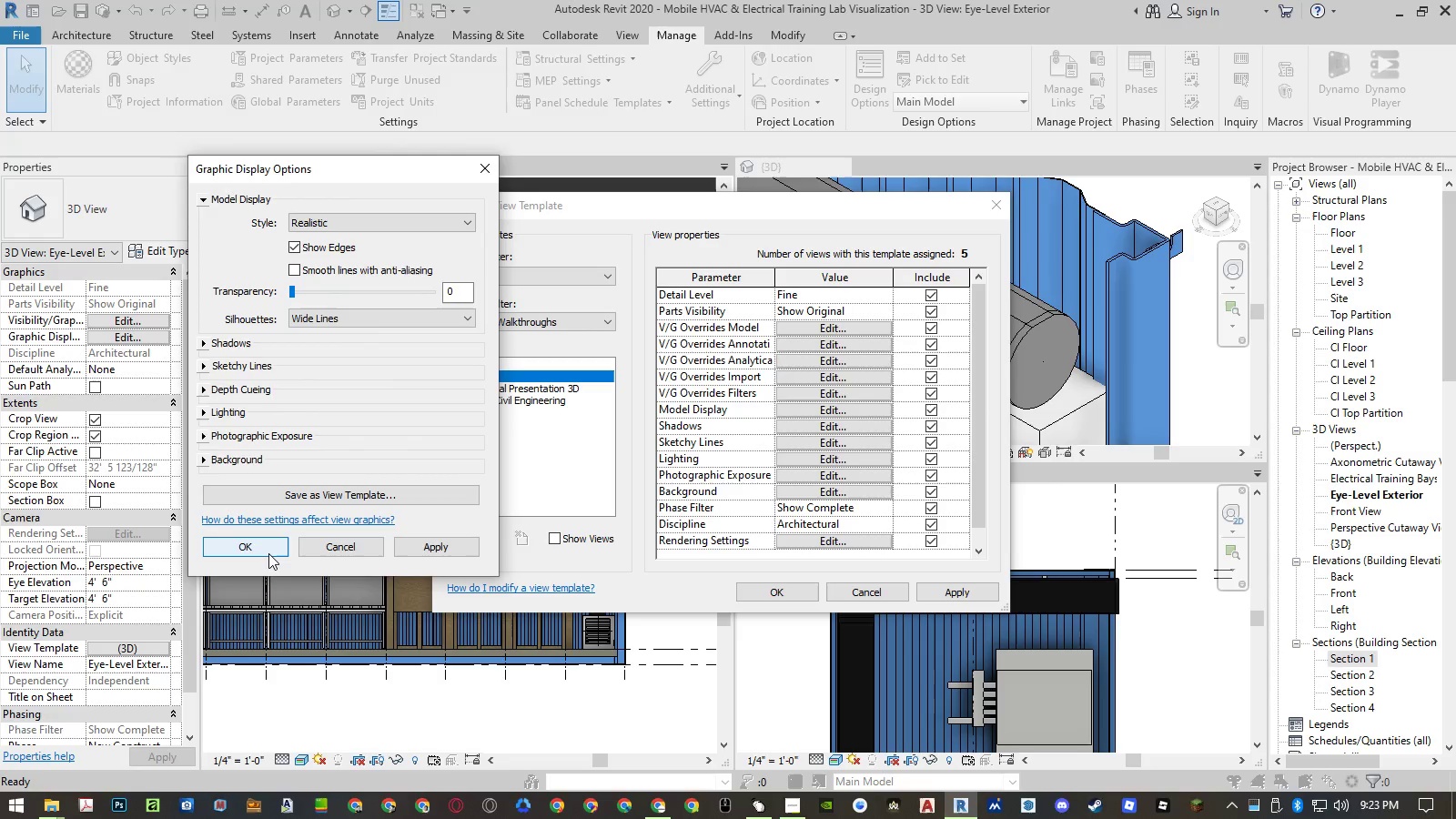 
left_click([268, 552])
 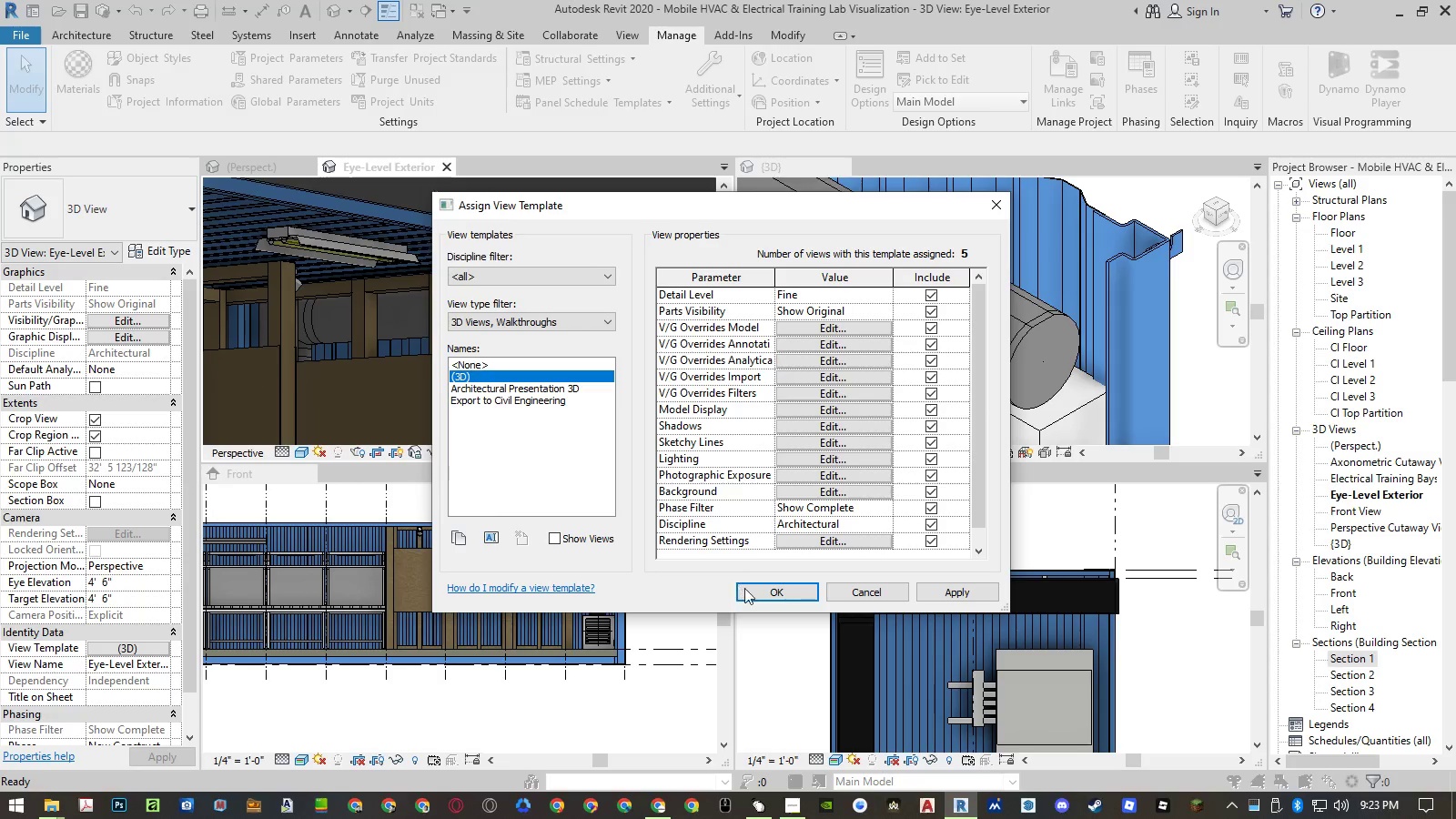 
left_click([757, 592])
 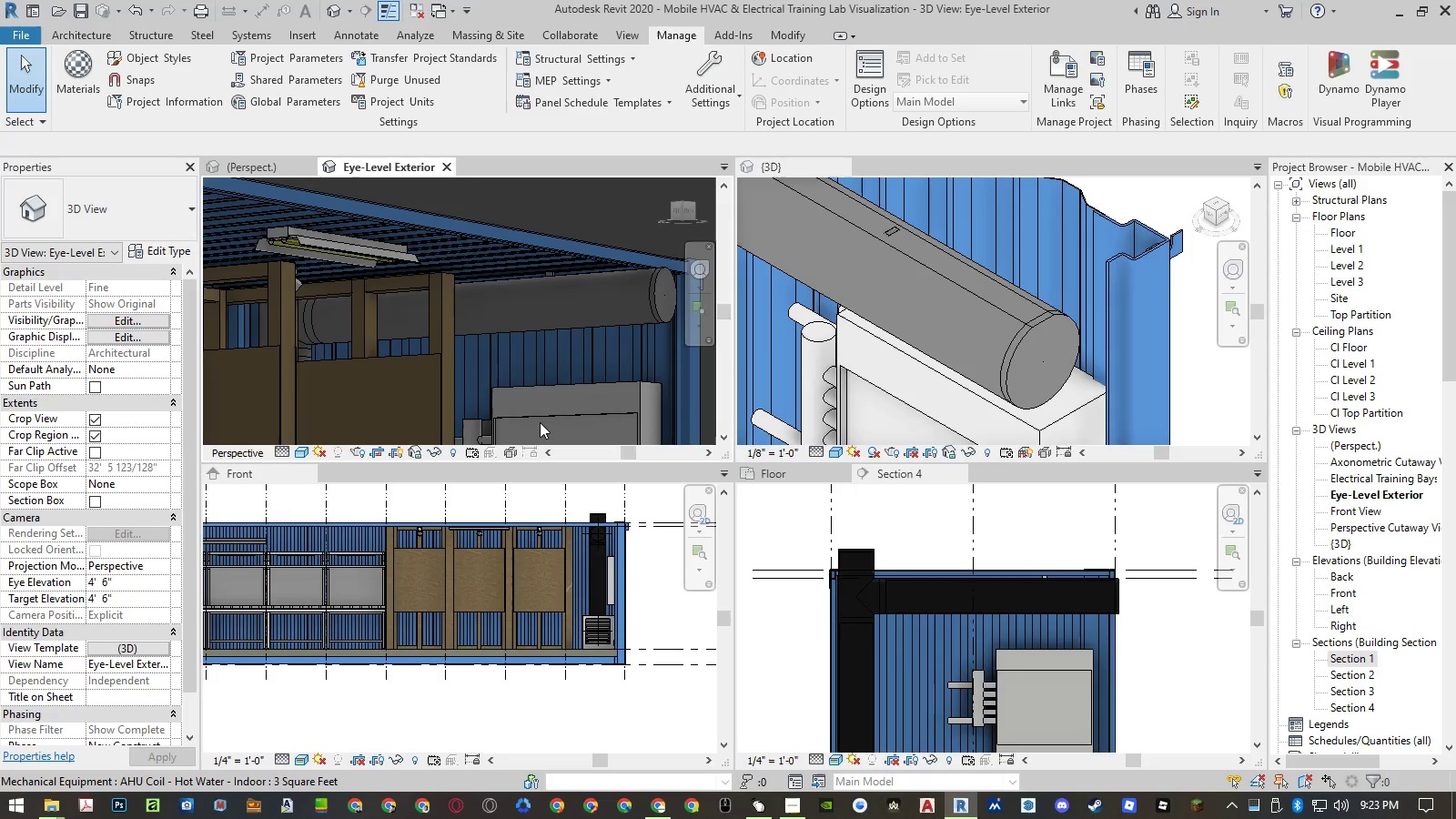 
type(rr)
 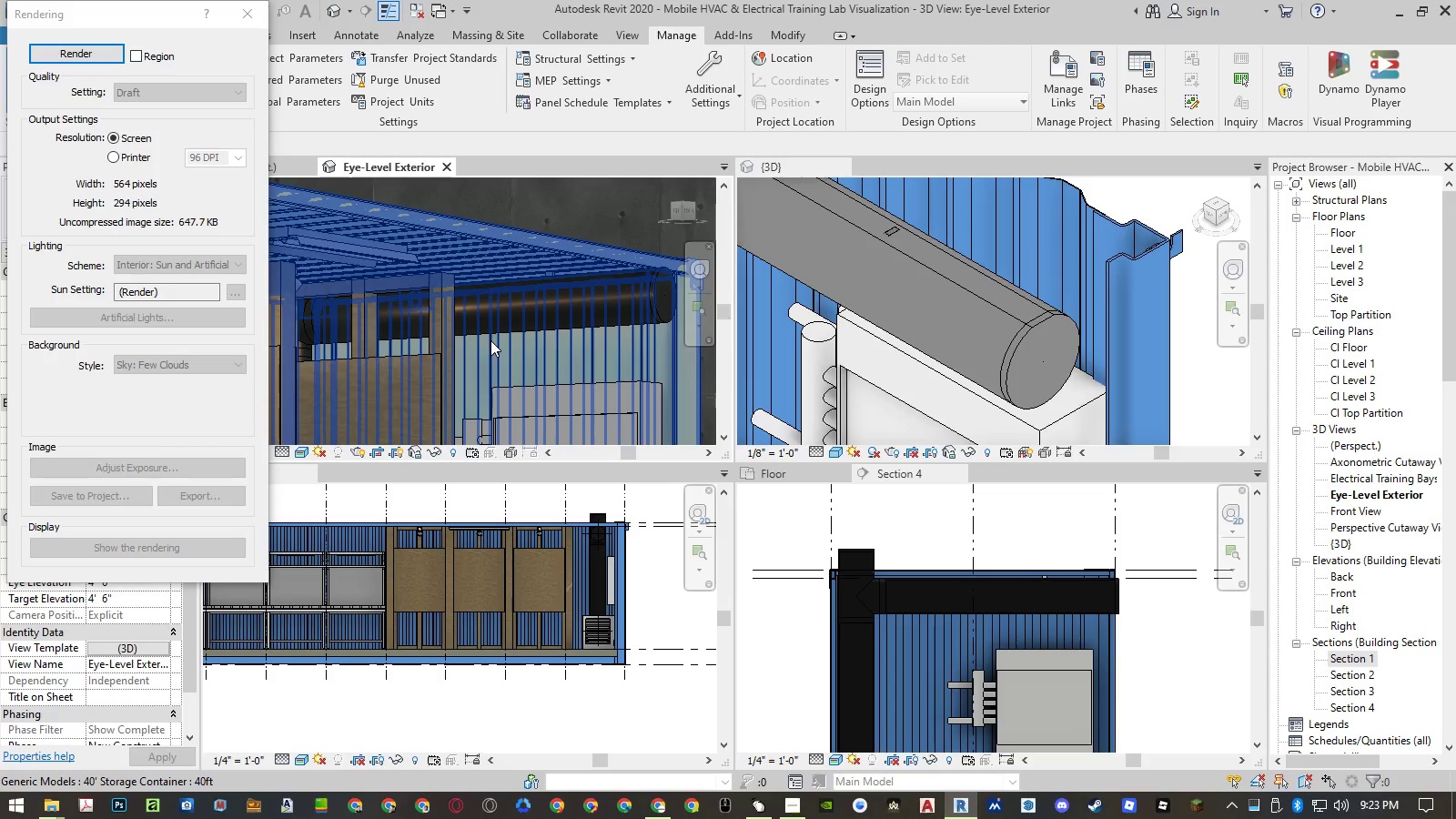 
wait(12.05)
 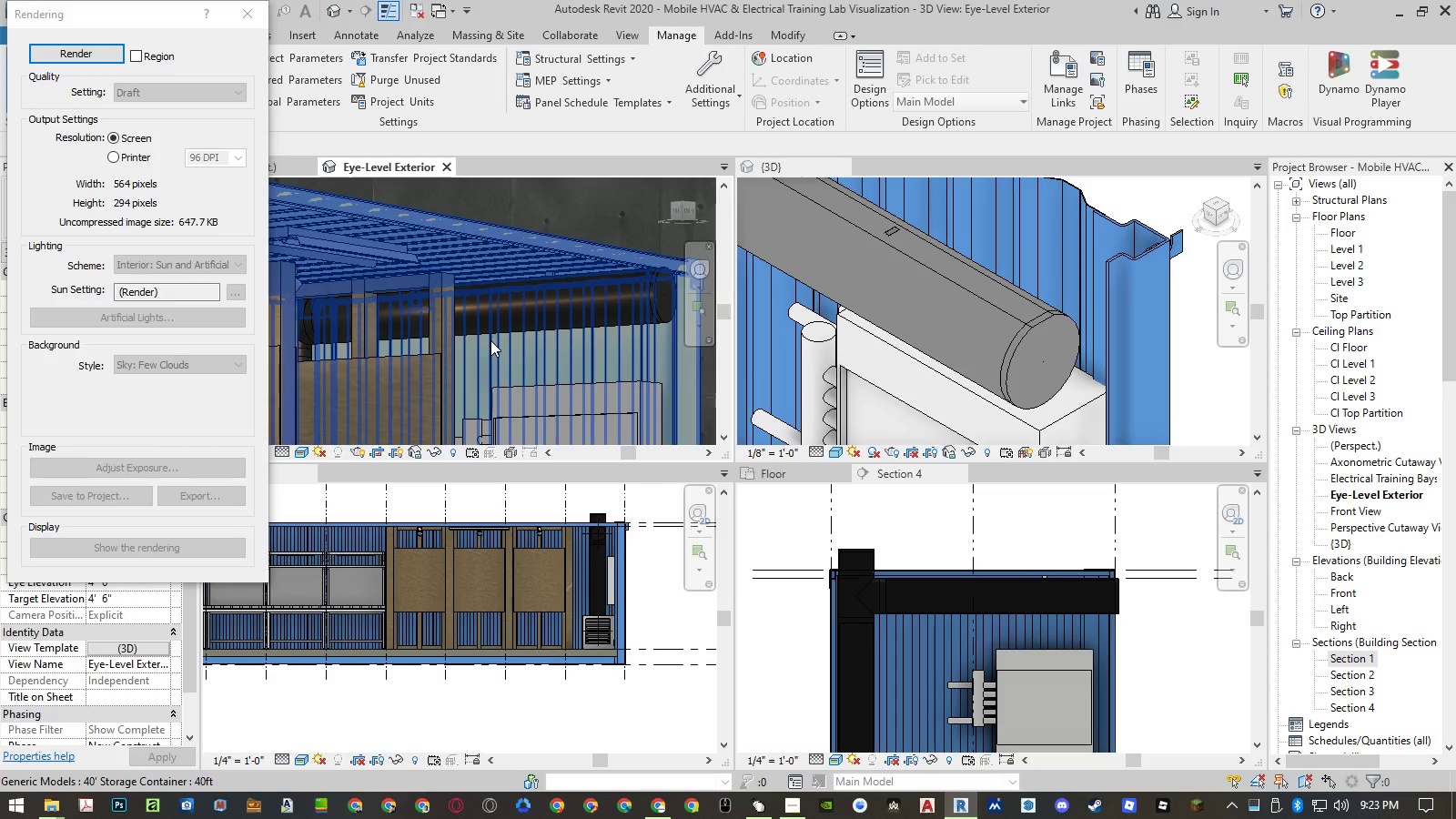 
left_click([101, 62])
 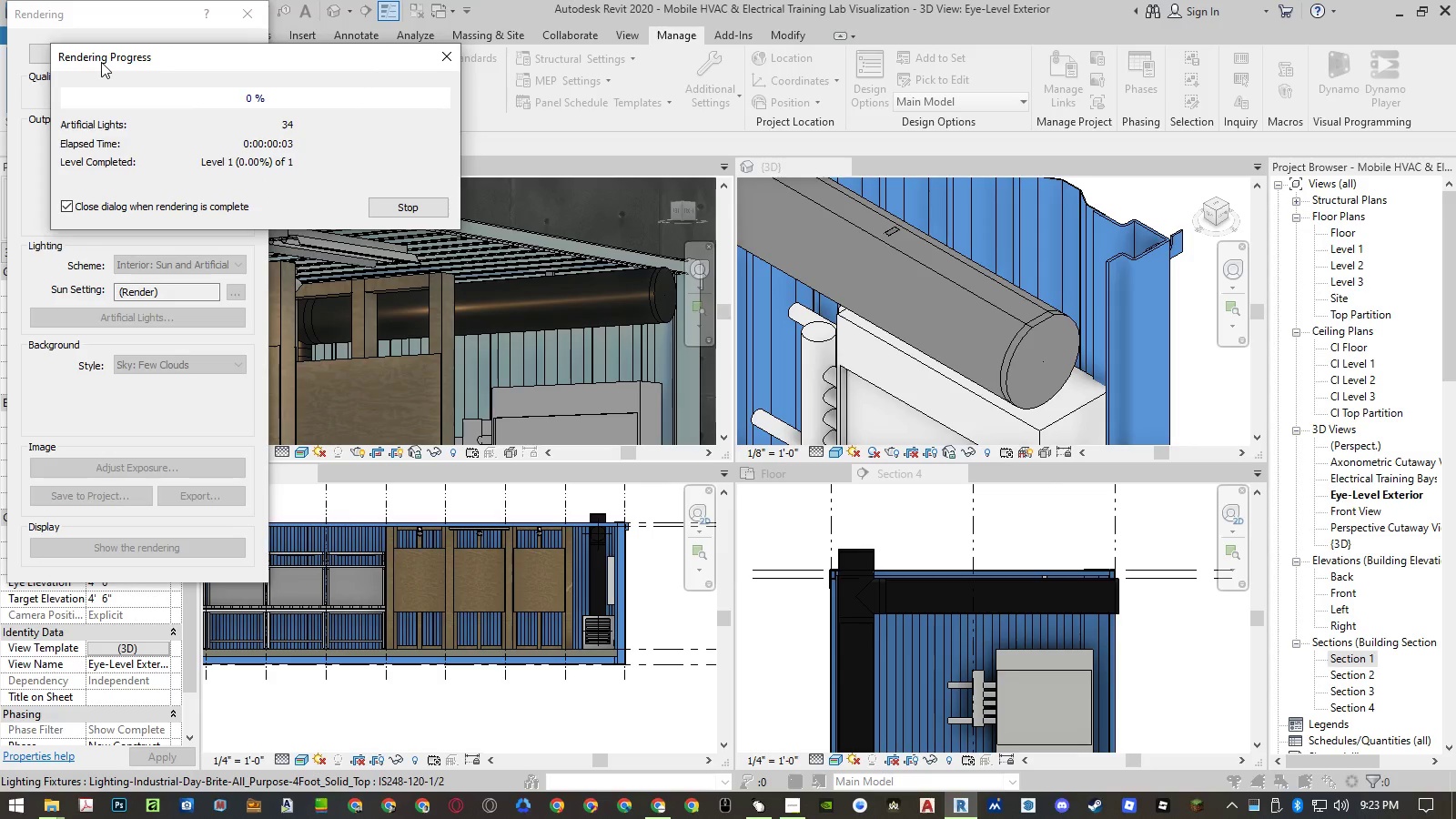 
wait(8.14)
 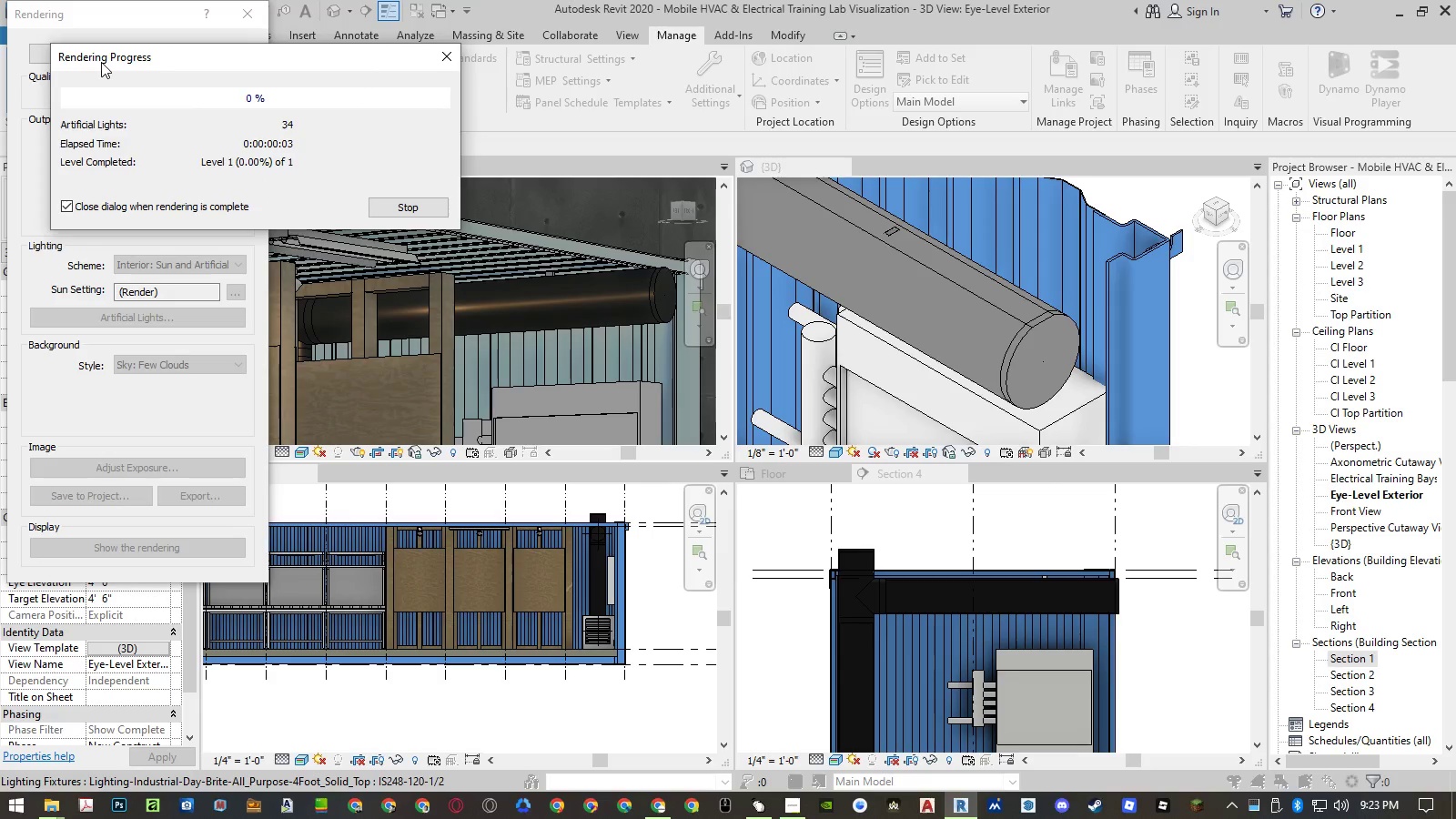 
left_click([253, 14])
 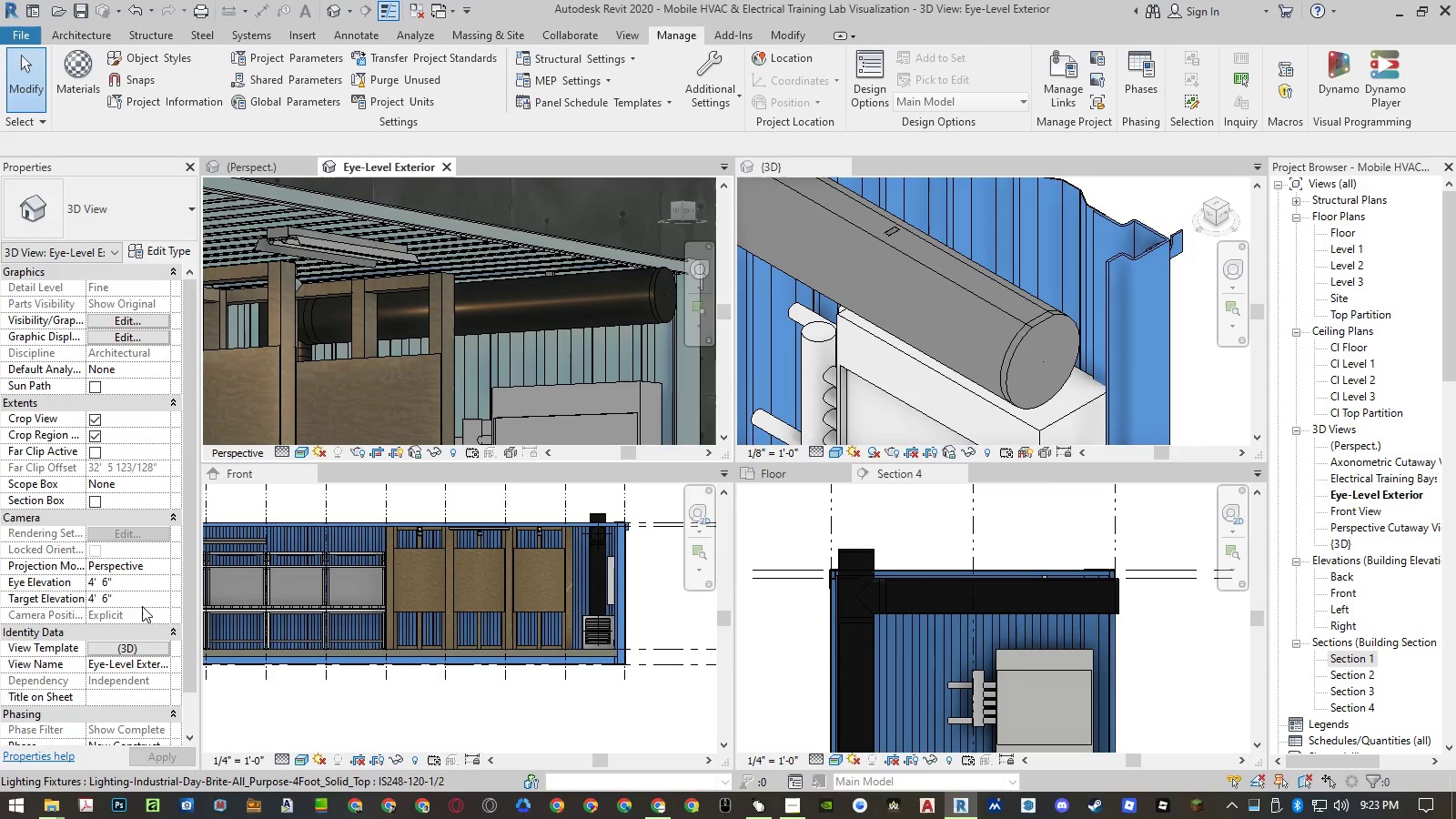 
left_click([131, 647])
 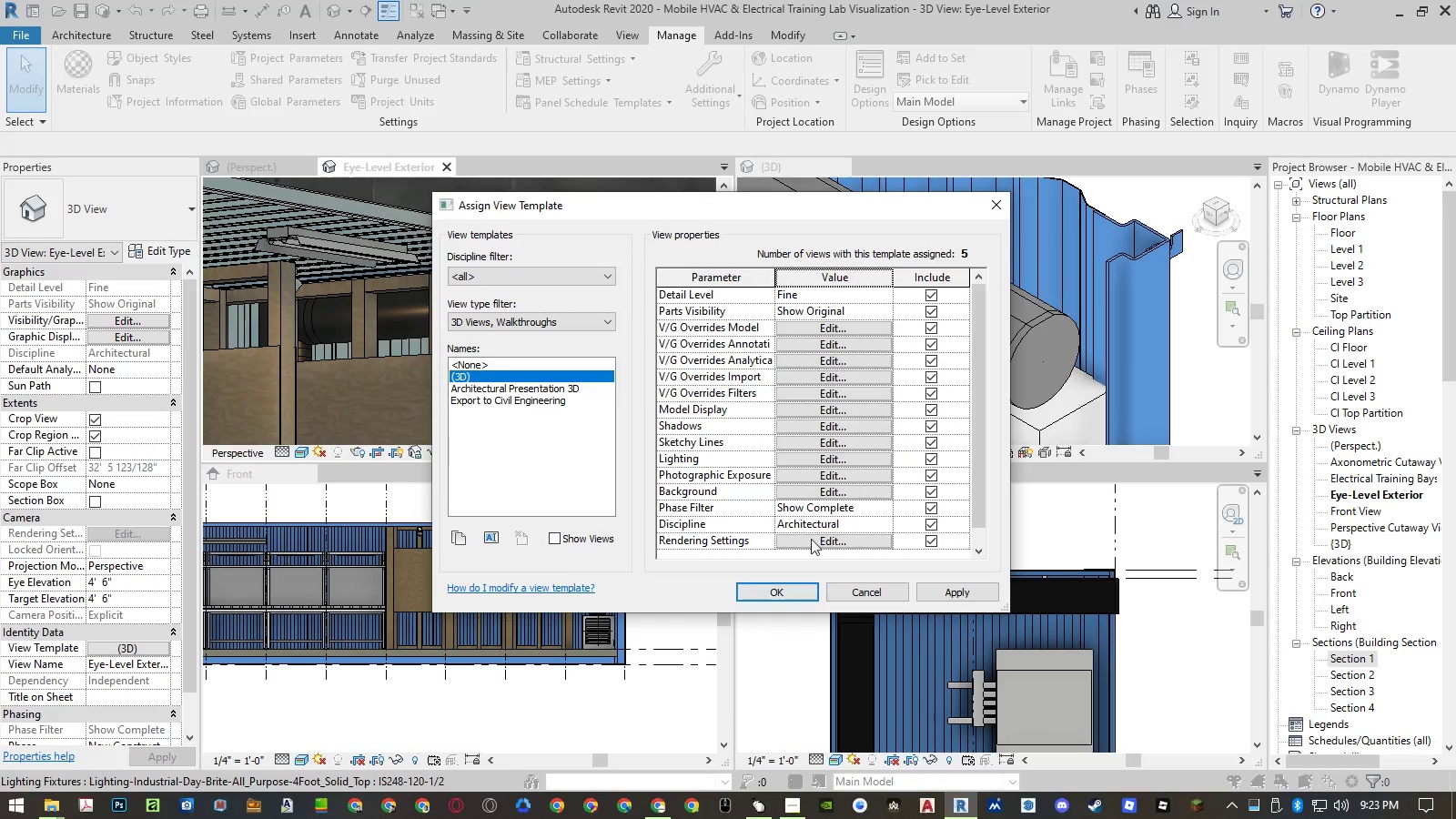 
left_click([821, 478])
 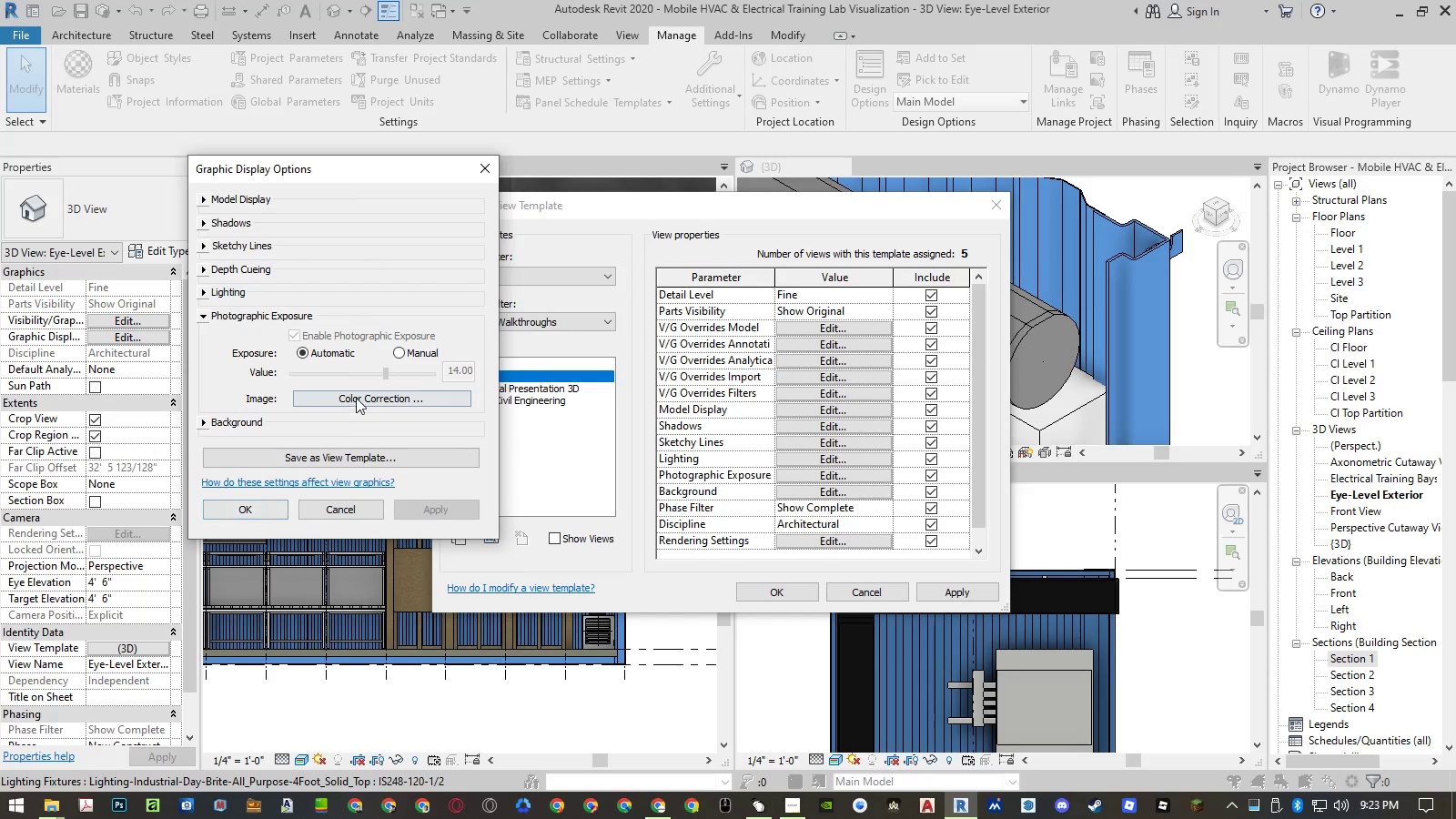 
left_click([399, 354])
 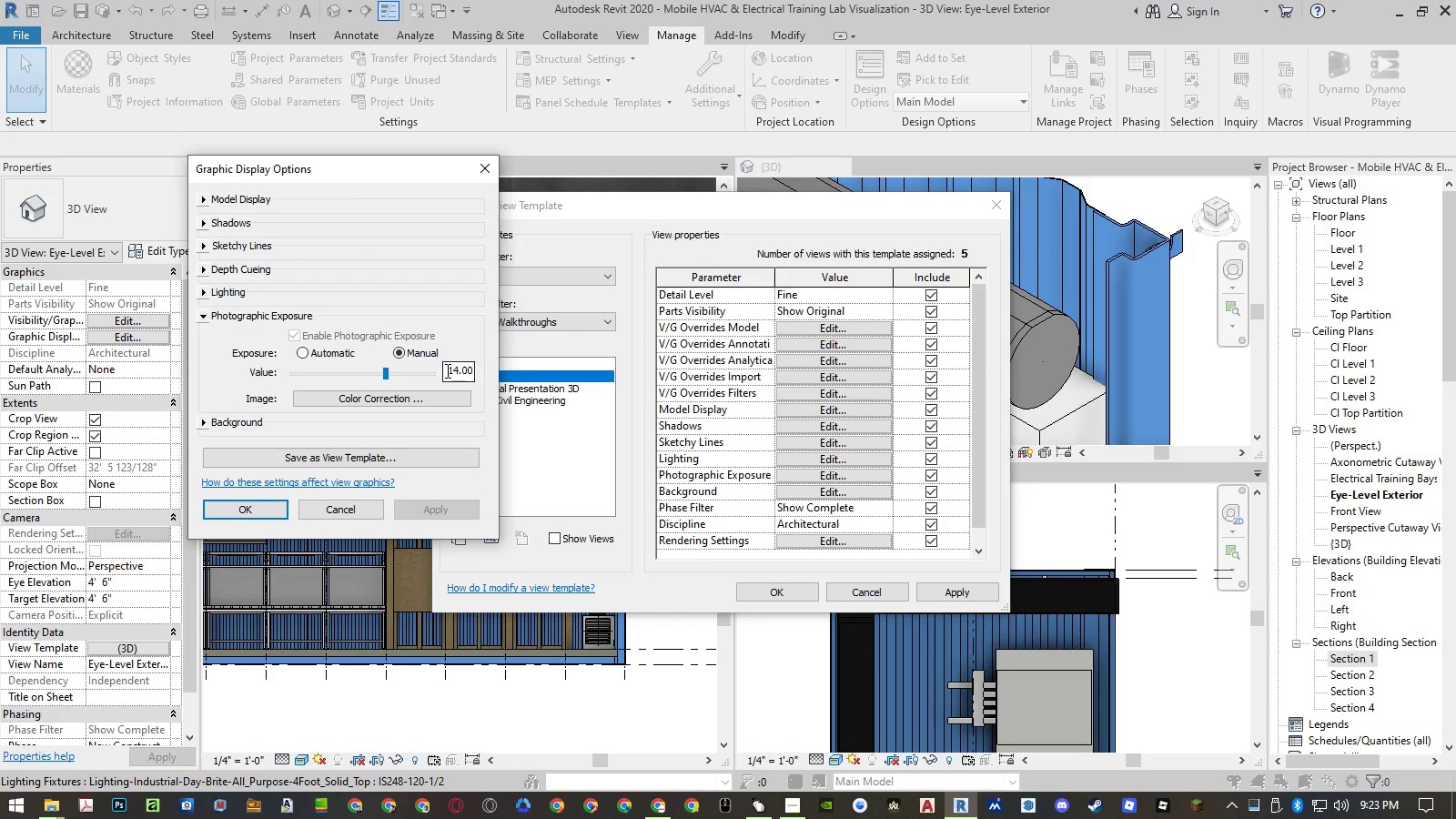 
double_click([446, 370])
 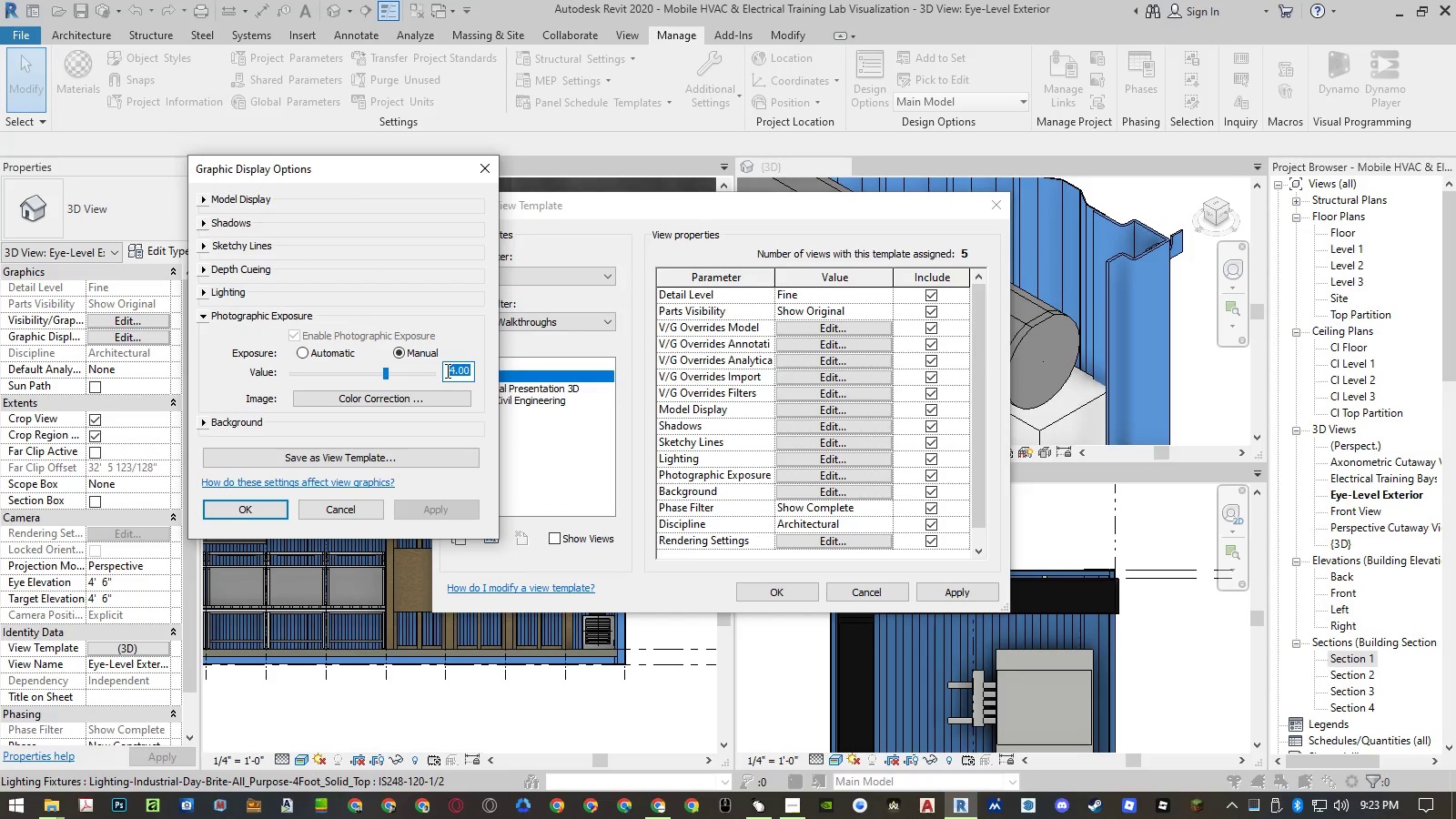 
key(Numpad9)
 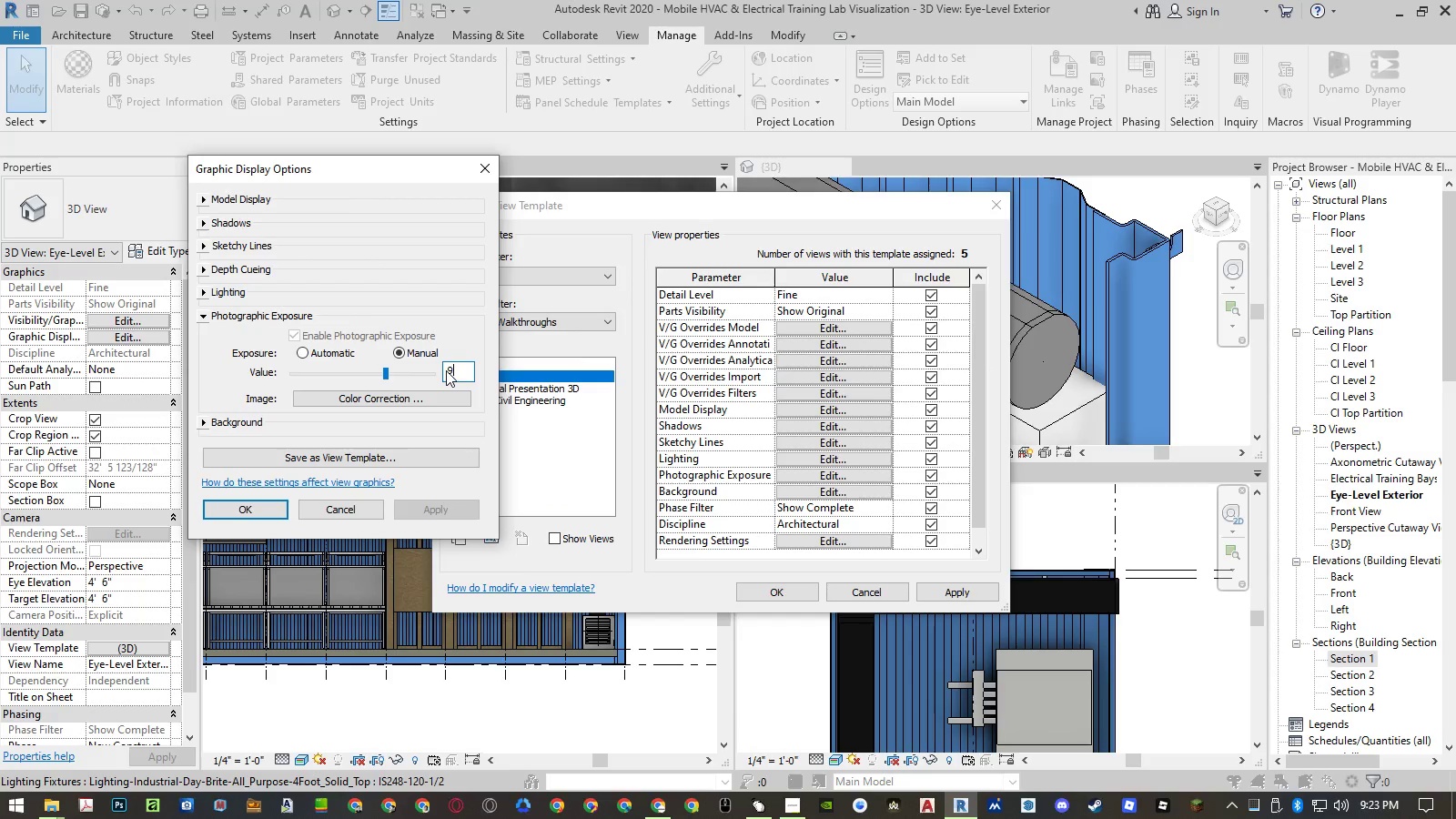 
key(NumpadEnter)
 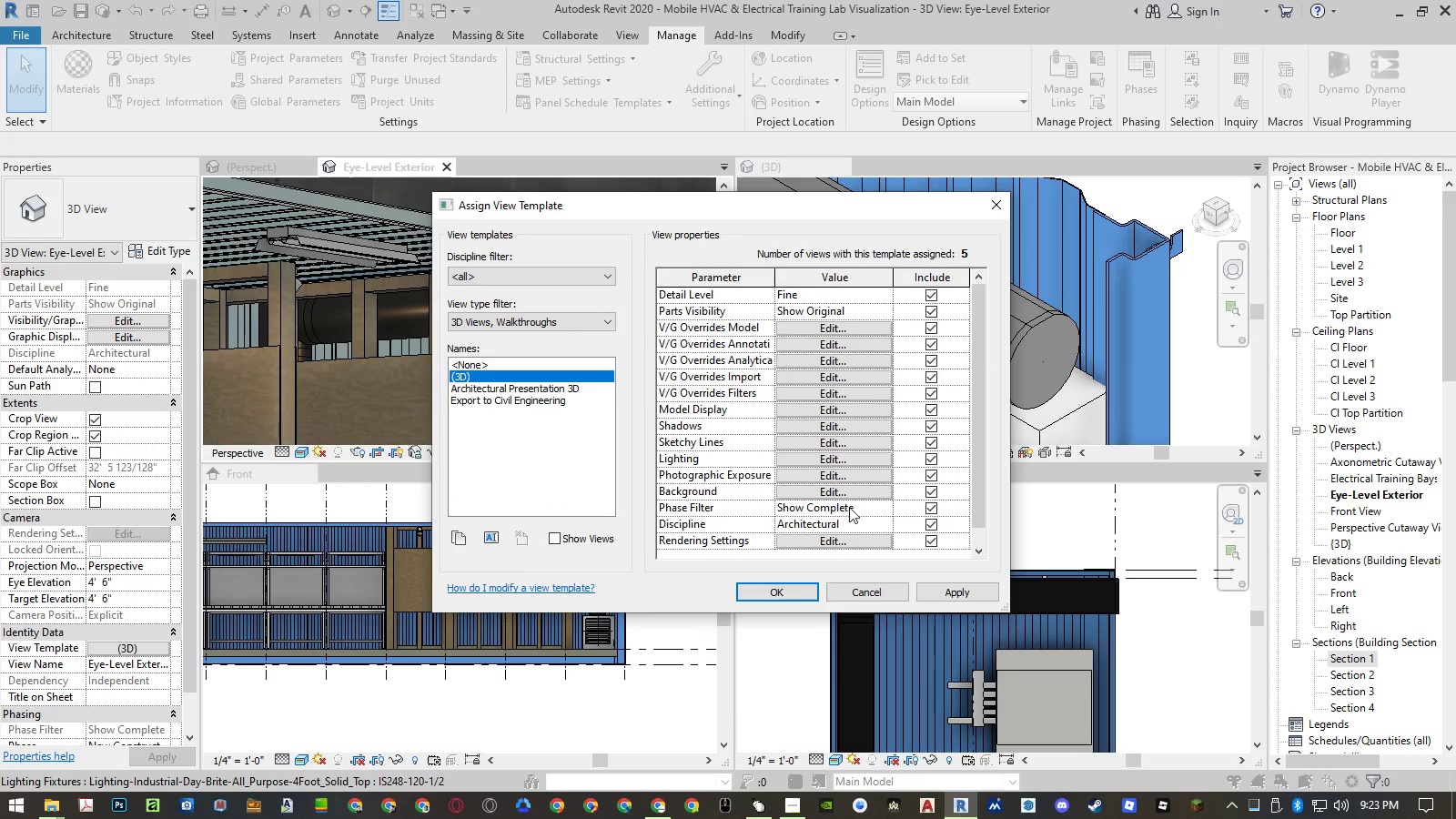 
left_click([830, 472])
 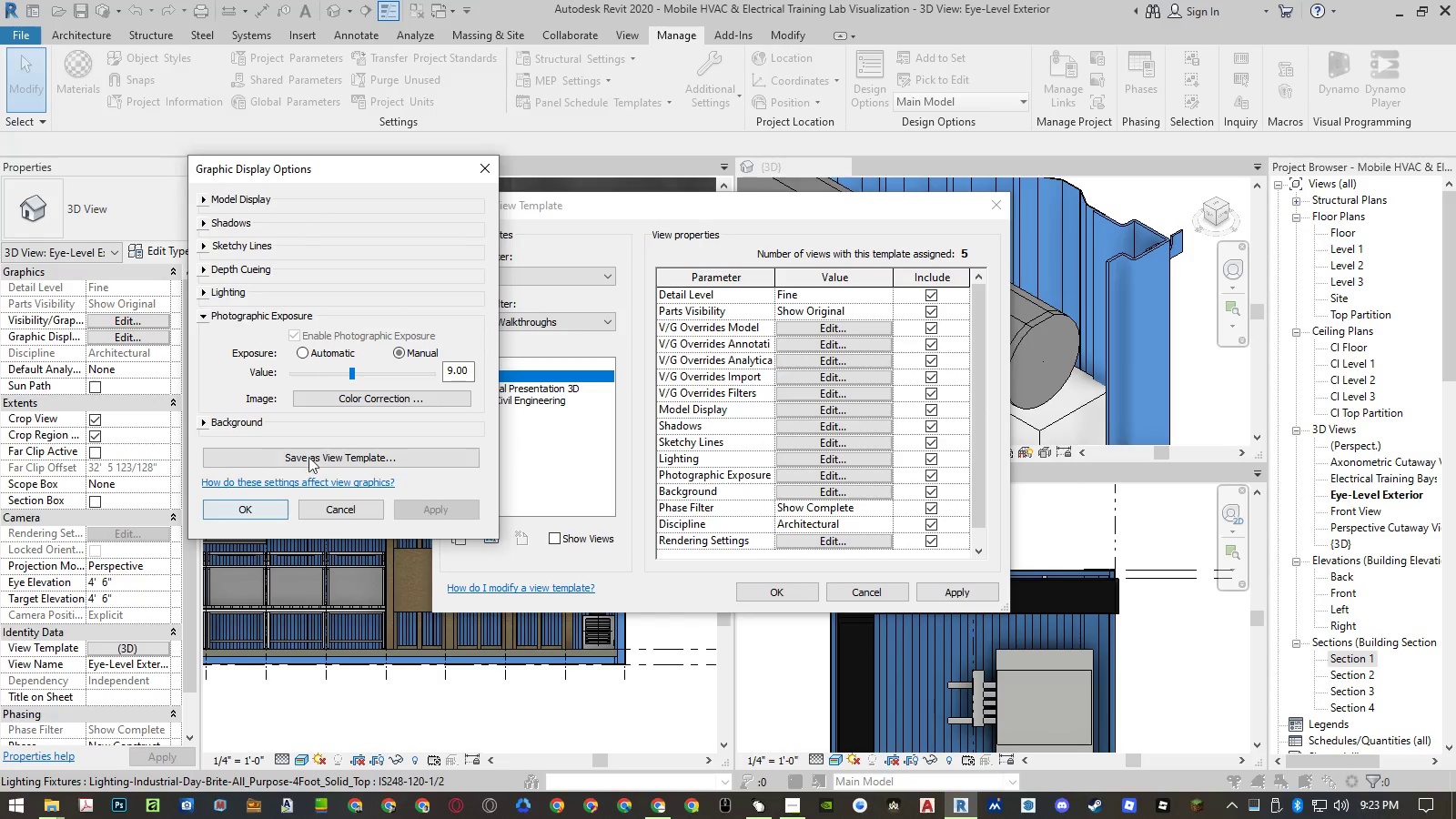 
left_click([341, 400])
 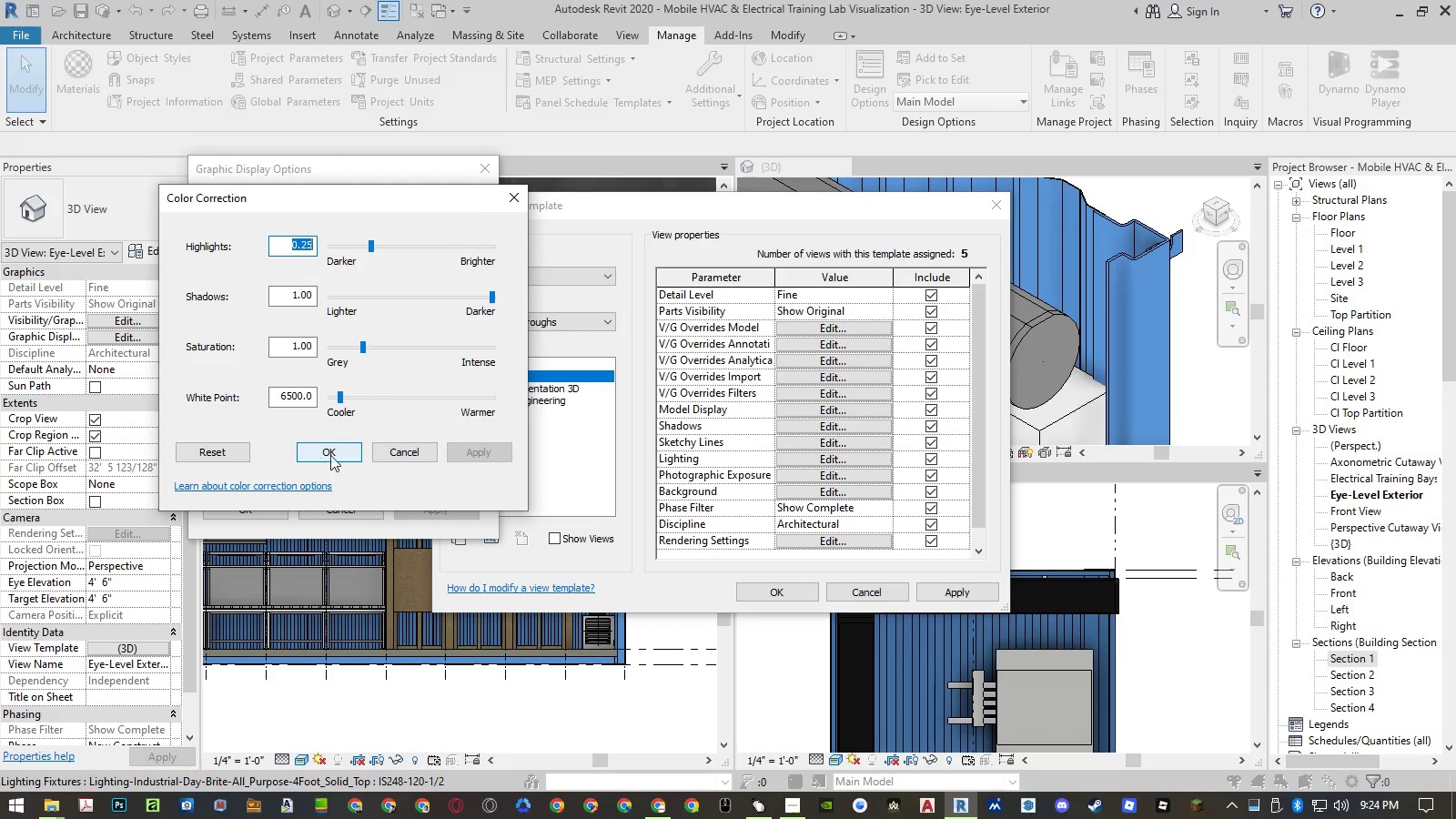 
left_click([409, 449])
 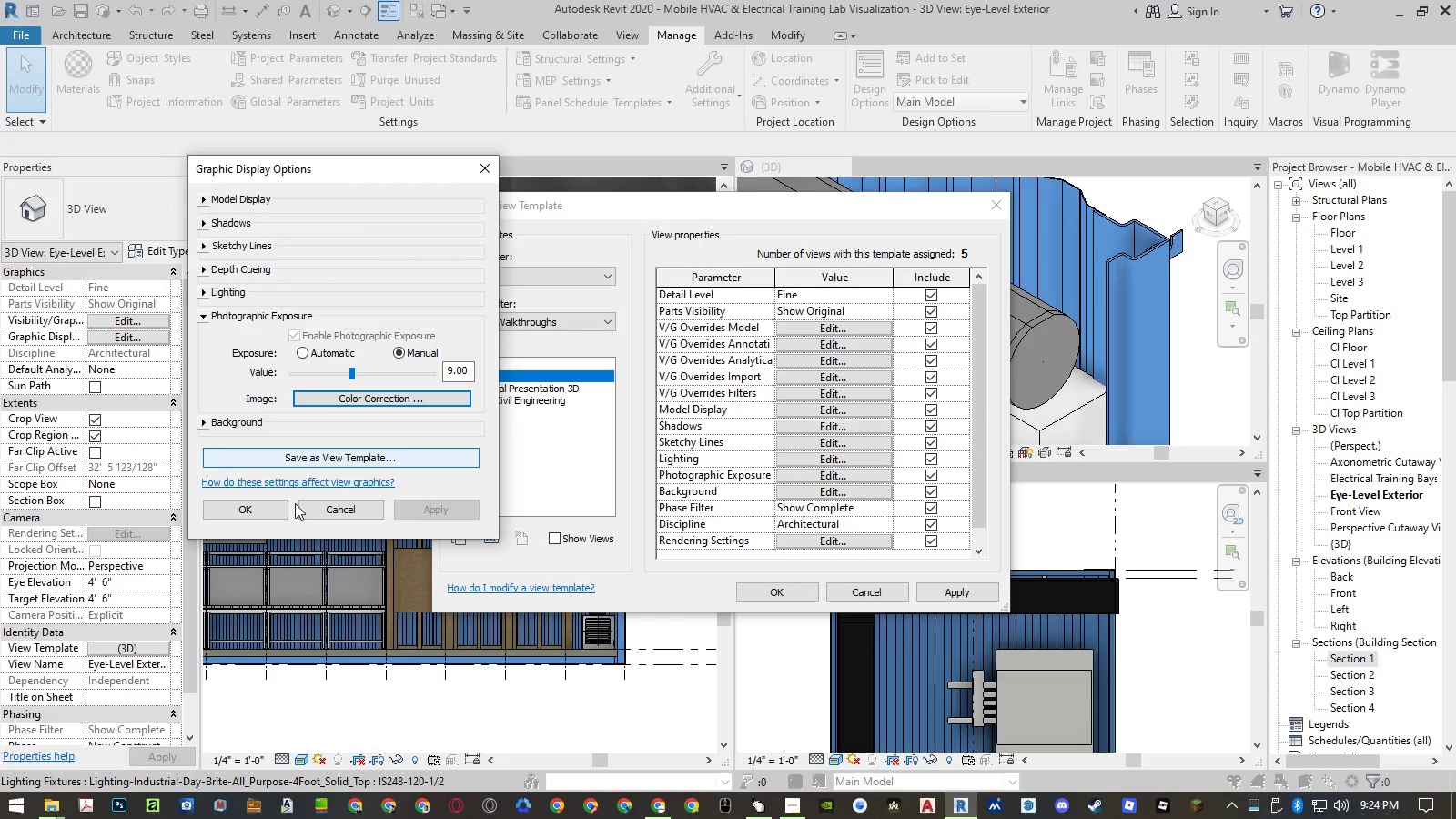 
left_click([271, 511])
 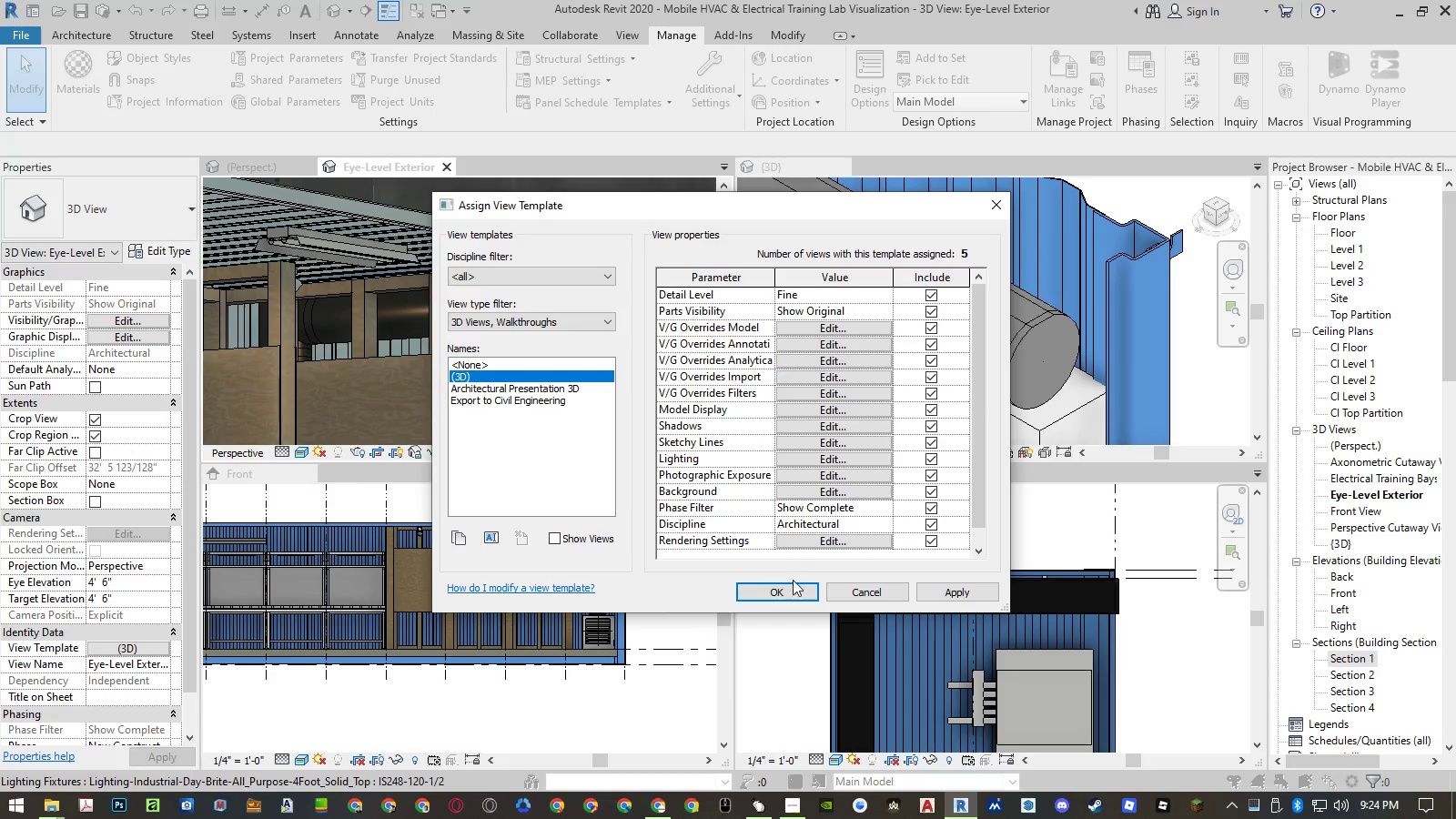 
left_click([790, 585])
 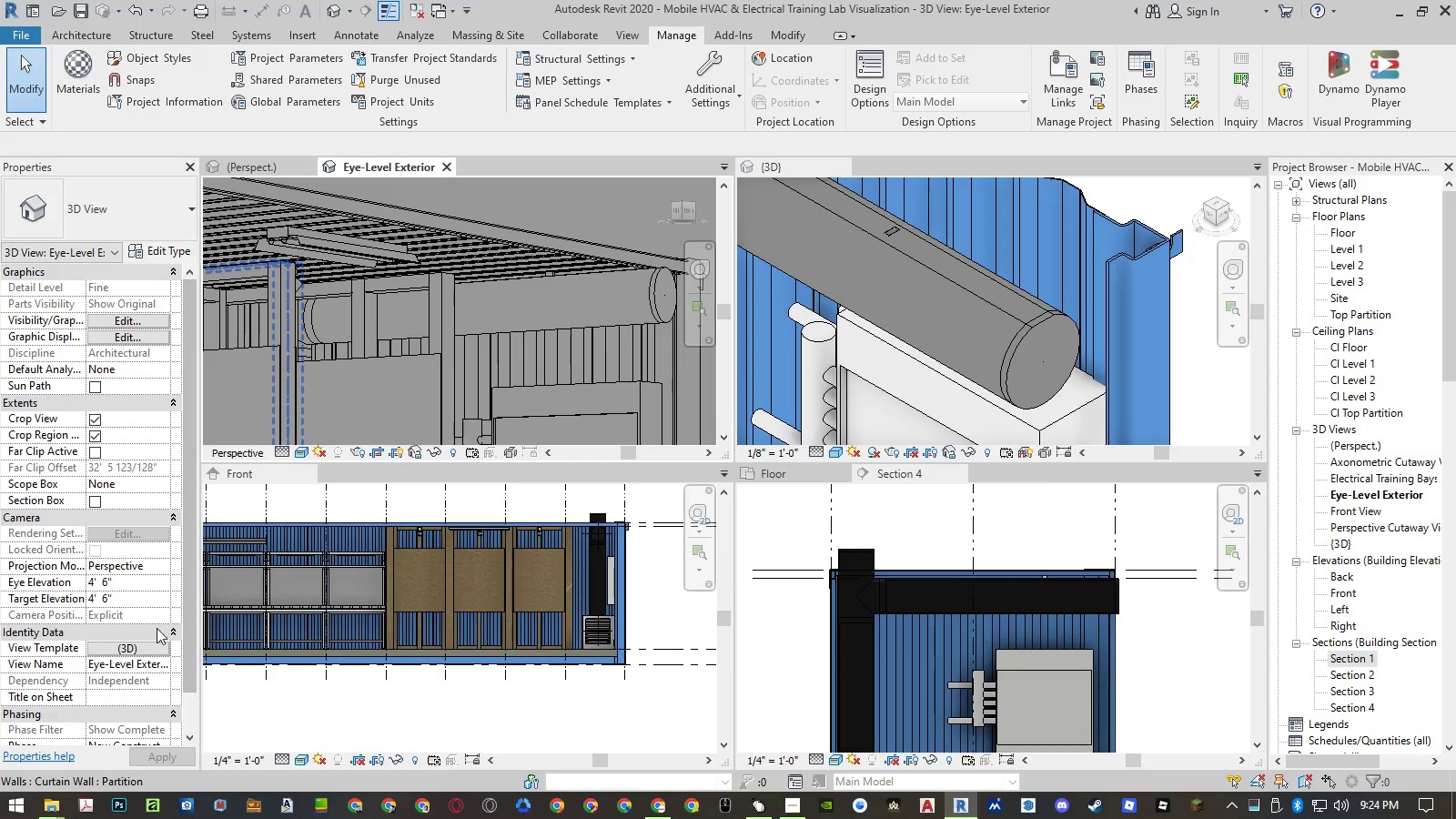 
left_click_drag(start_coordinate=[139, 648], to_coordinate=[1070, 233])
 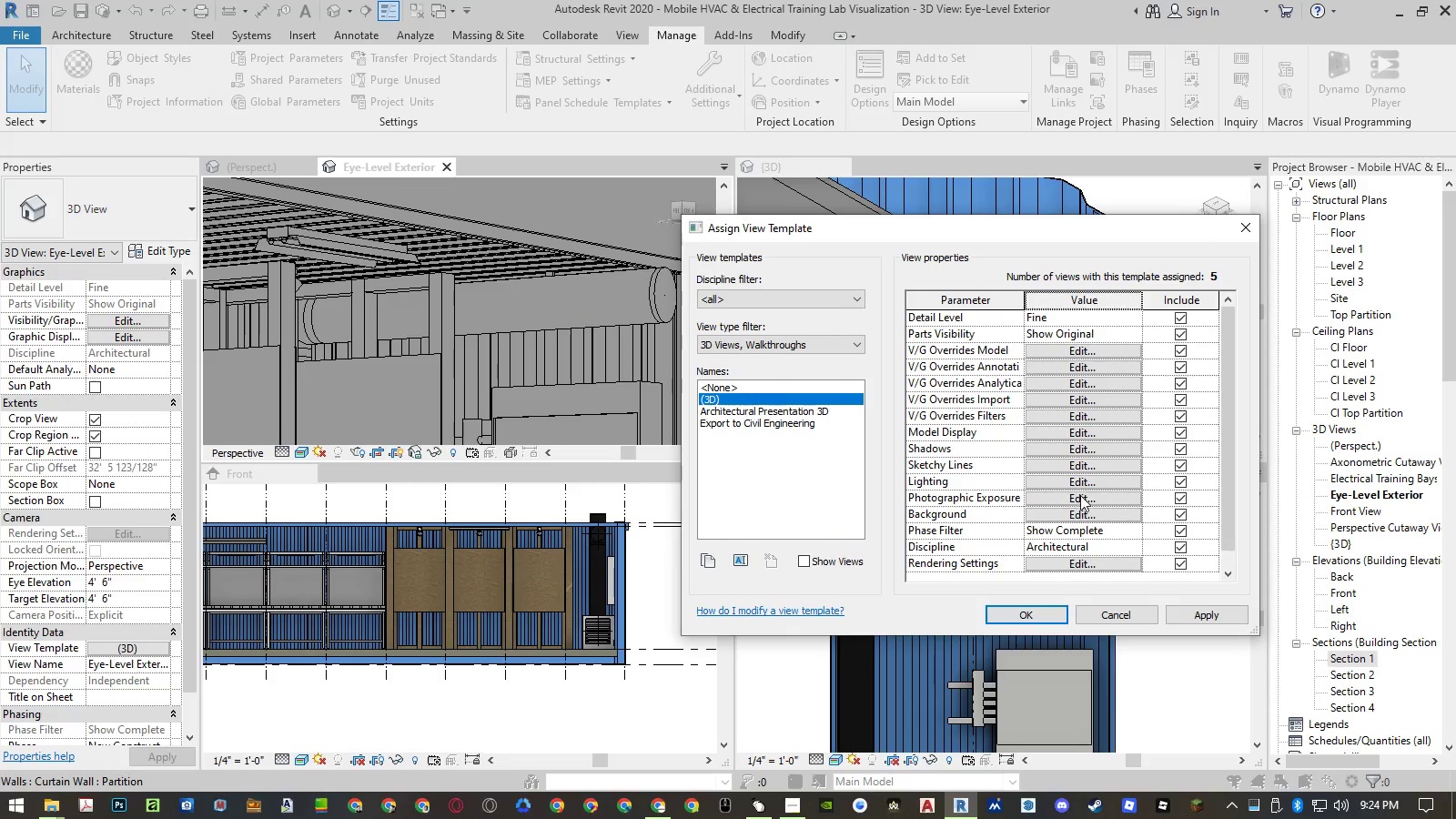 
left_click([1080, 495])
 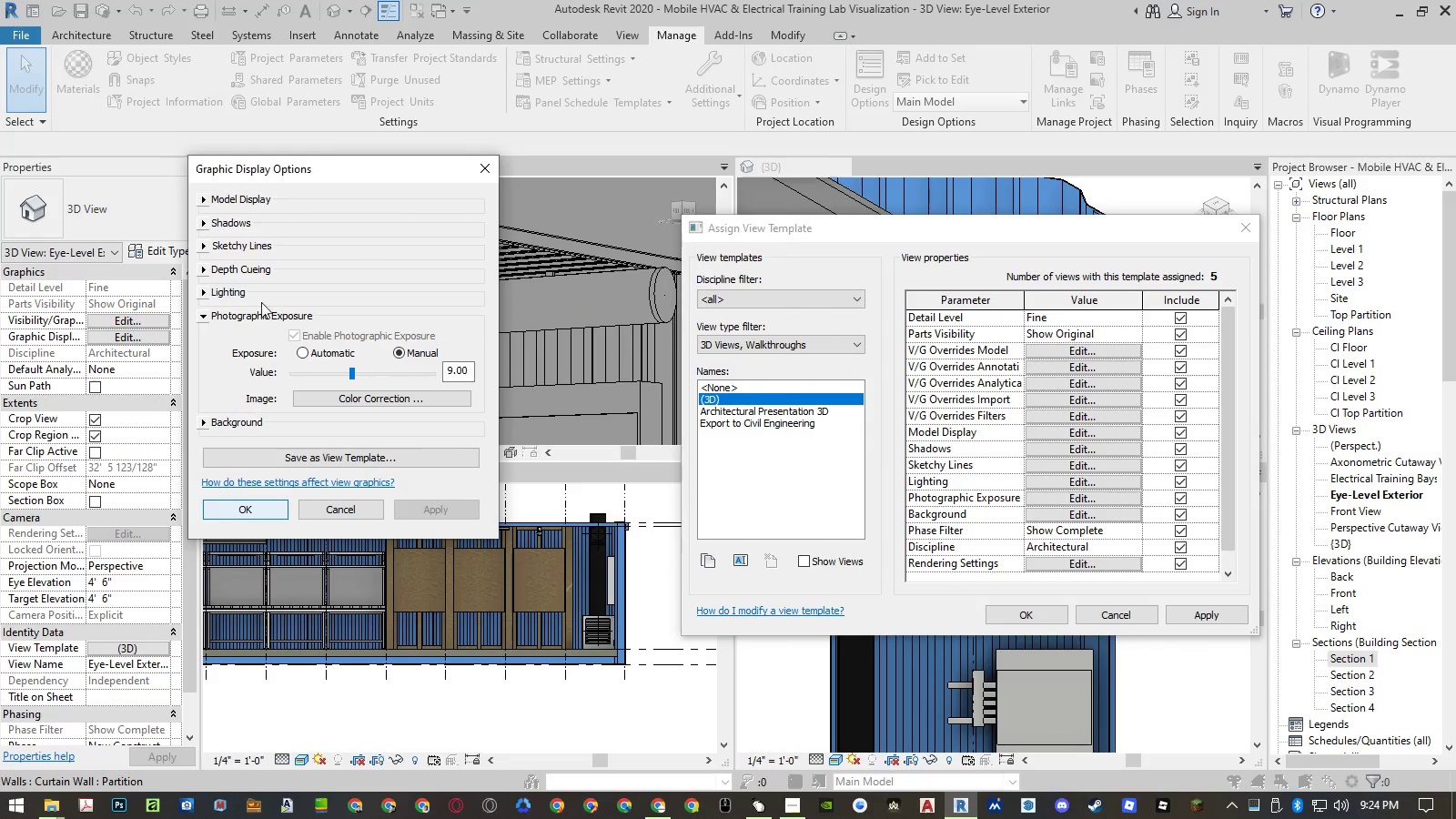 
left_click_drag(start_coordinate=[305, 176], to_coordinate=[852, 193])
 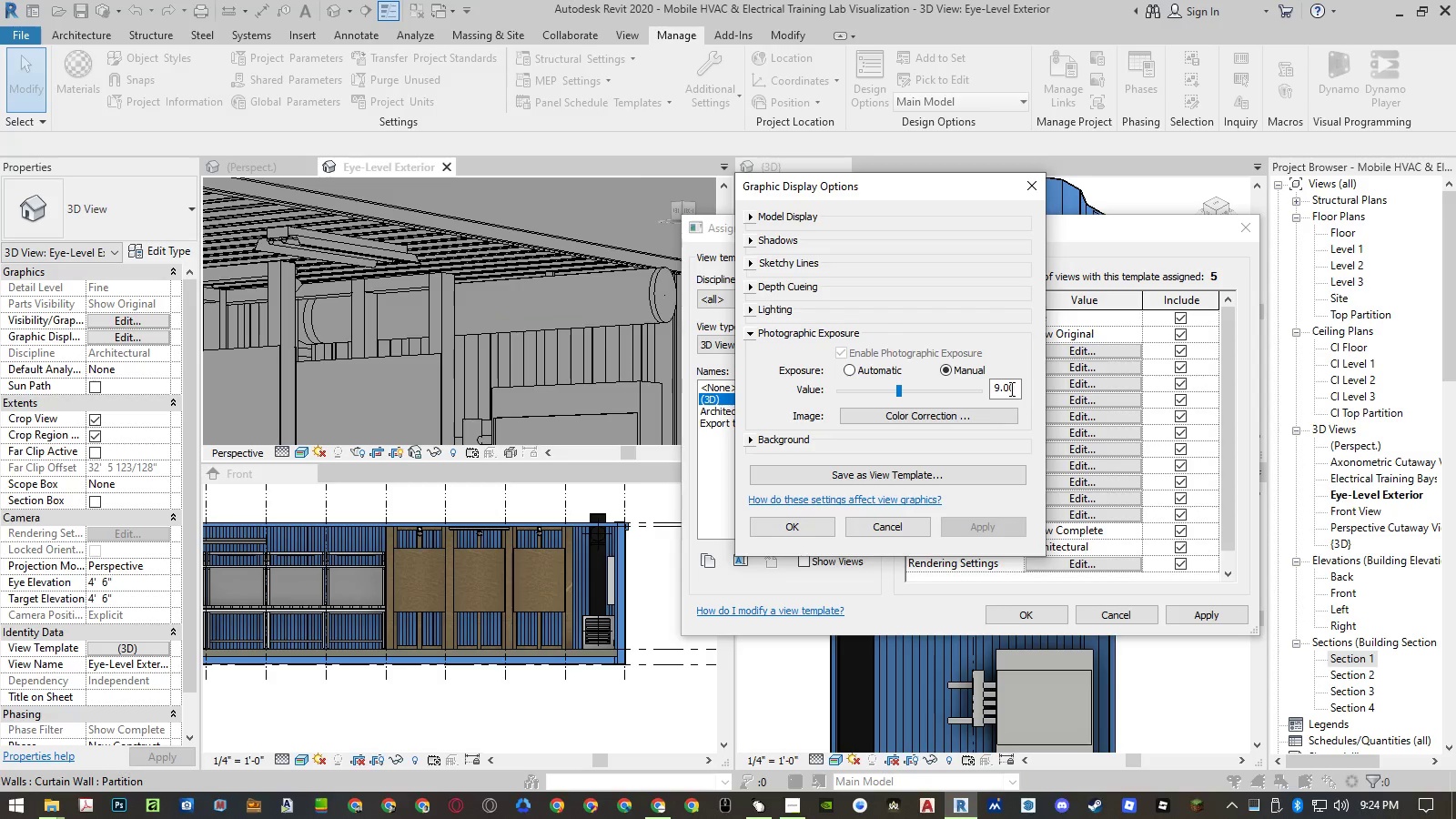 
double_click([1010, 389])
 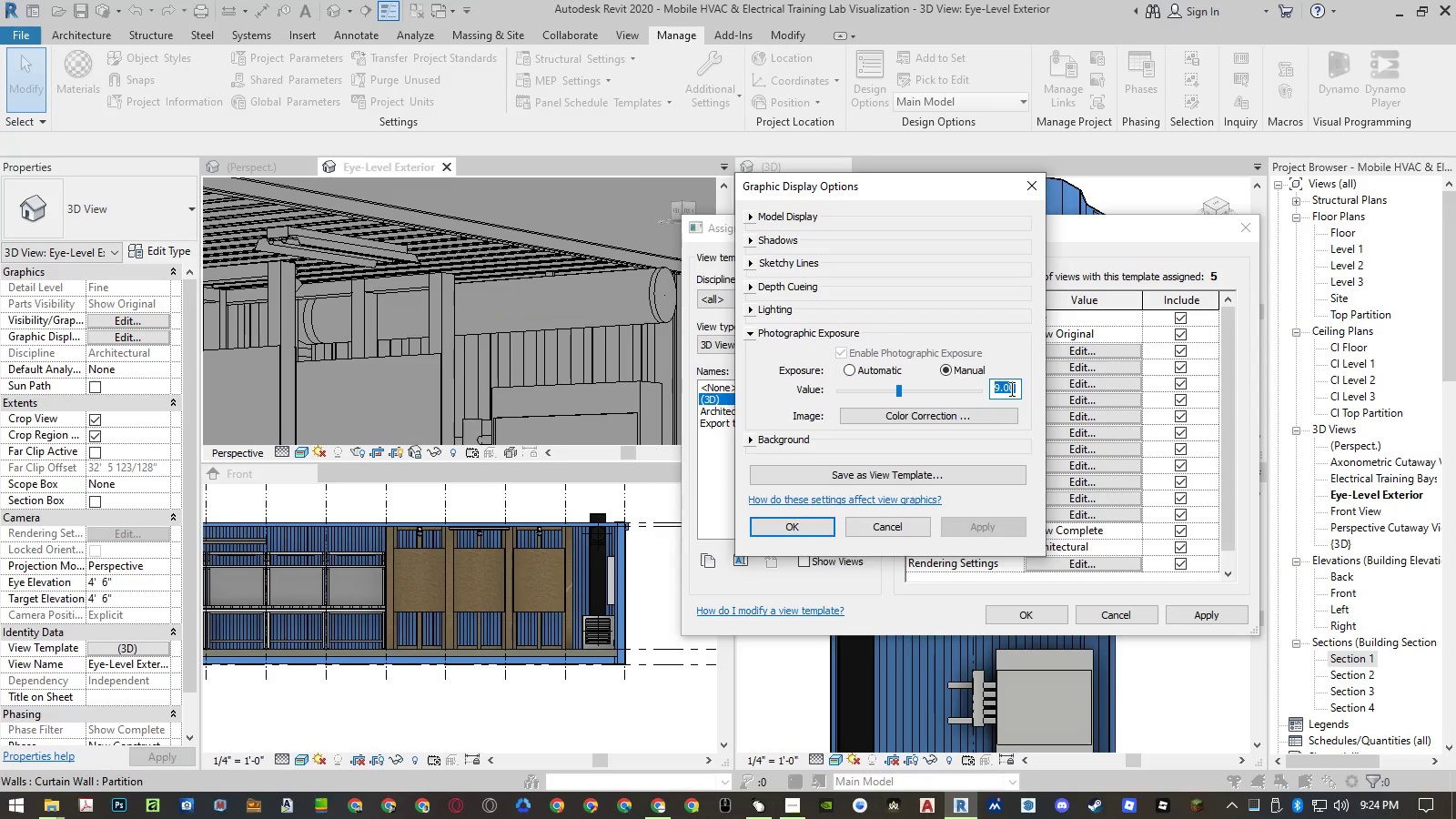 
key(Numpad1)
 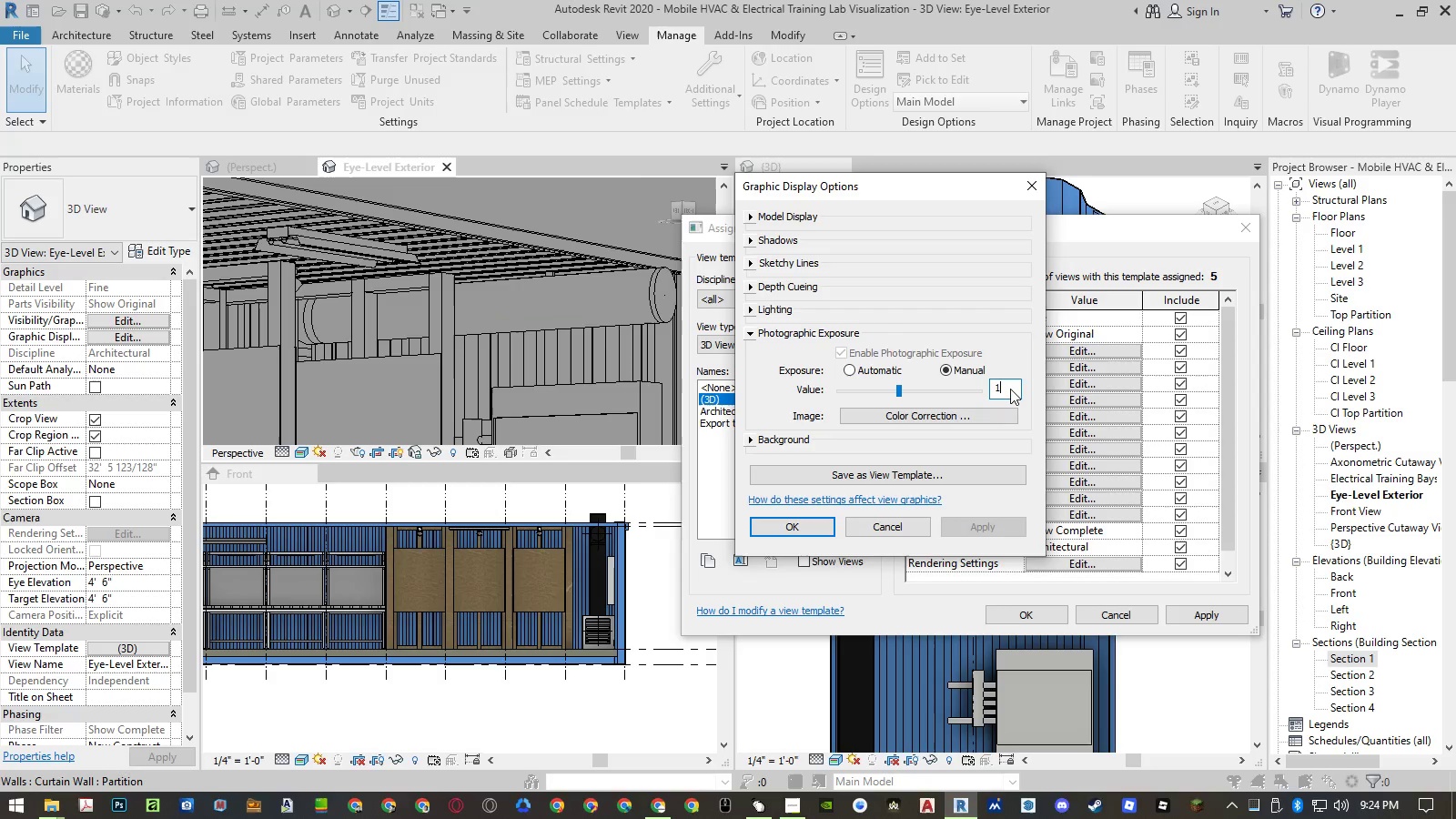 
key(Numpad2)
 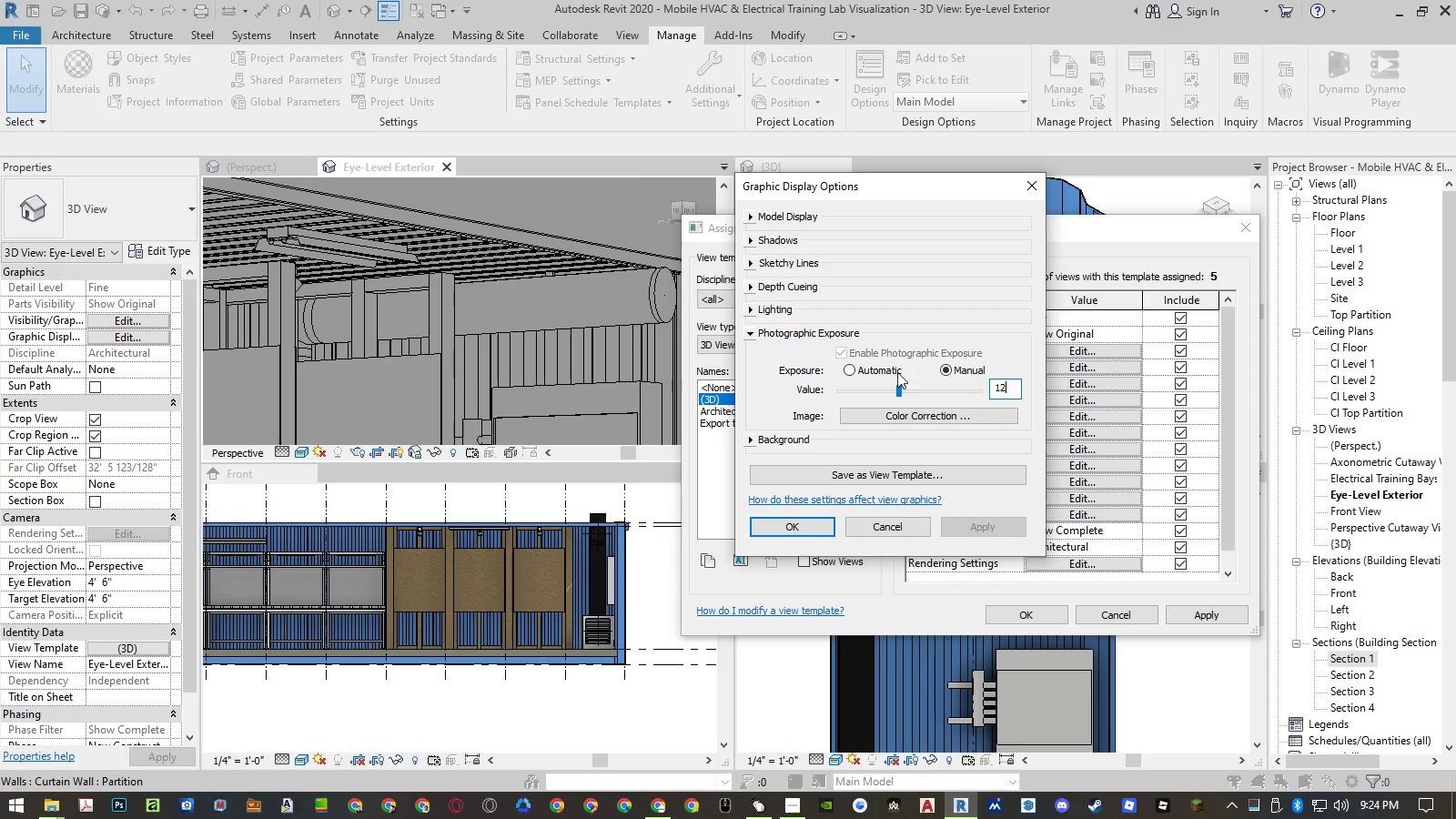 
left_click([947, 366])
 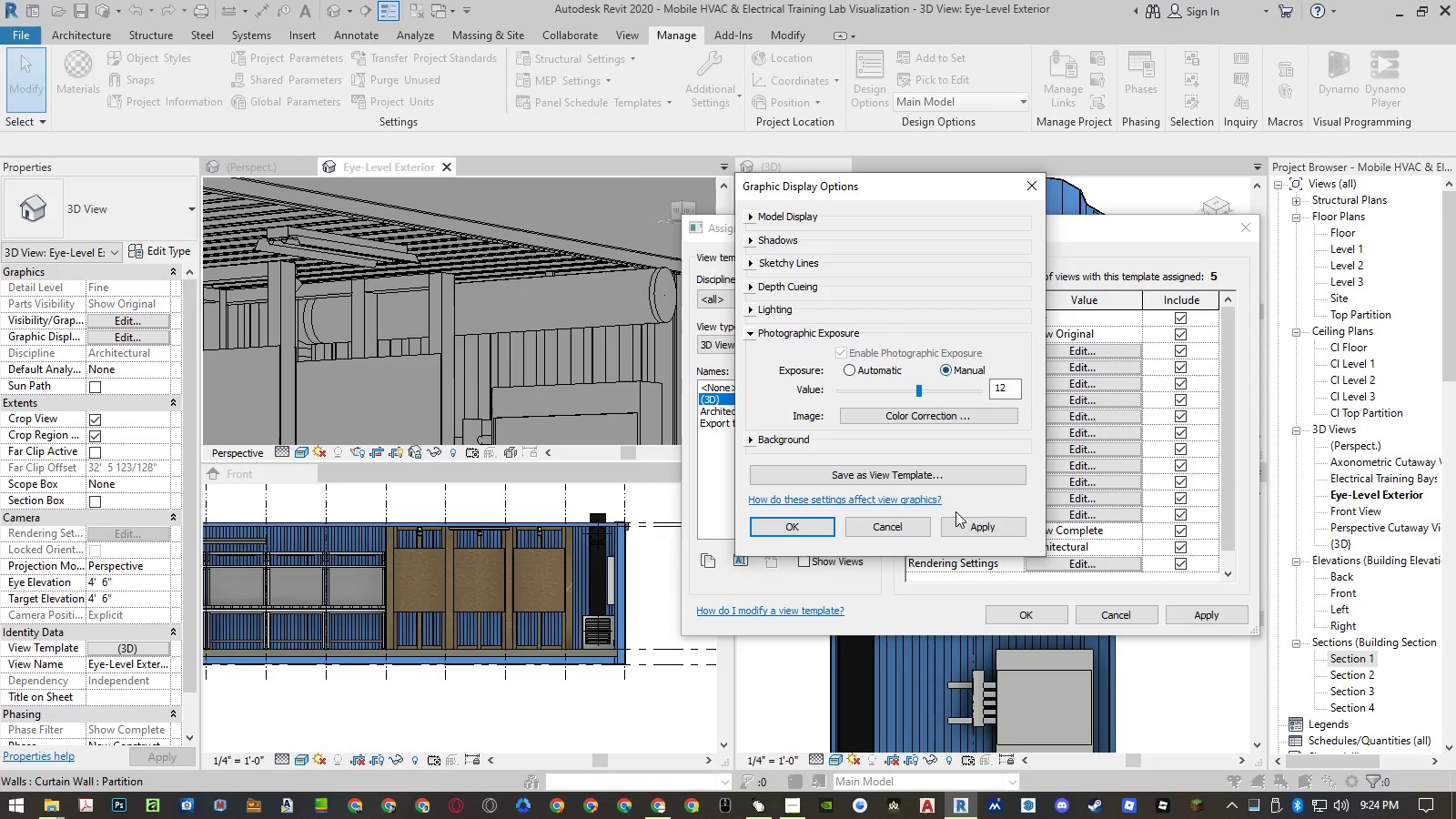 
left_click([966, 521])
 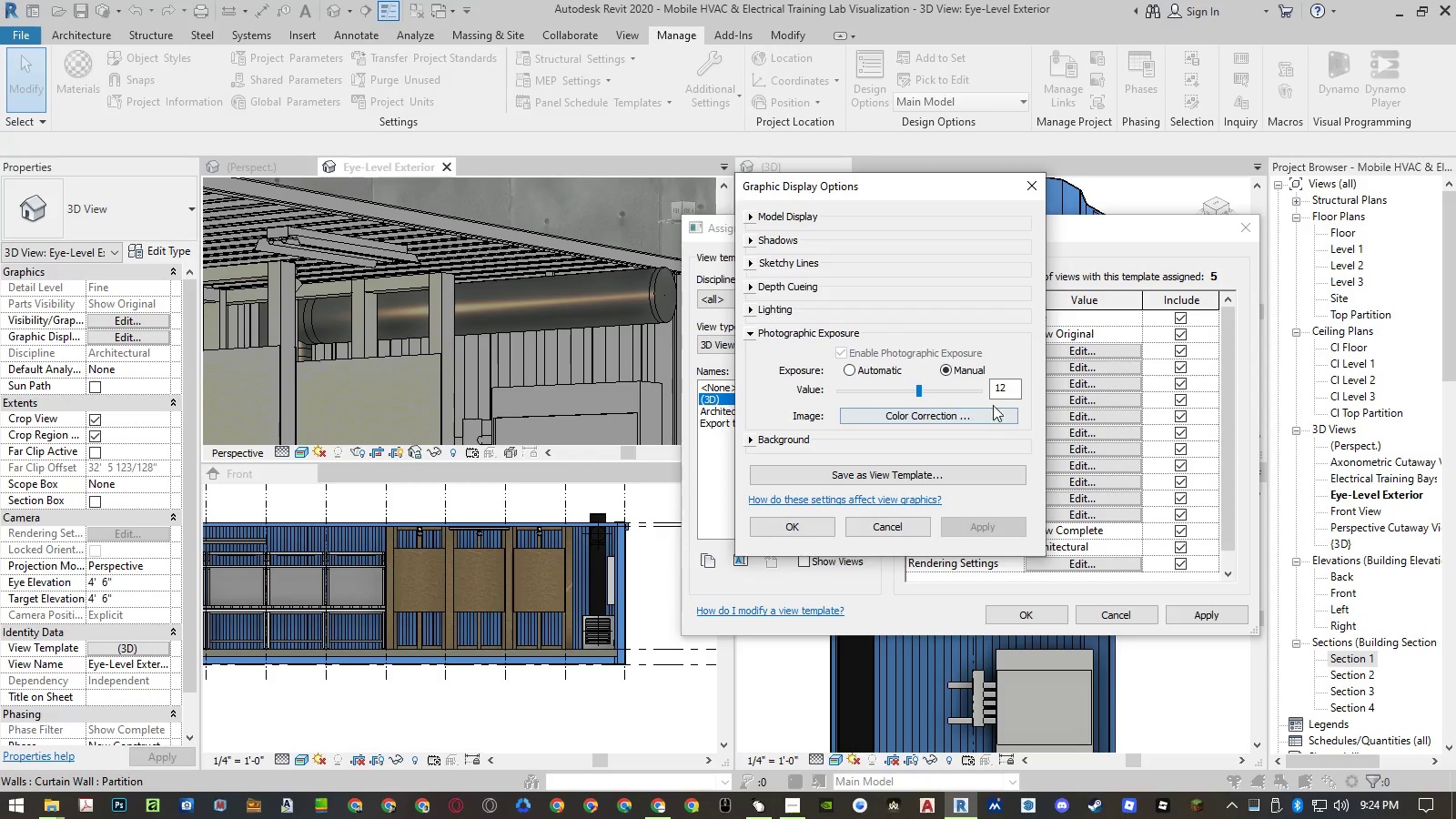 
double_click([995, 394])
 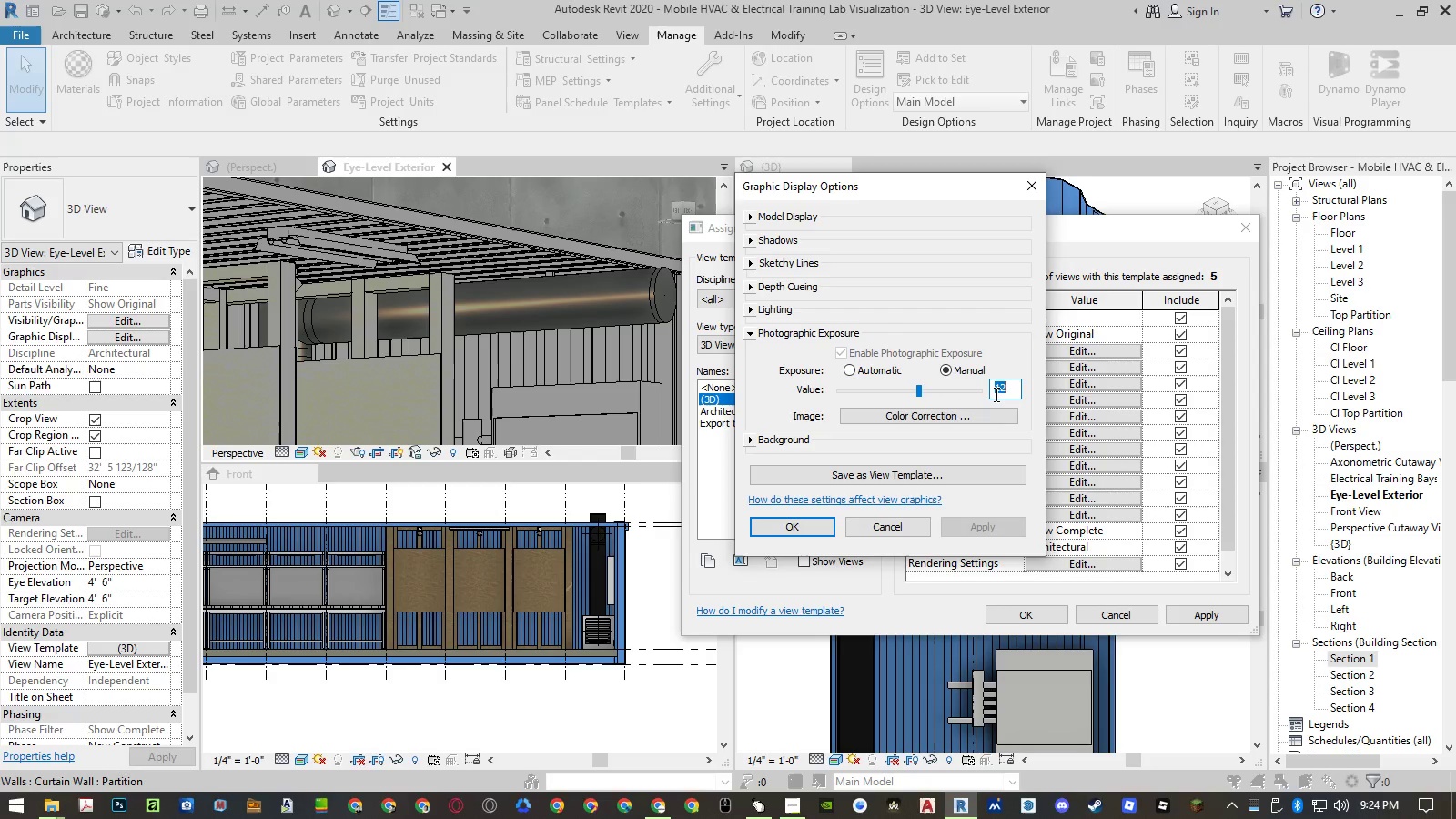 
key(Numpad1)
 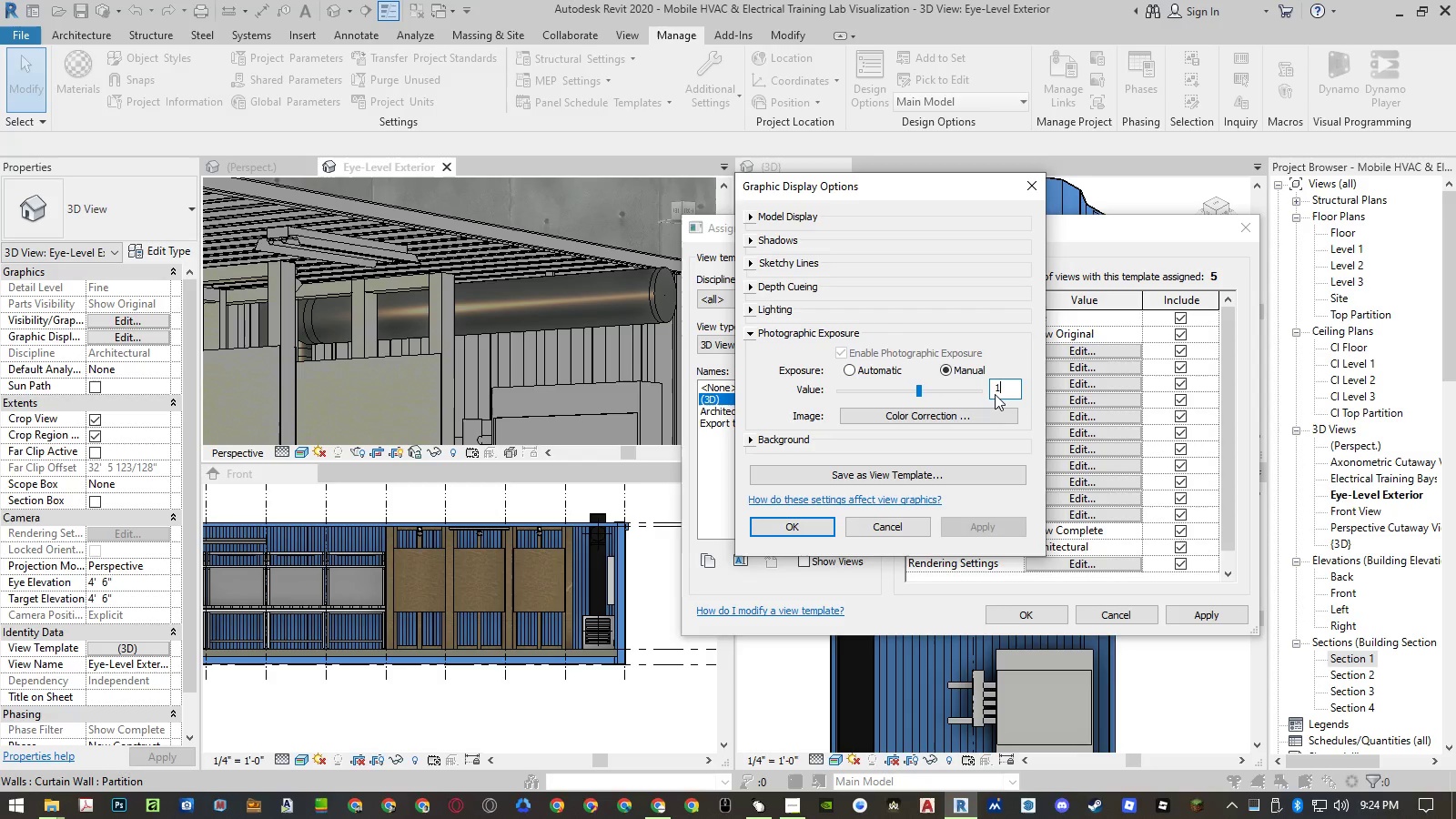 
key(Numpad3)
 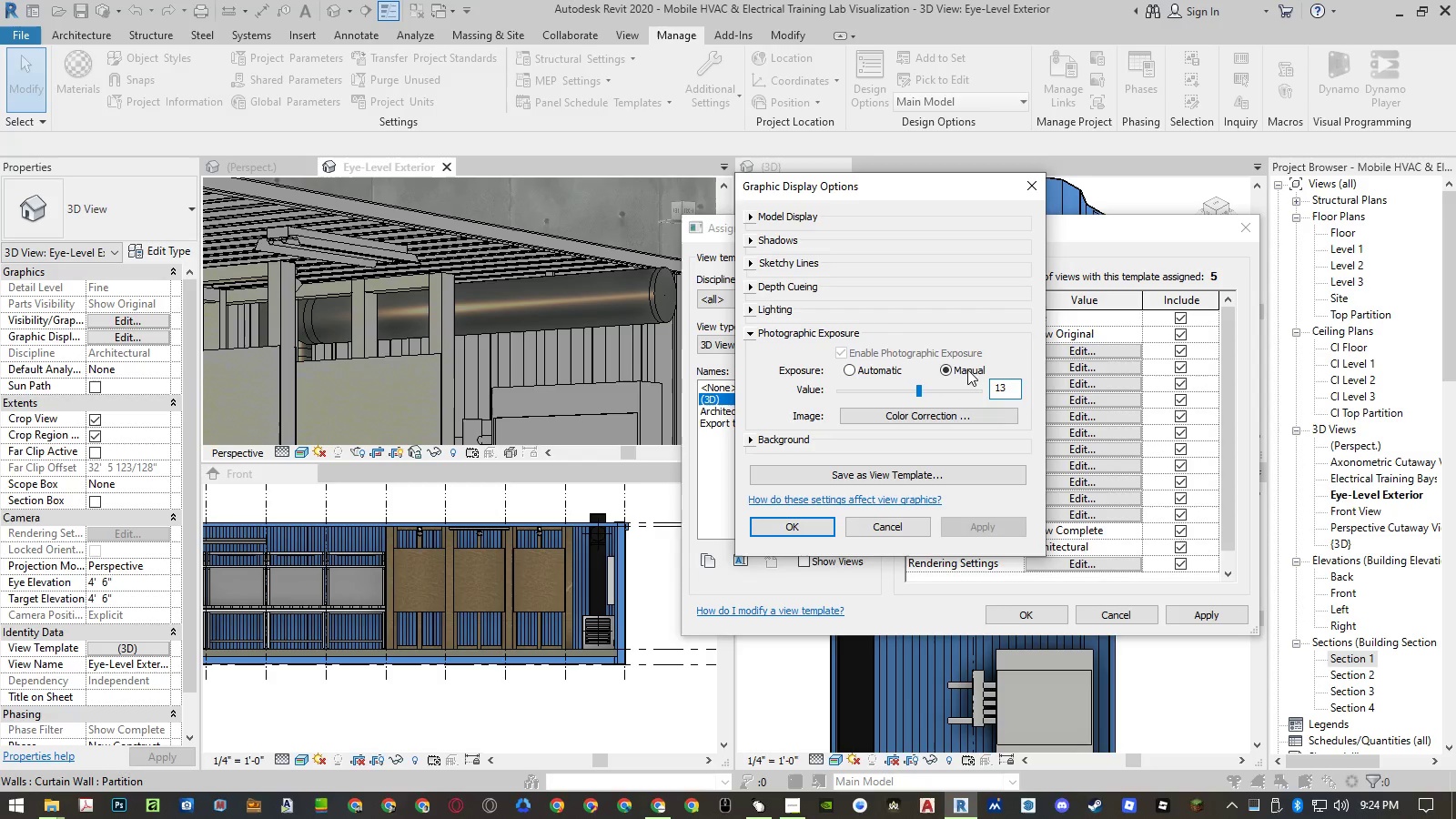 
left_click([966, 369])
 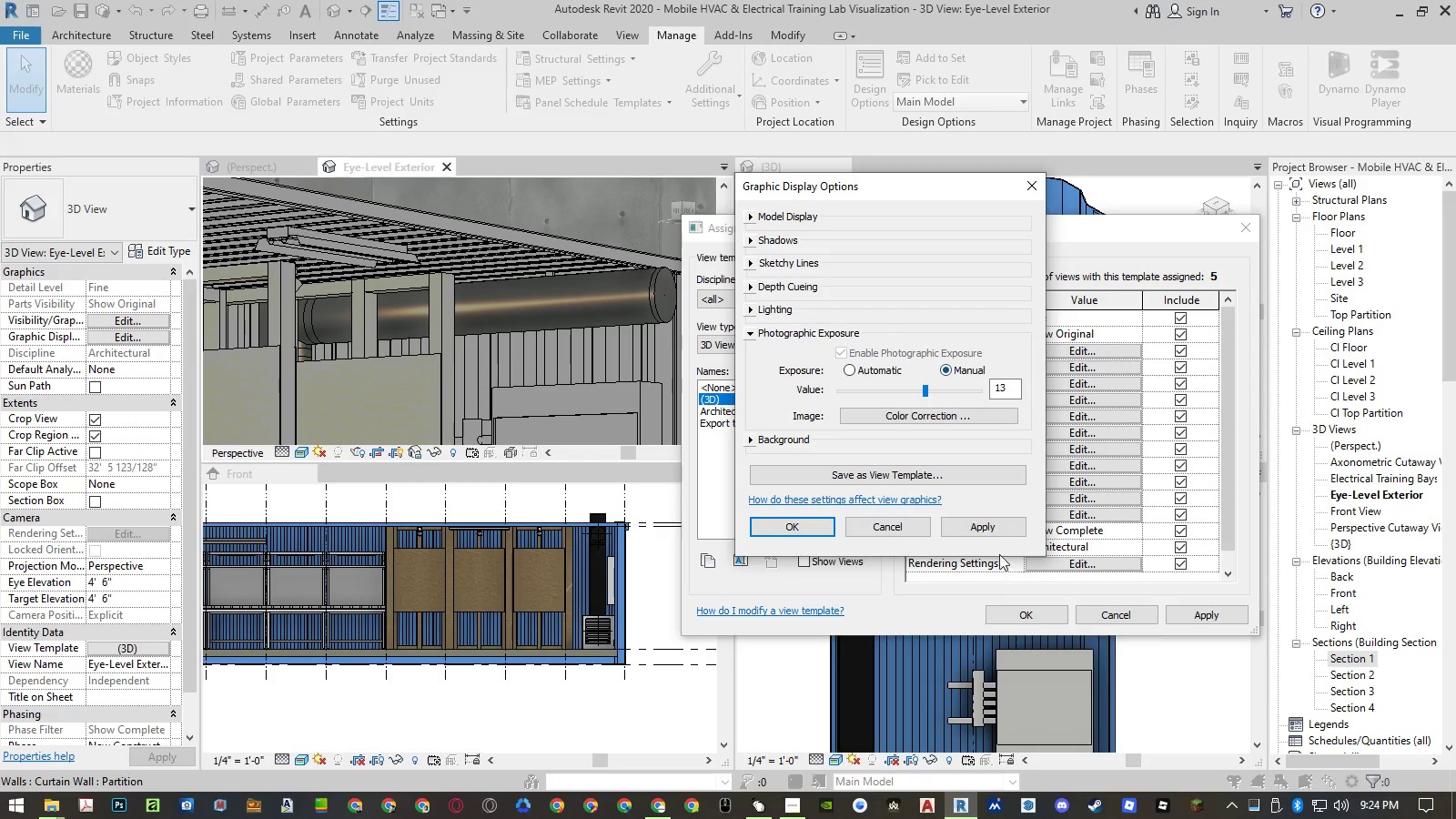 
left_click([986, 521])
 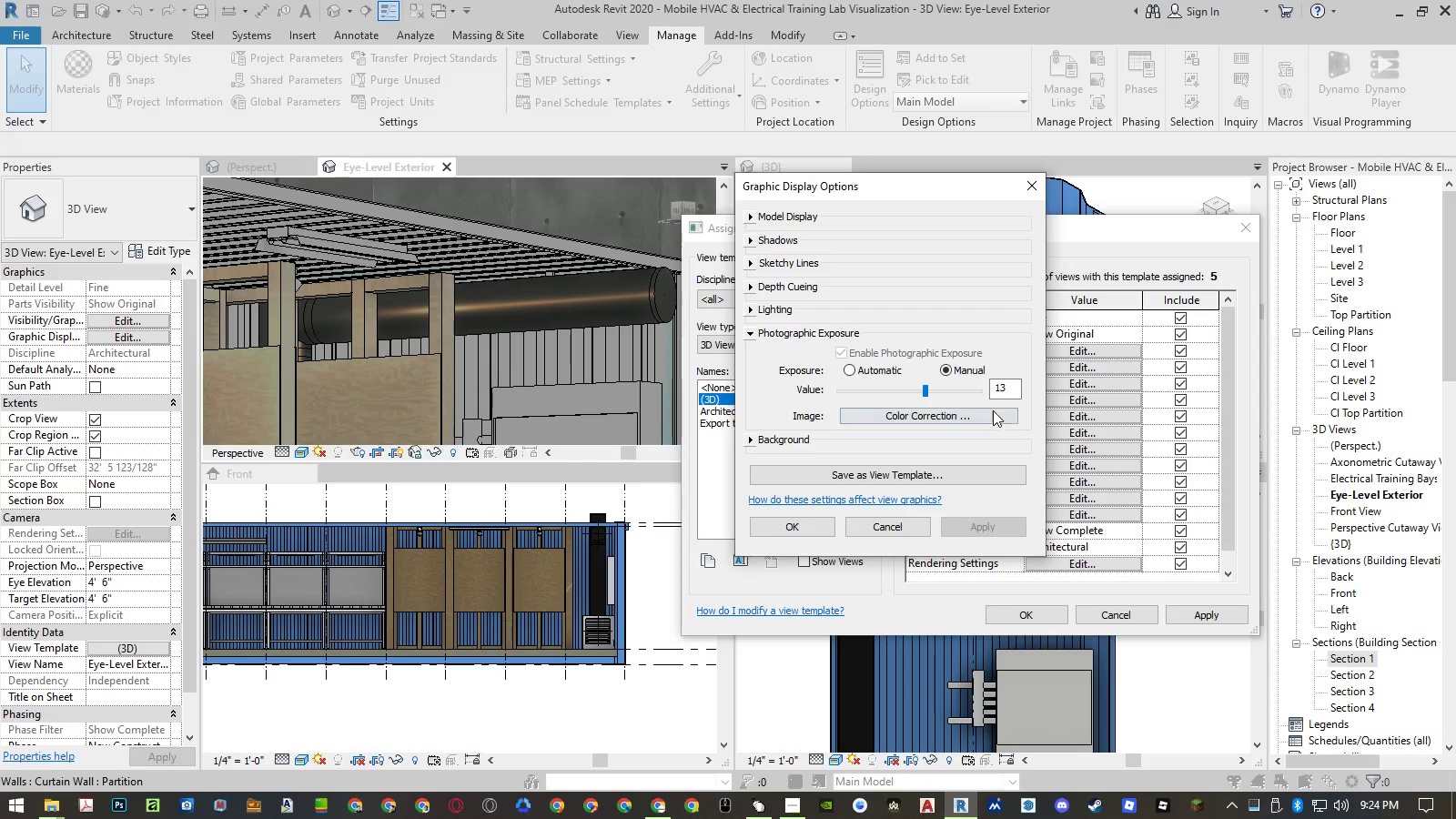 
double_click([1003, 384])
 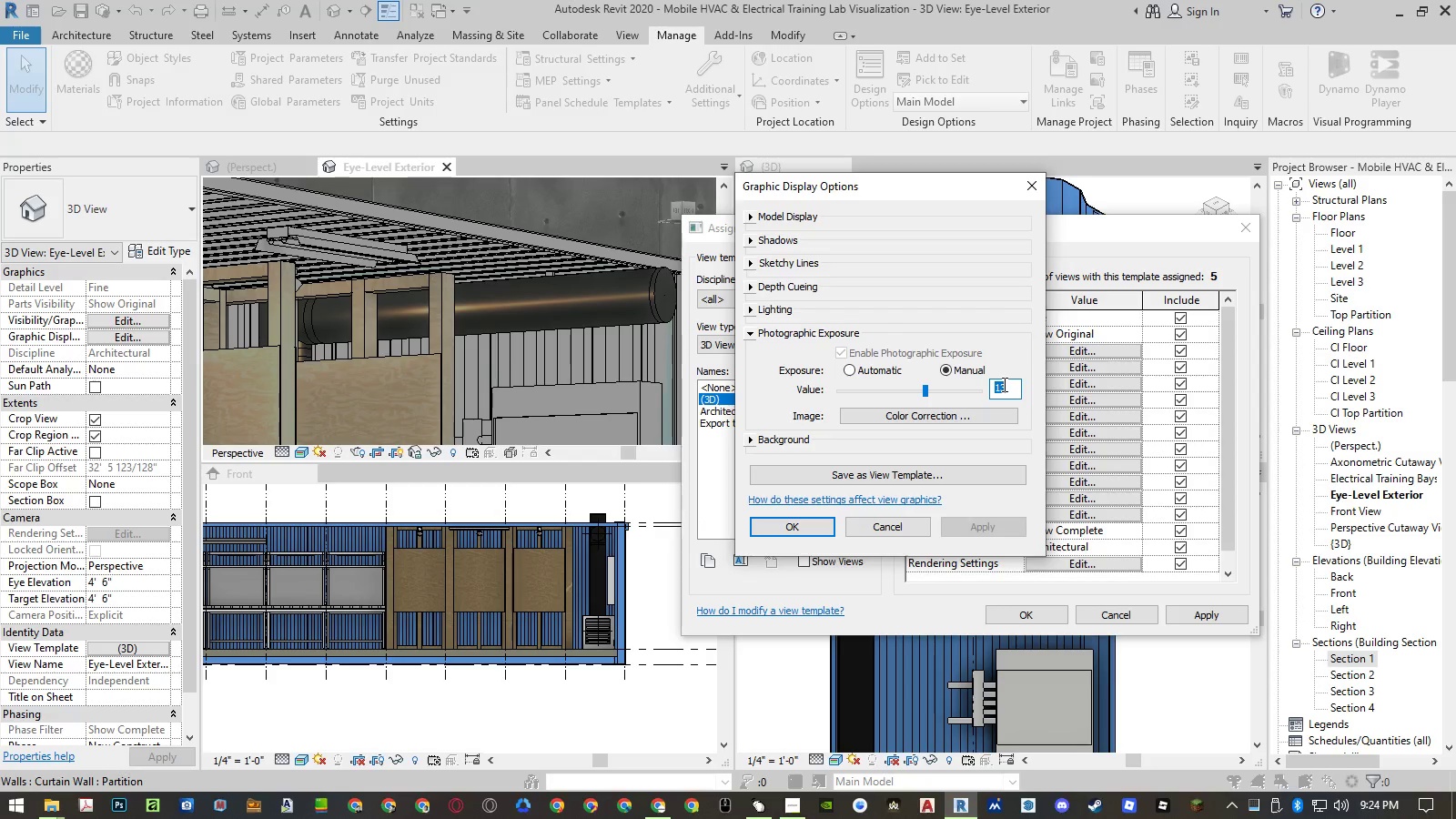 
key(Numpad1)
 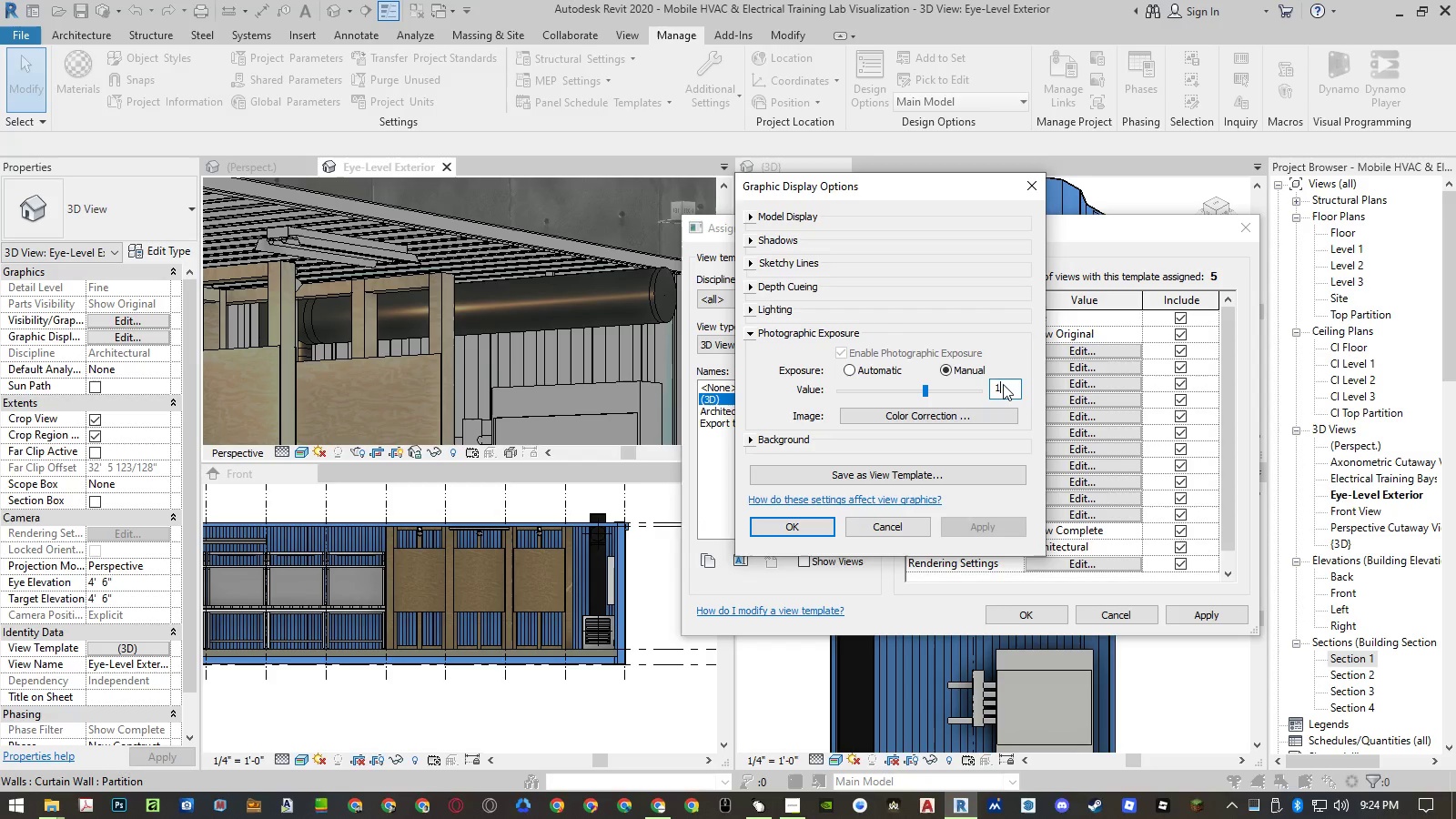 
key(Numpad5)
 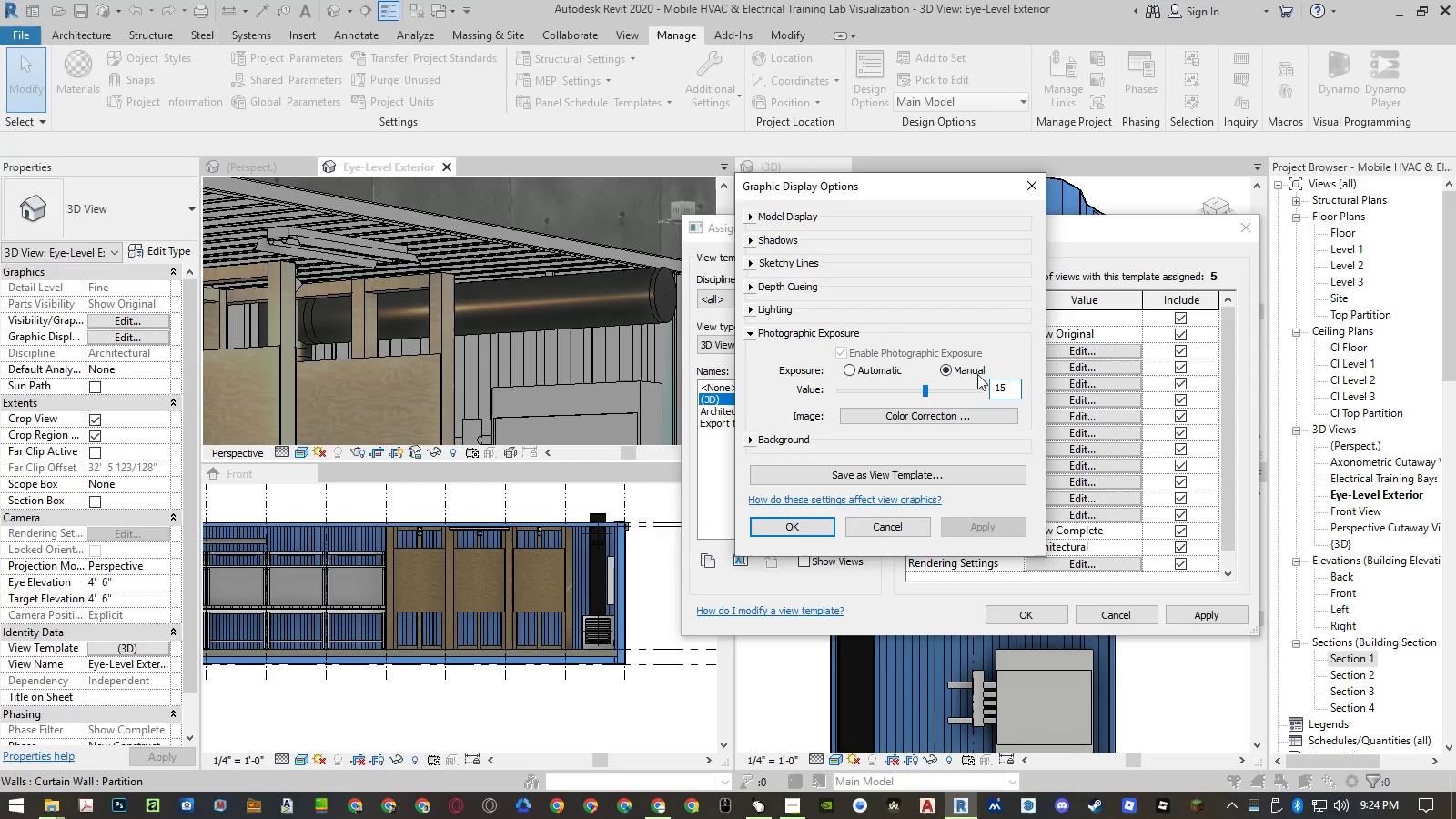 
left_click([962, 369])
 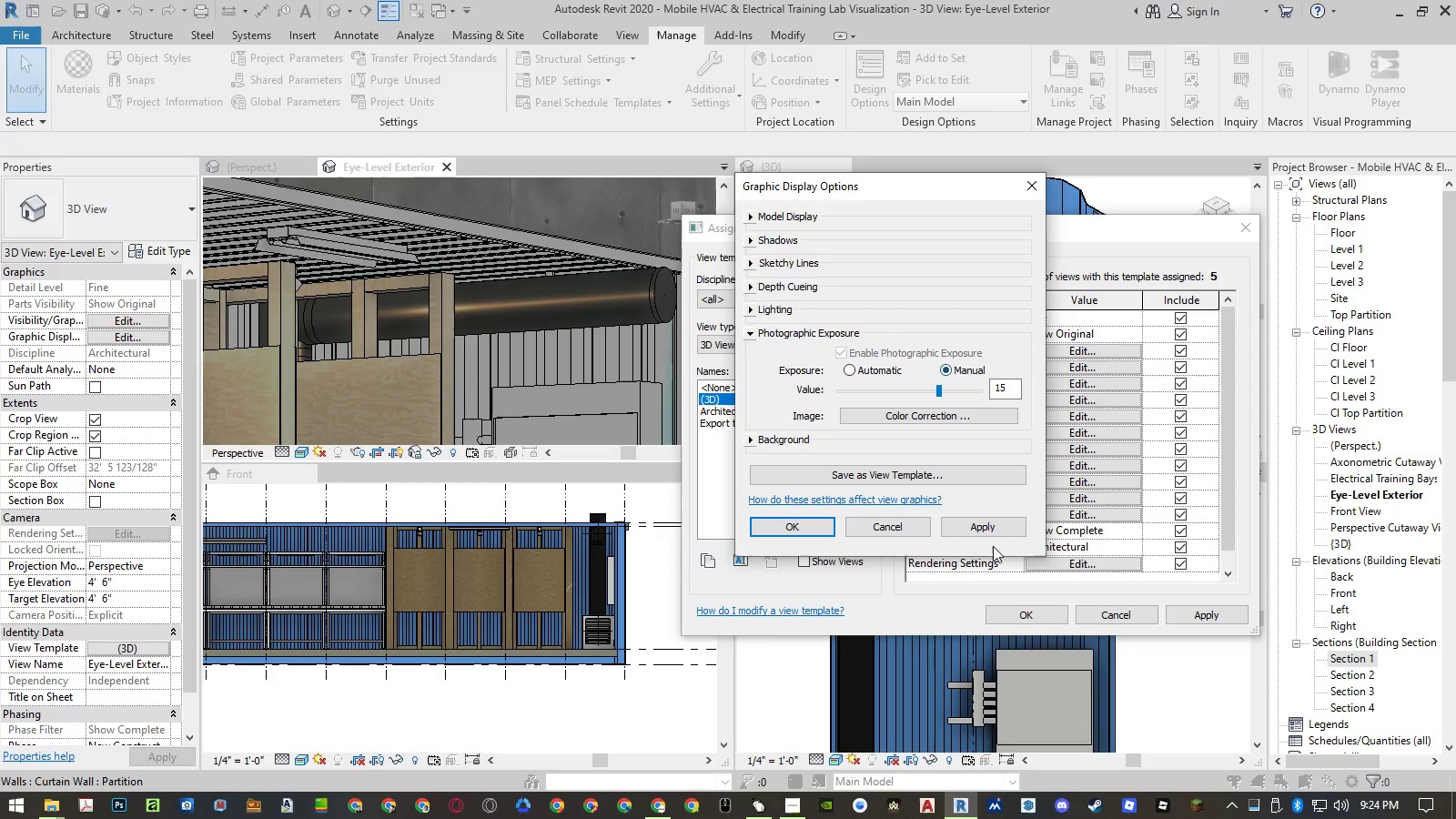 
left_click([989, 531])
 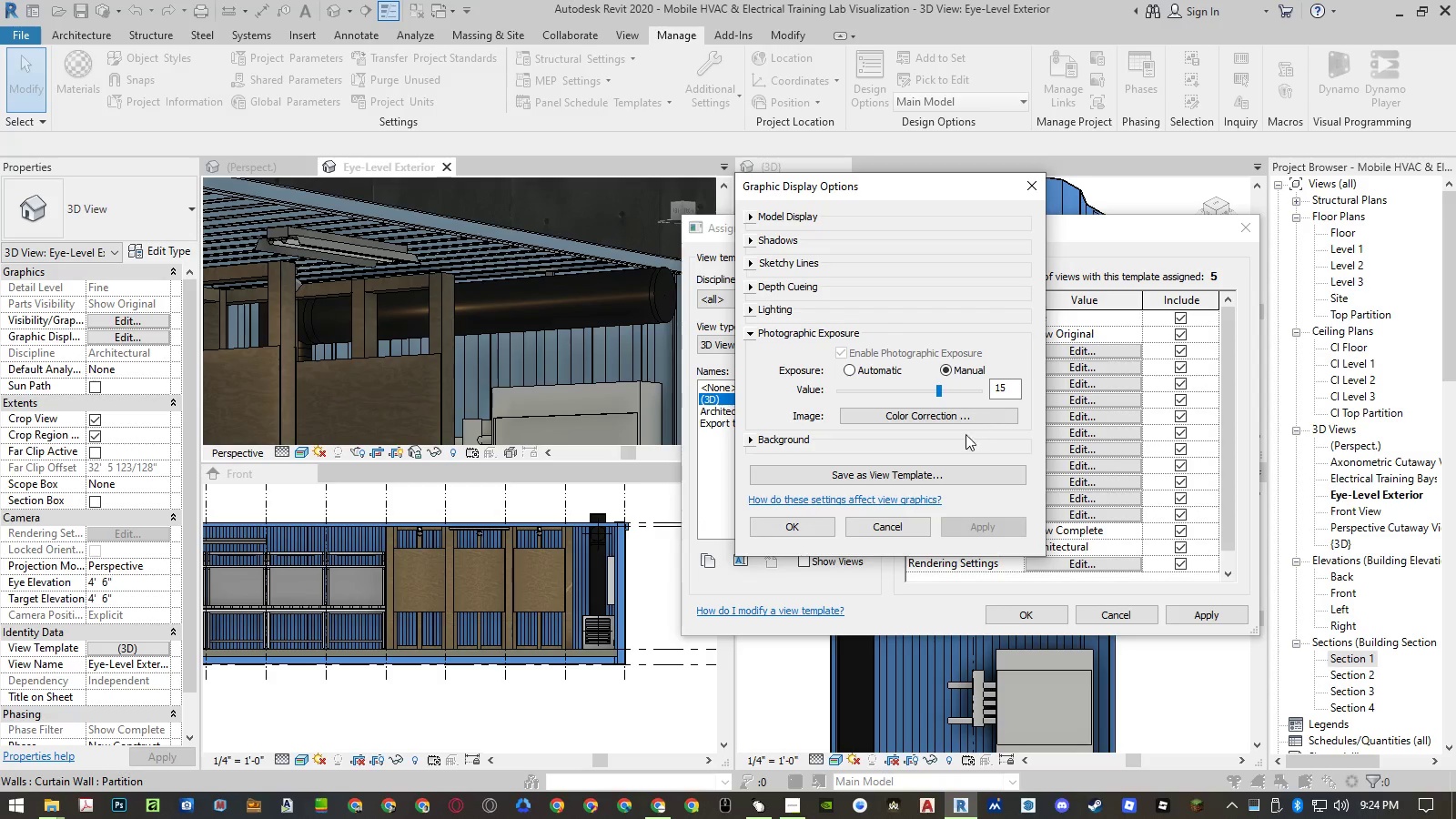 
left_click([807, 519])
 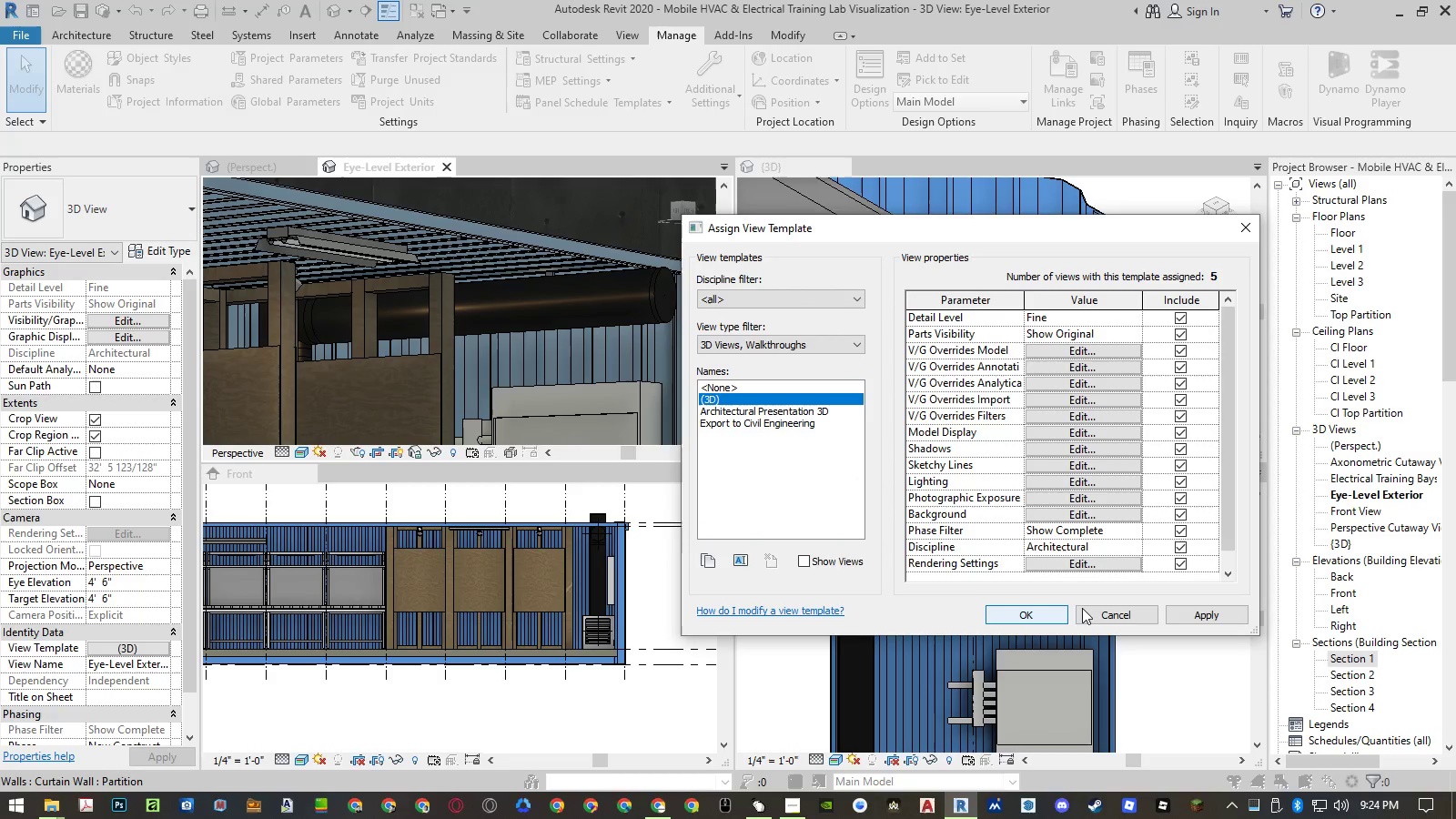 
left_click([1024, 606])
 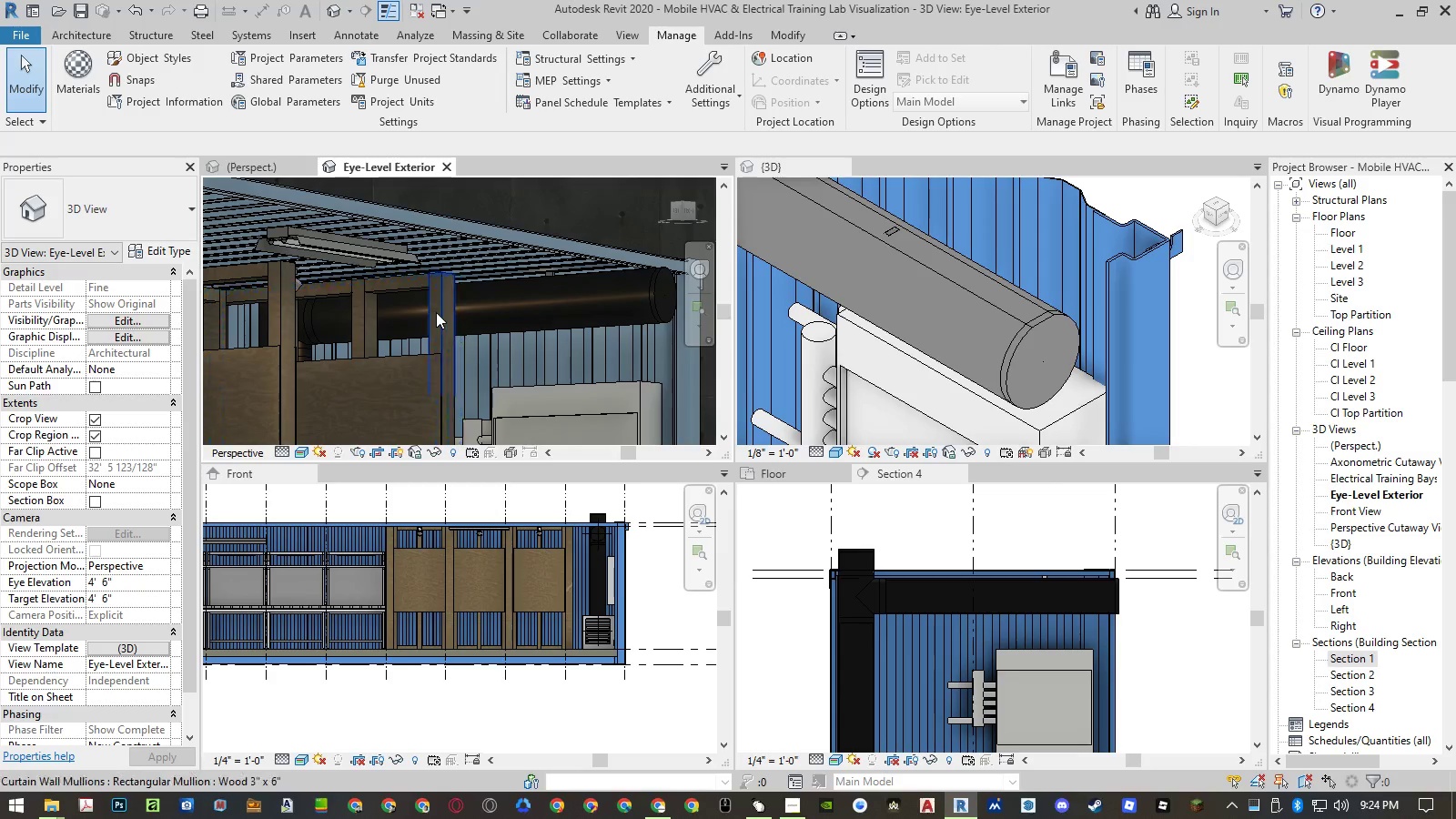 
left_click([391, 170])
 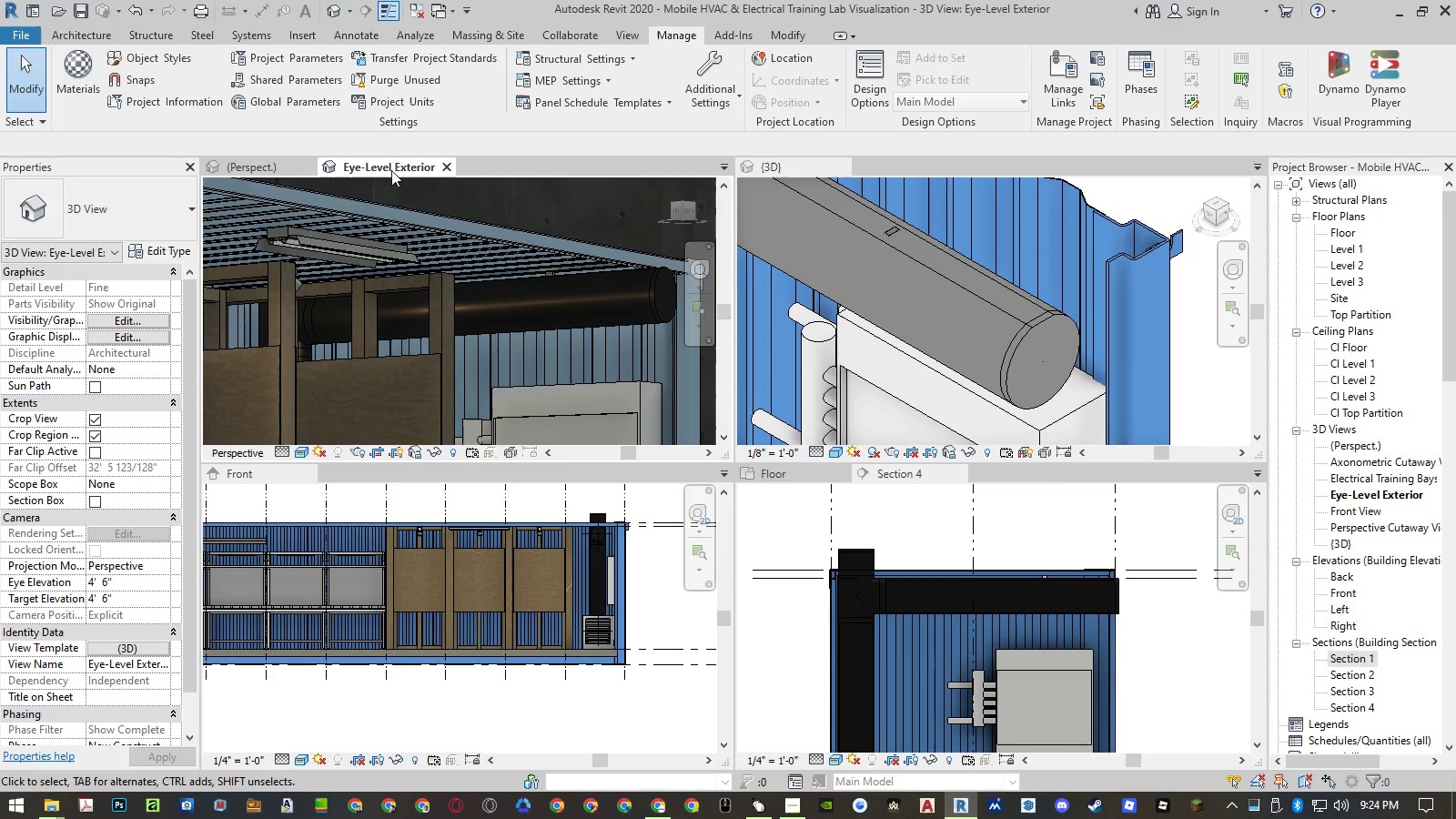 
type(rr)
 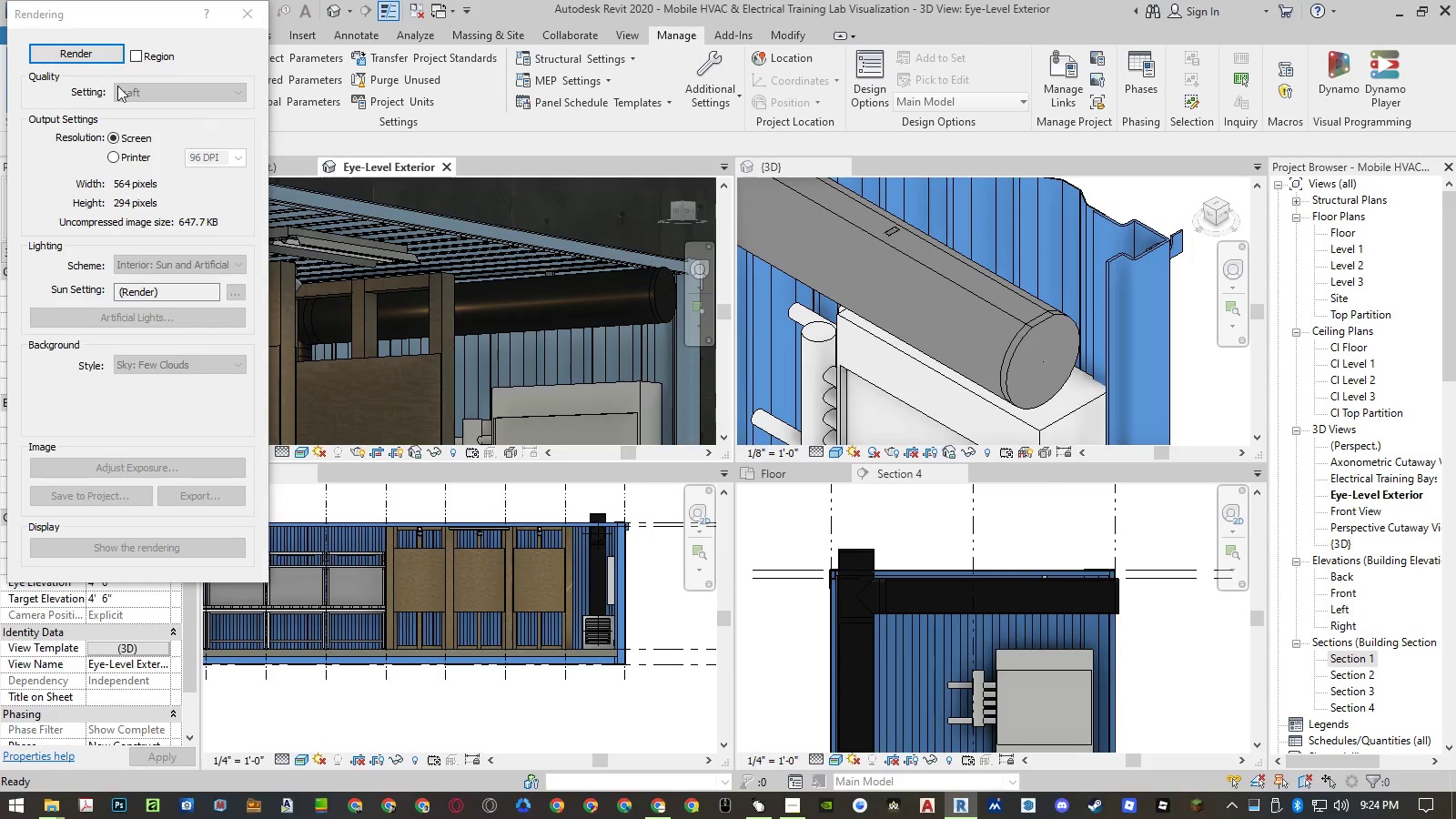 
left_click([84, 47])
 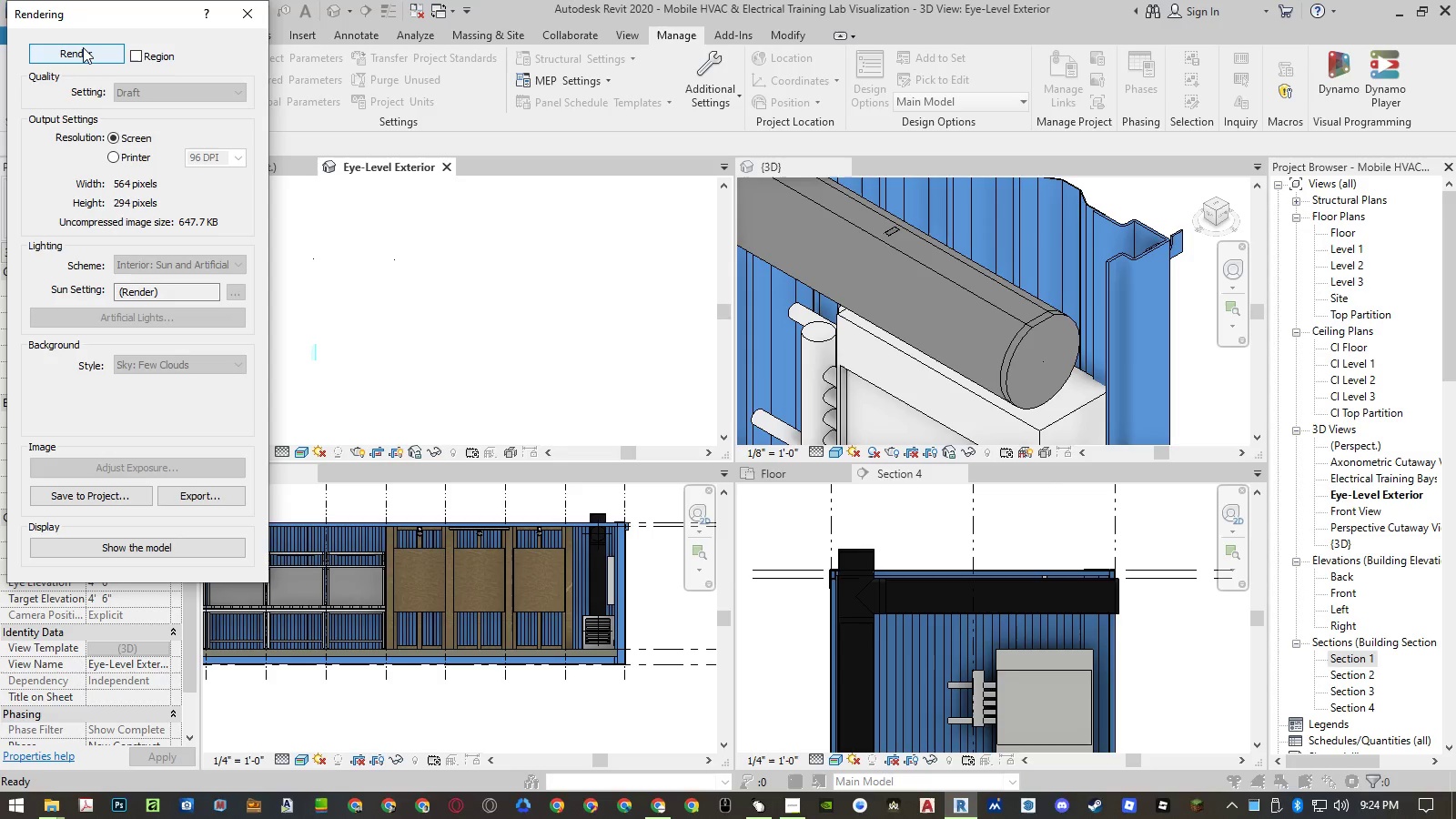 
wait(7.94)
 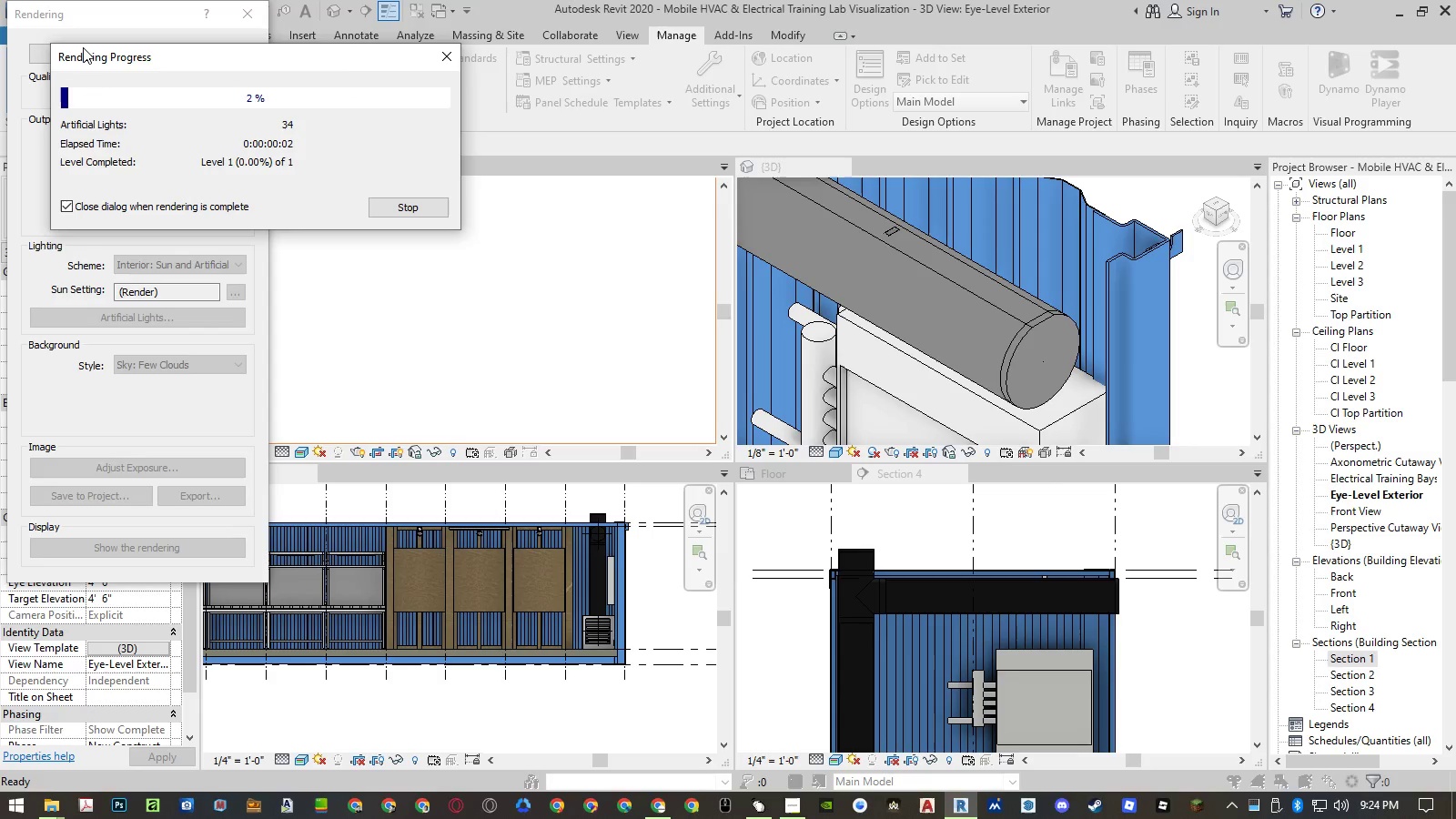 
left_click([238, 22])
 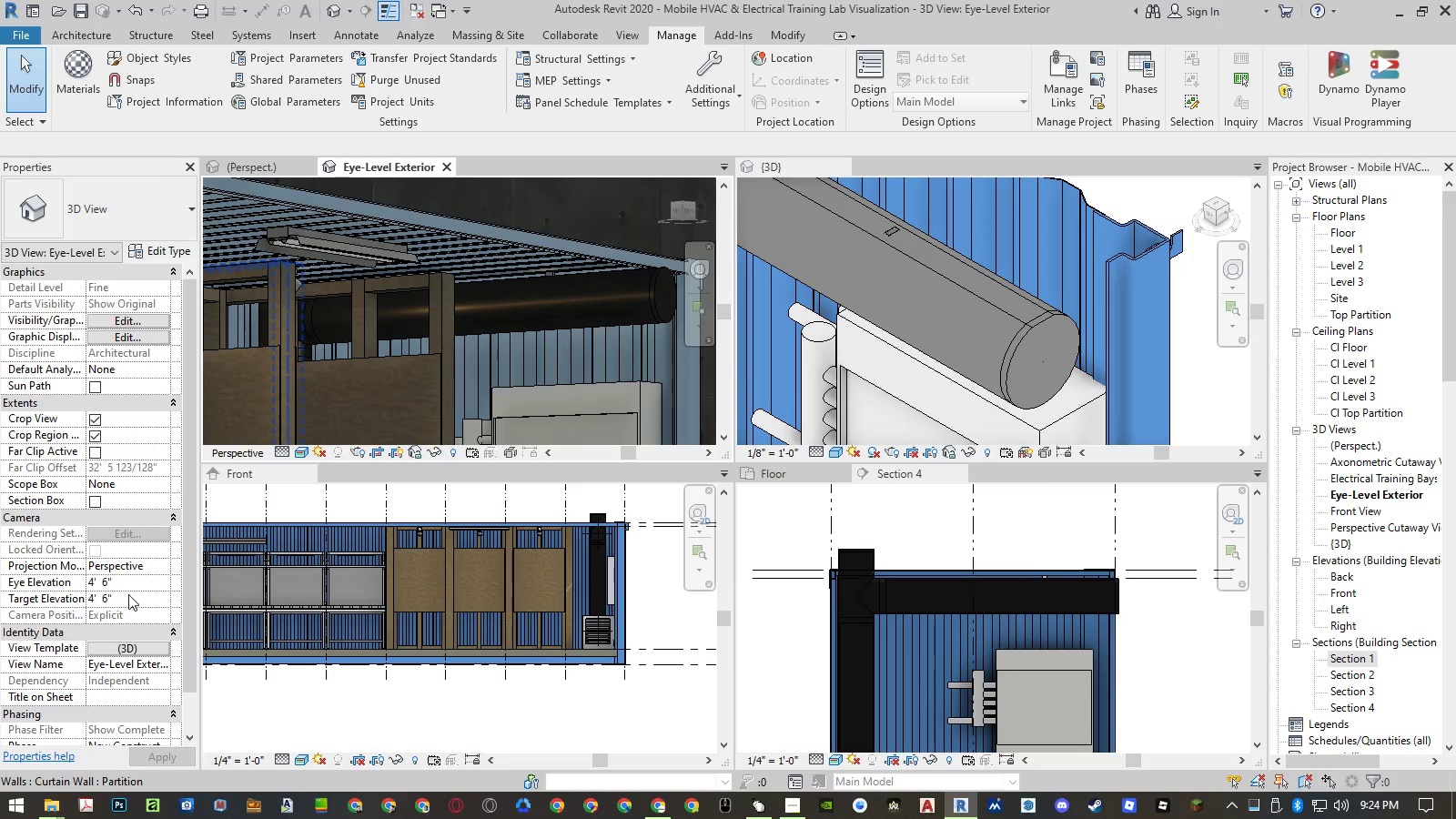 
left_click([121, 646])
 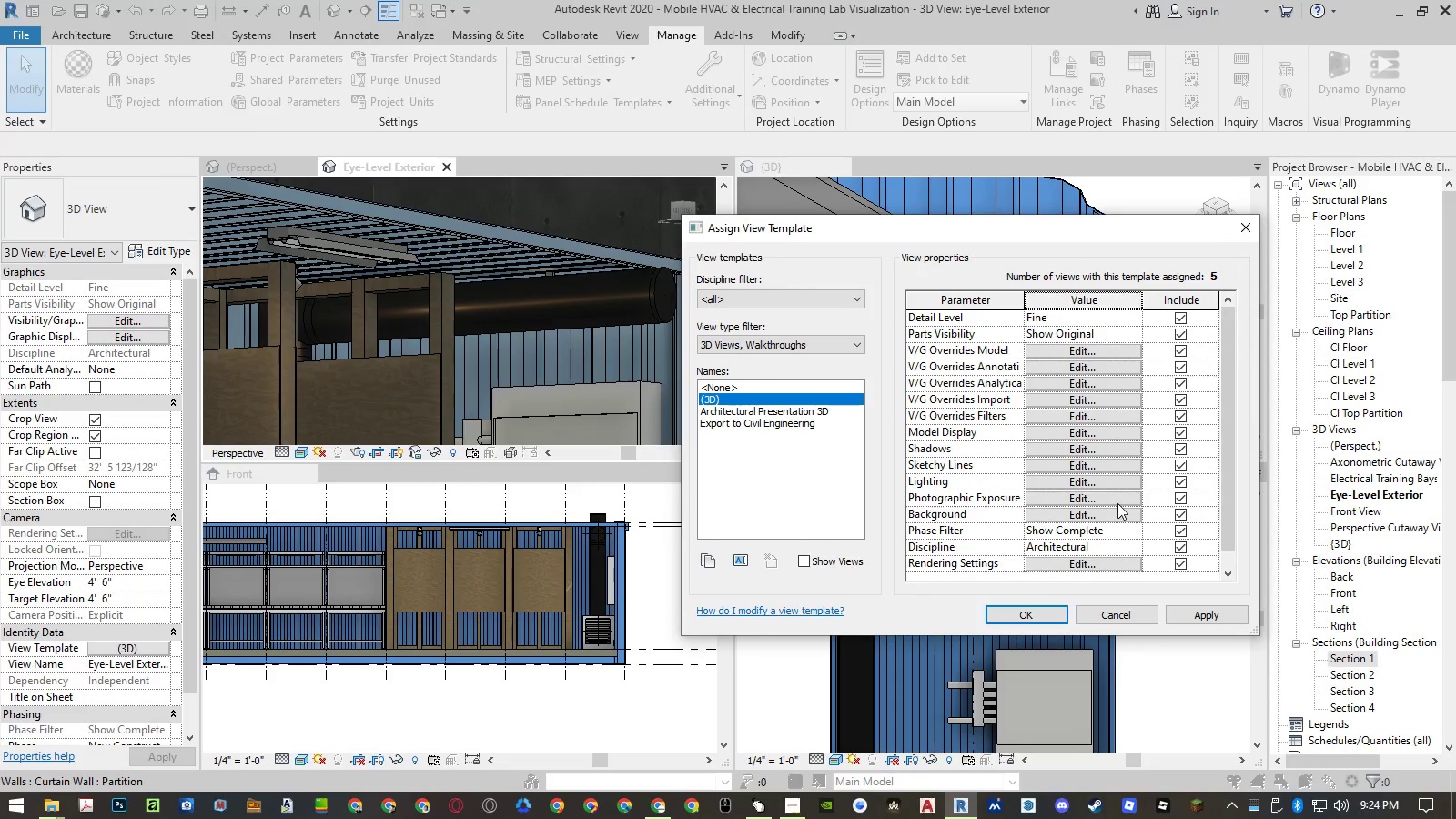 
left_click([1096, 492])
 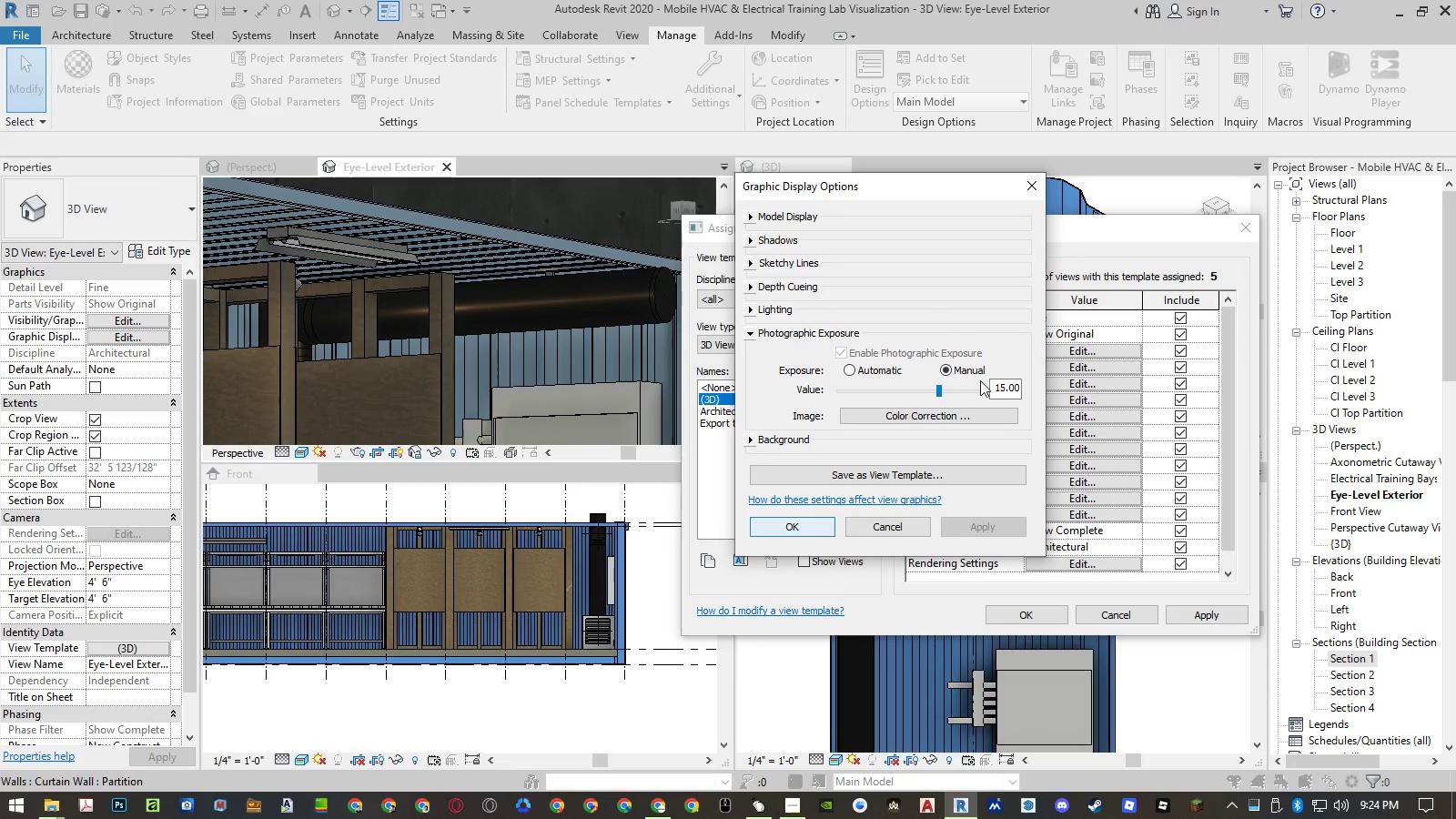 
double_click([996, 380])
 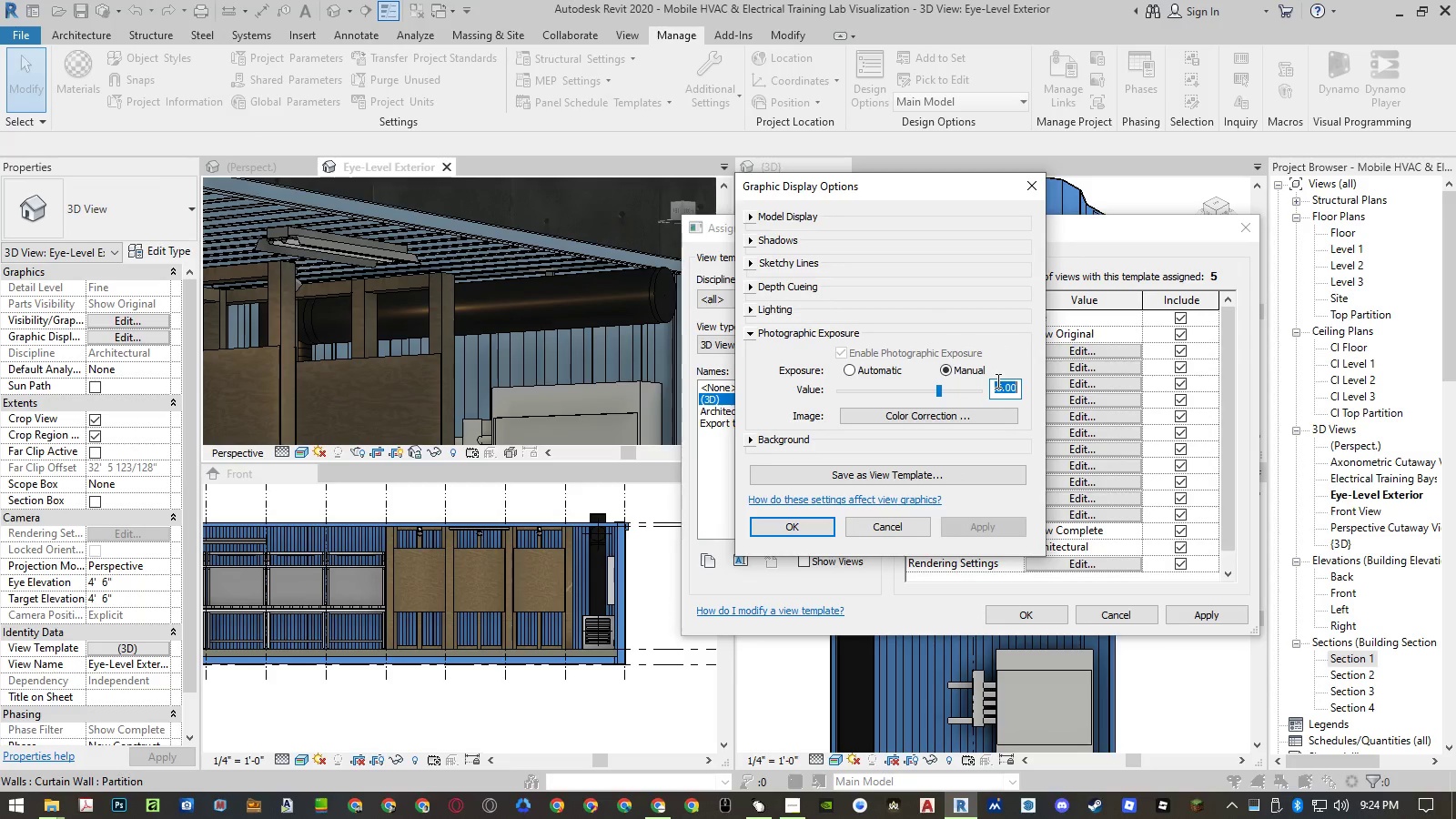 
key(Numpad1)
 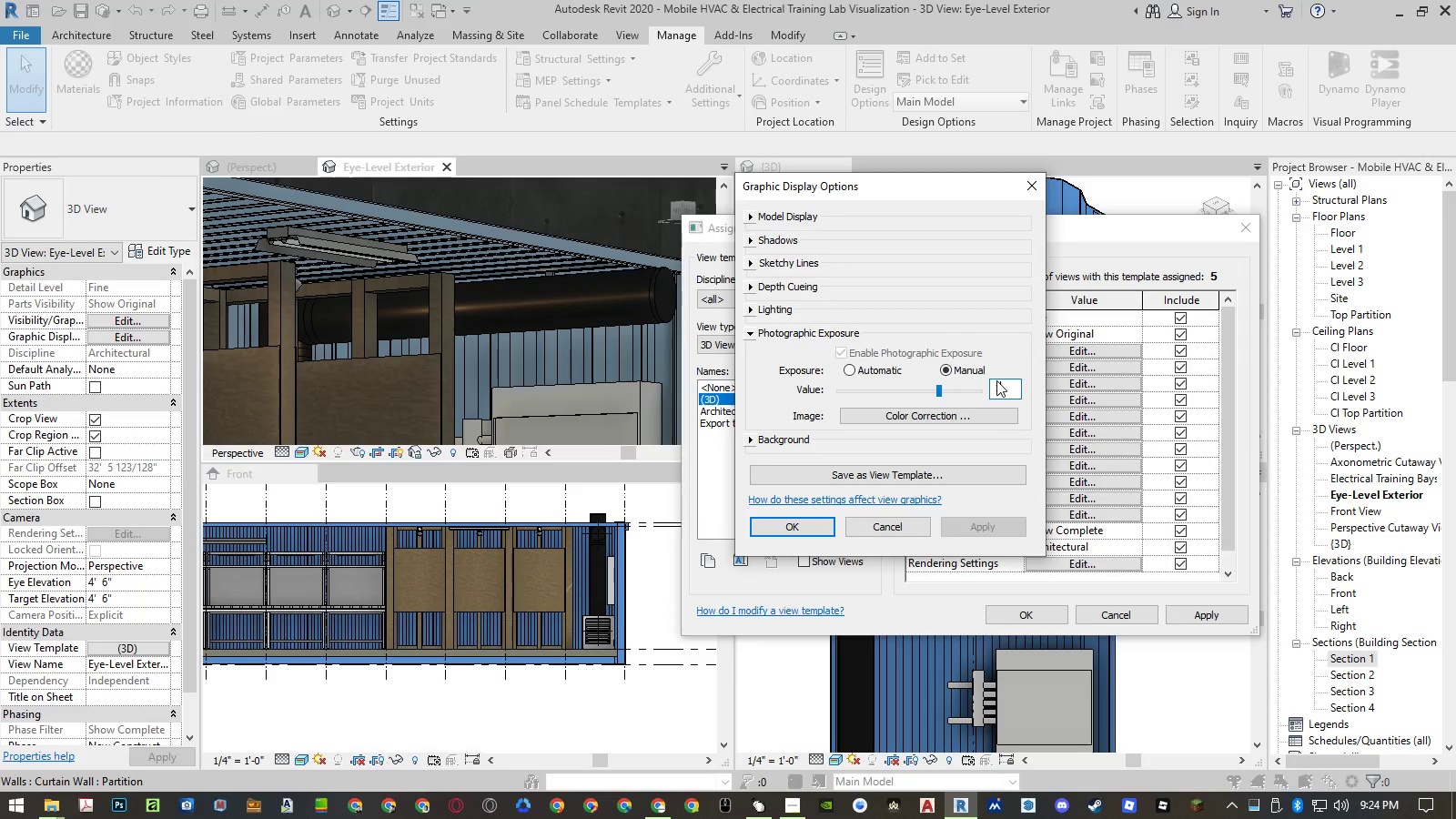 
key(Numpad4)
 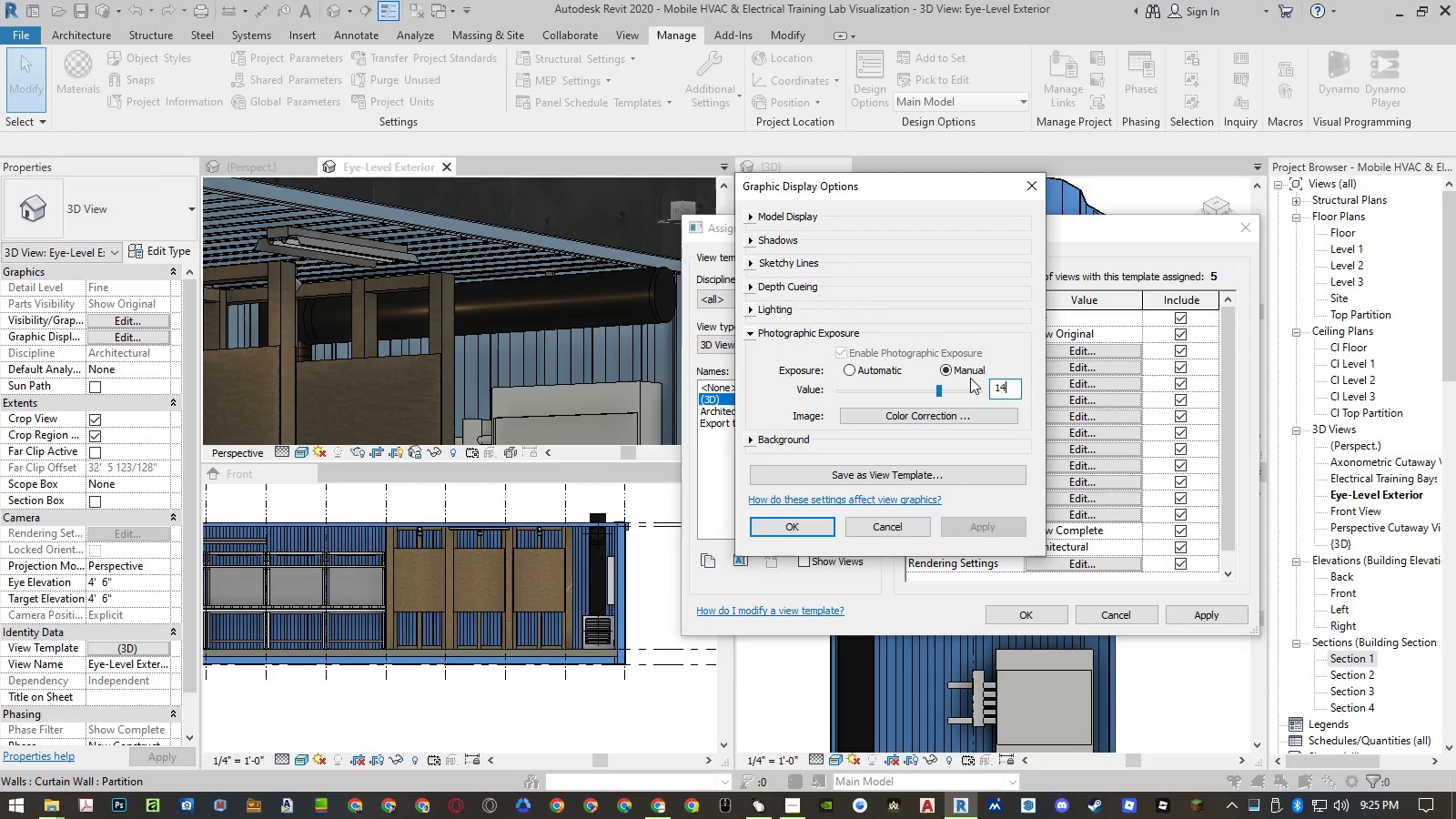 
left_click([973, 369])
 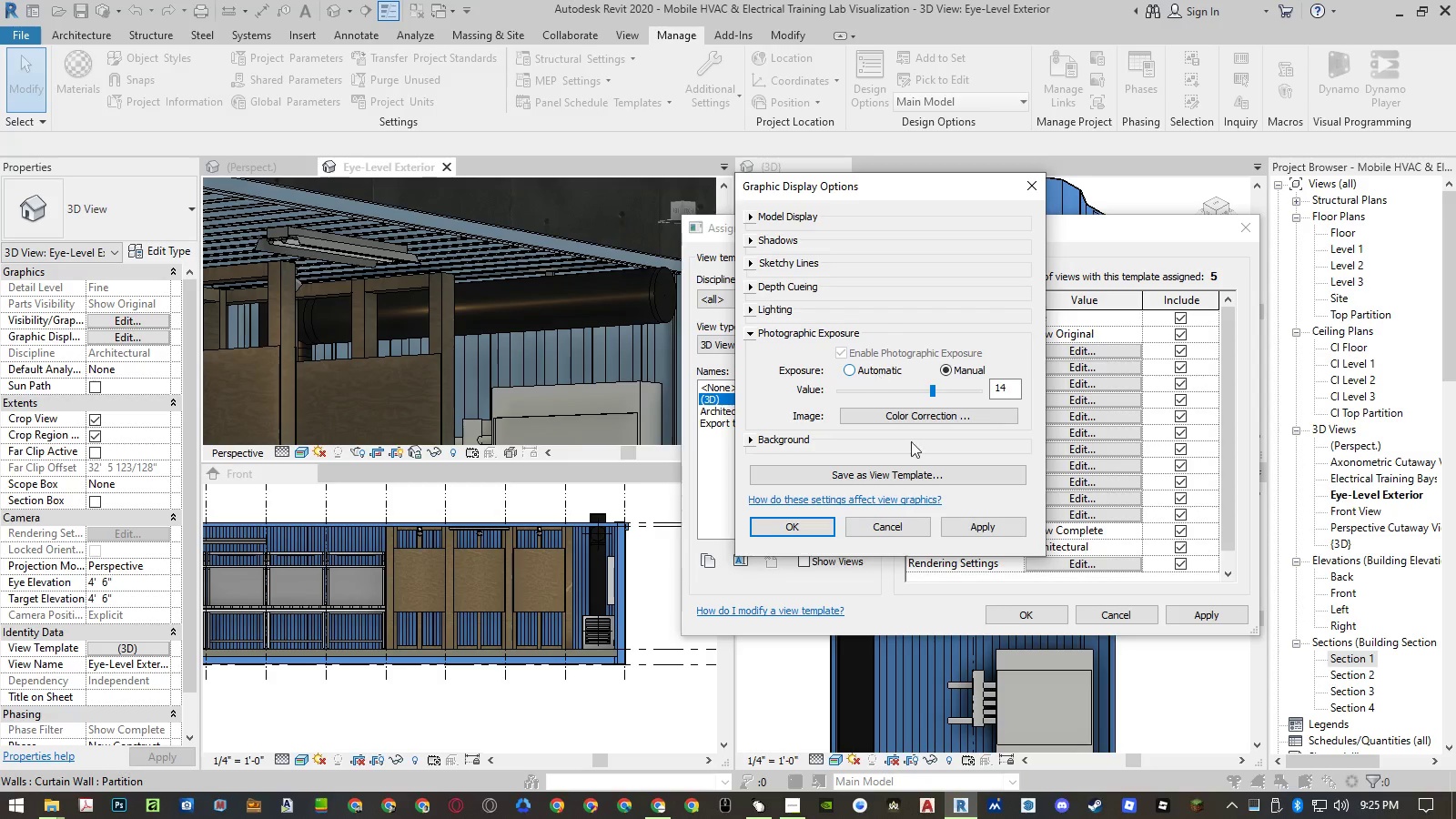 
left_click([969, 529])
 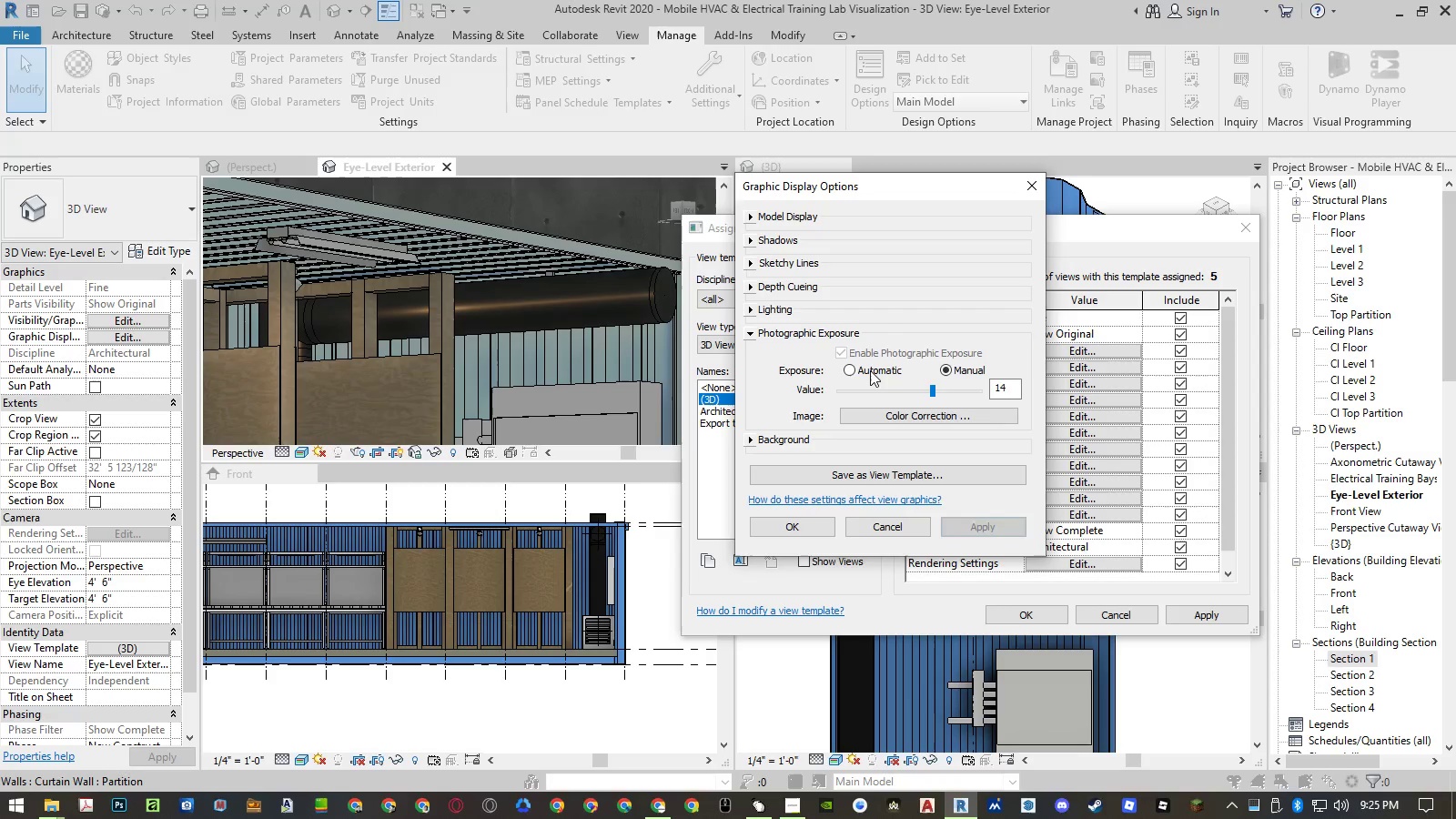 
left_click([870, 370])
 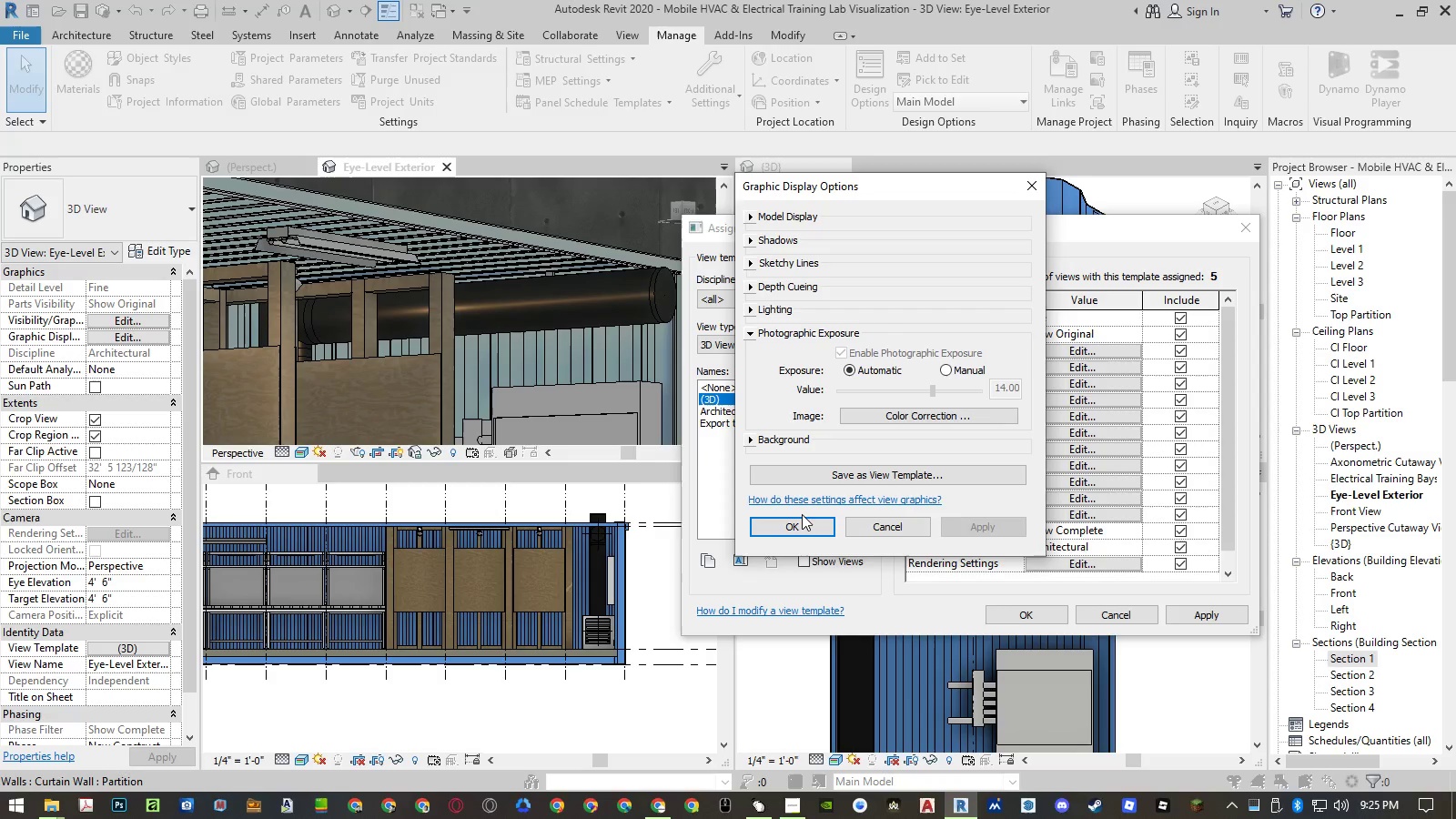 
left_click([794, 528])
 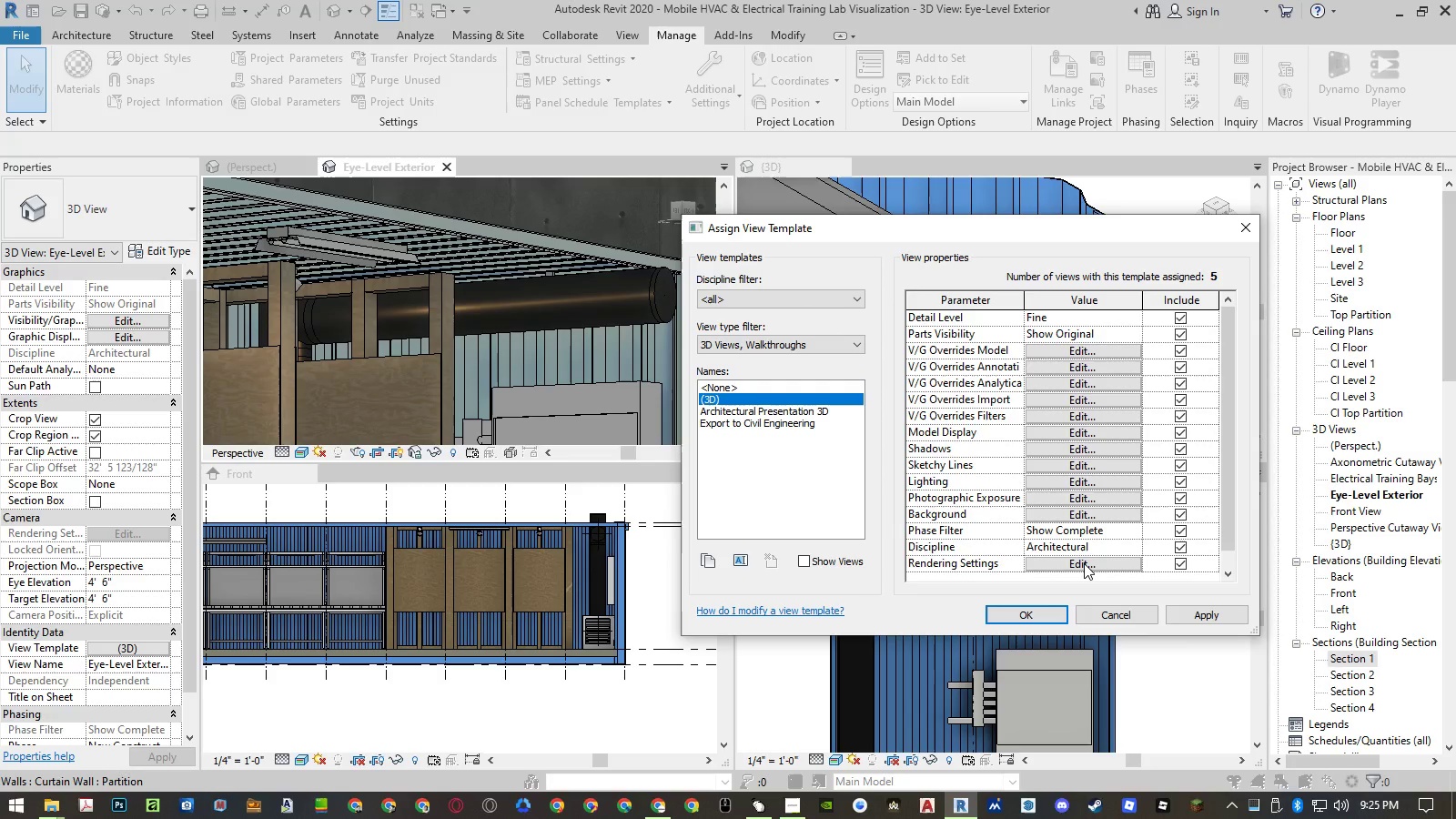 
left_click([1084, 563])
 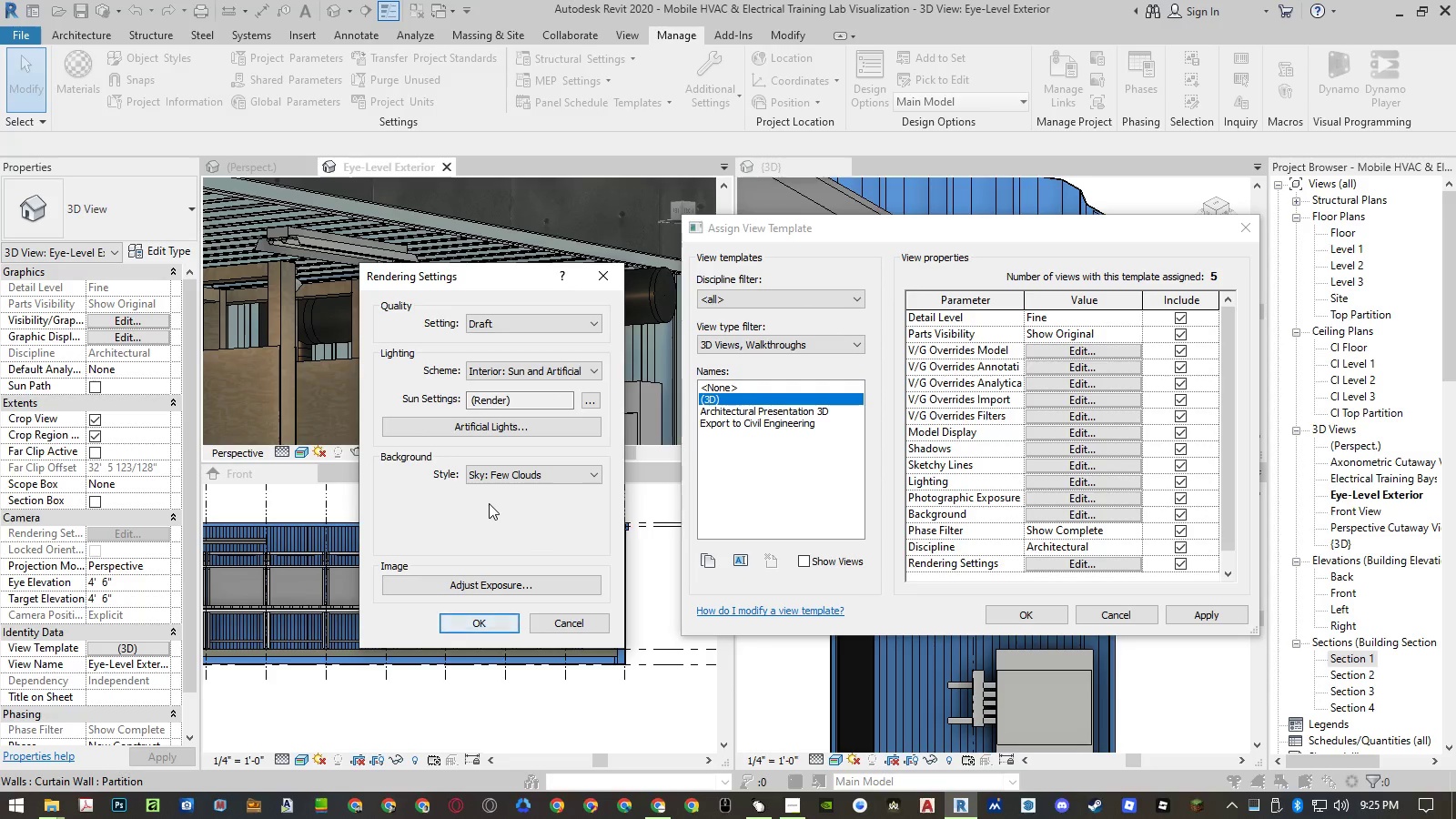 
left_click([478, 579])
 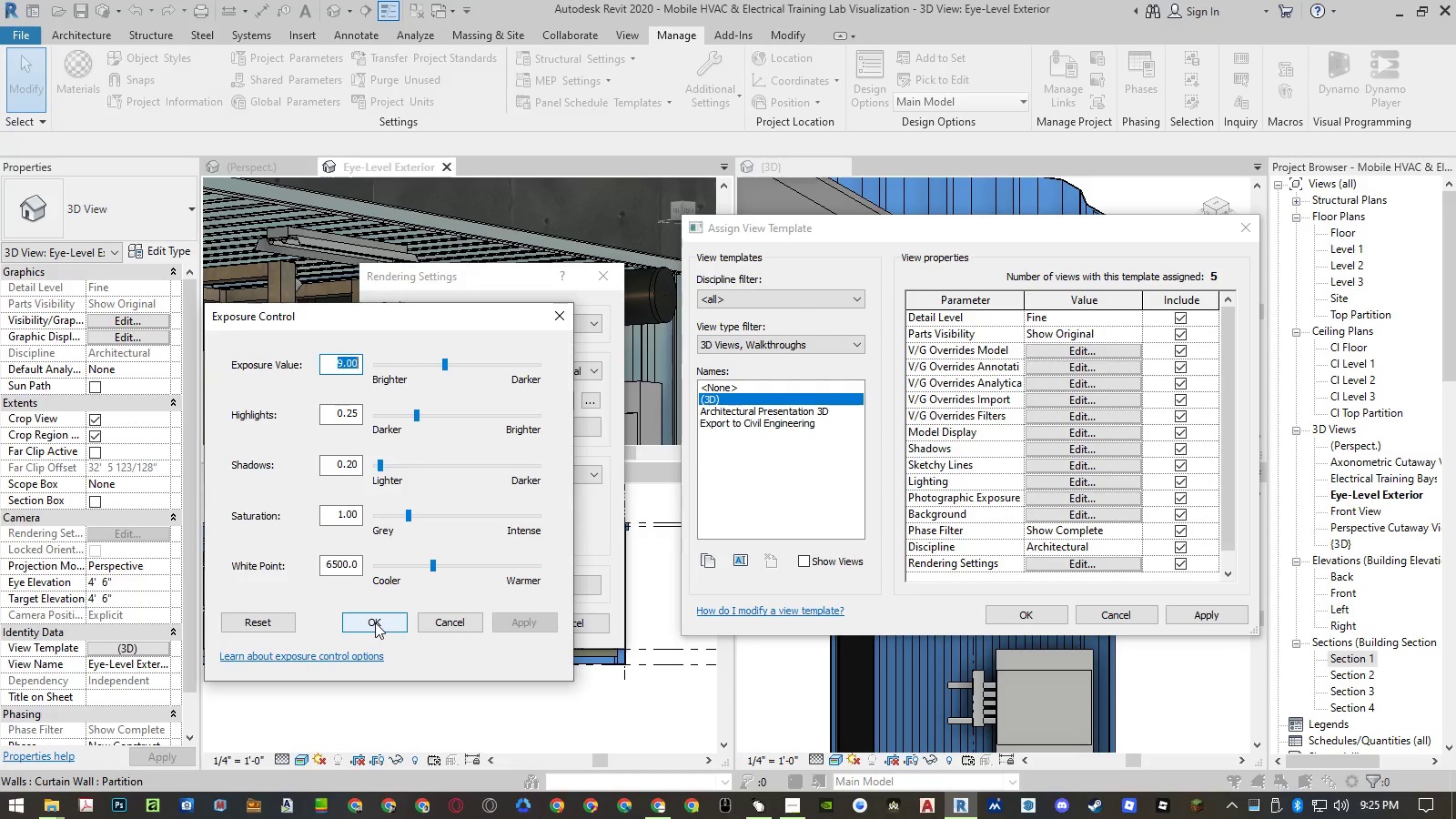 
left_click([375, 622])
 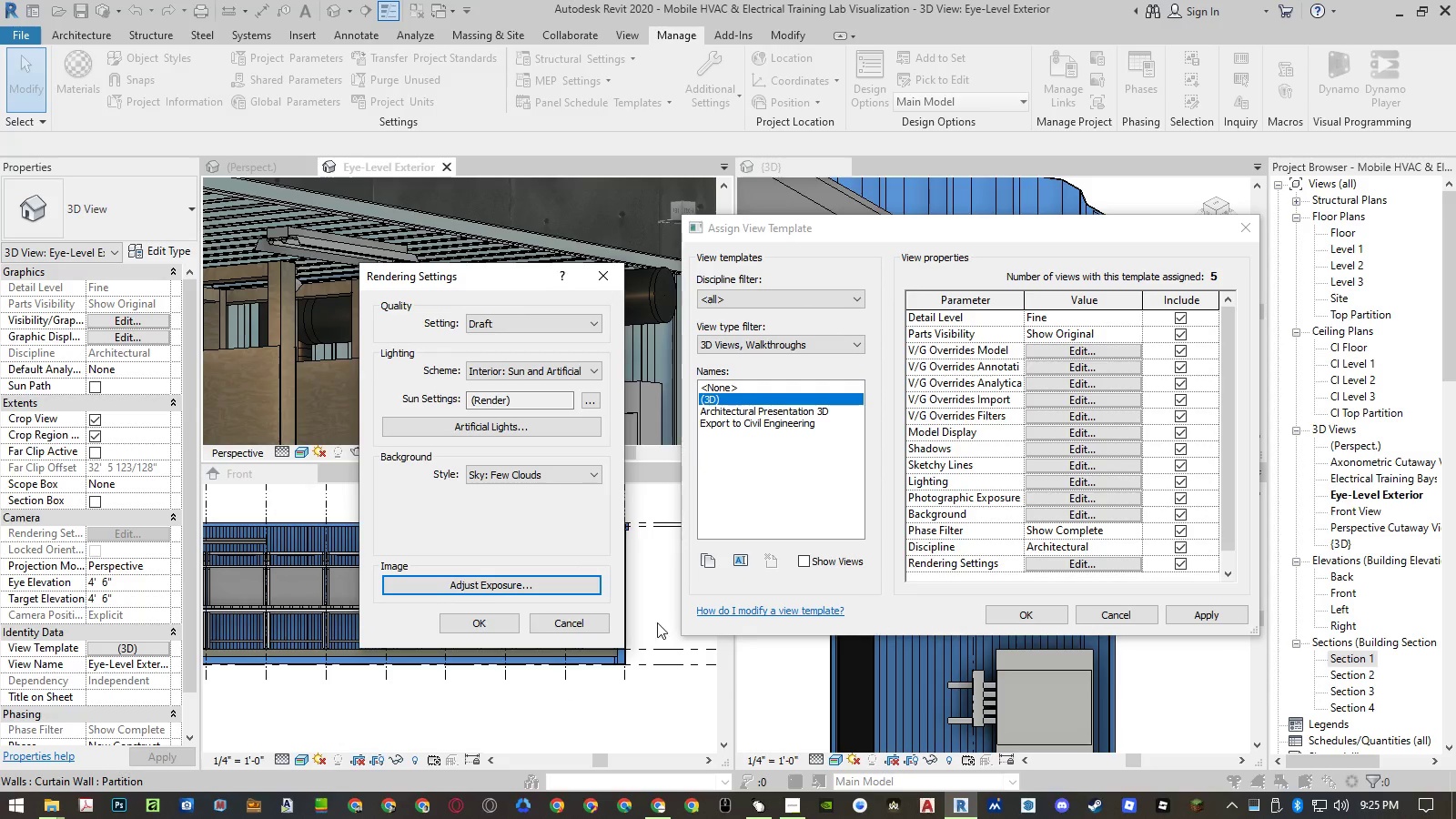 
left_click([484, 621])
 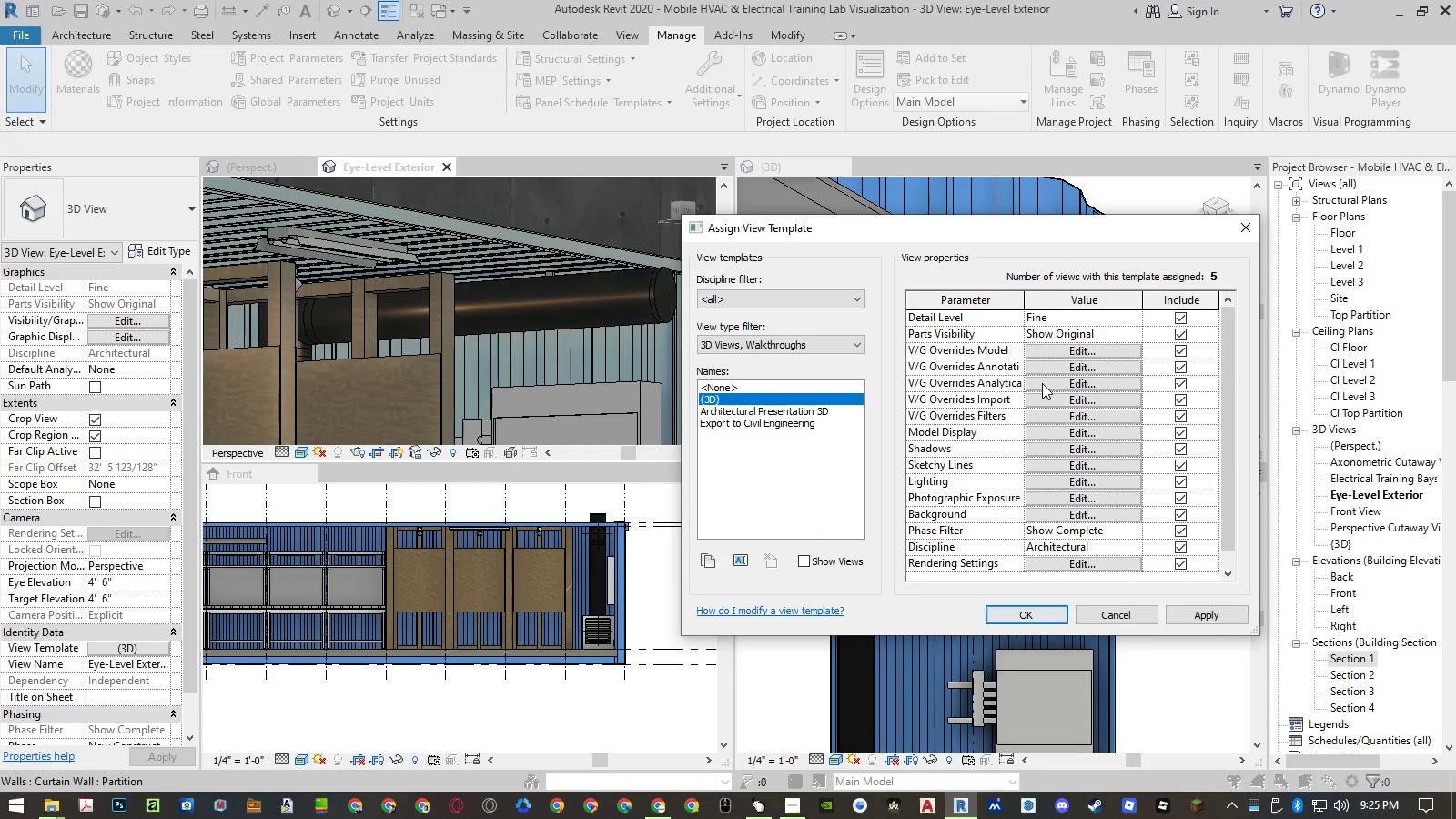 
left_click([1051, 430])
 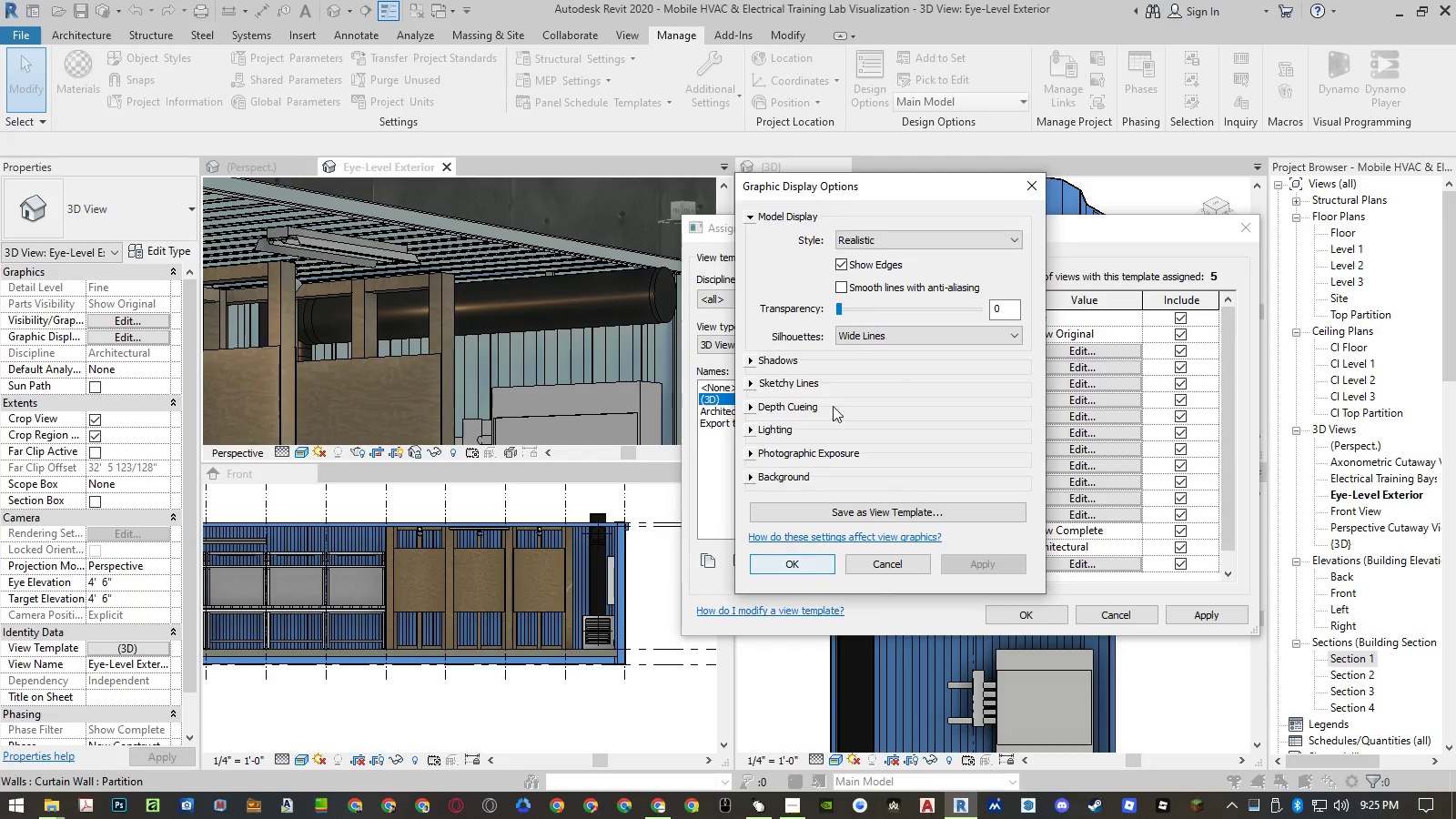 
left_click([900, 234])
 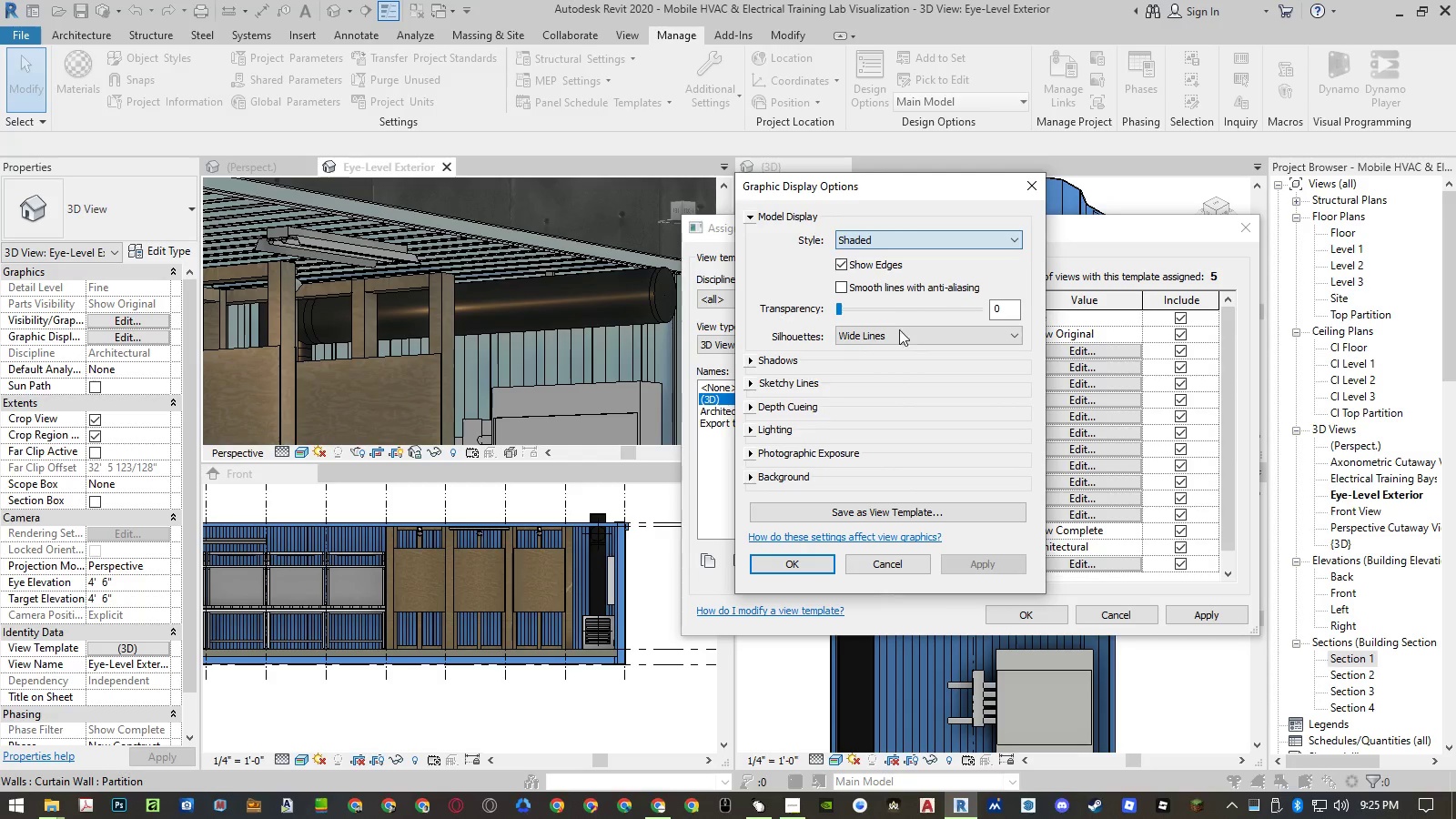 
left_click([820, 565])
 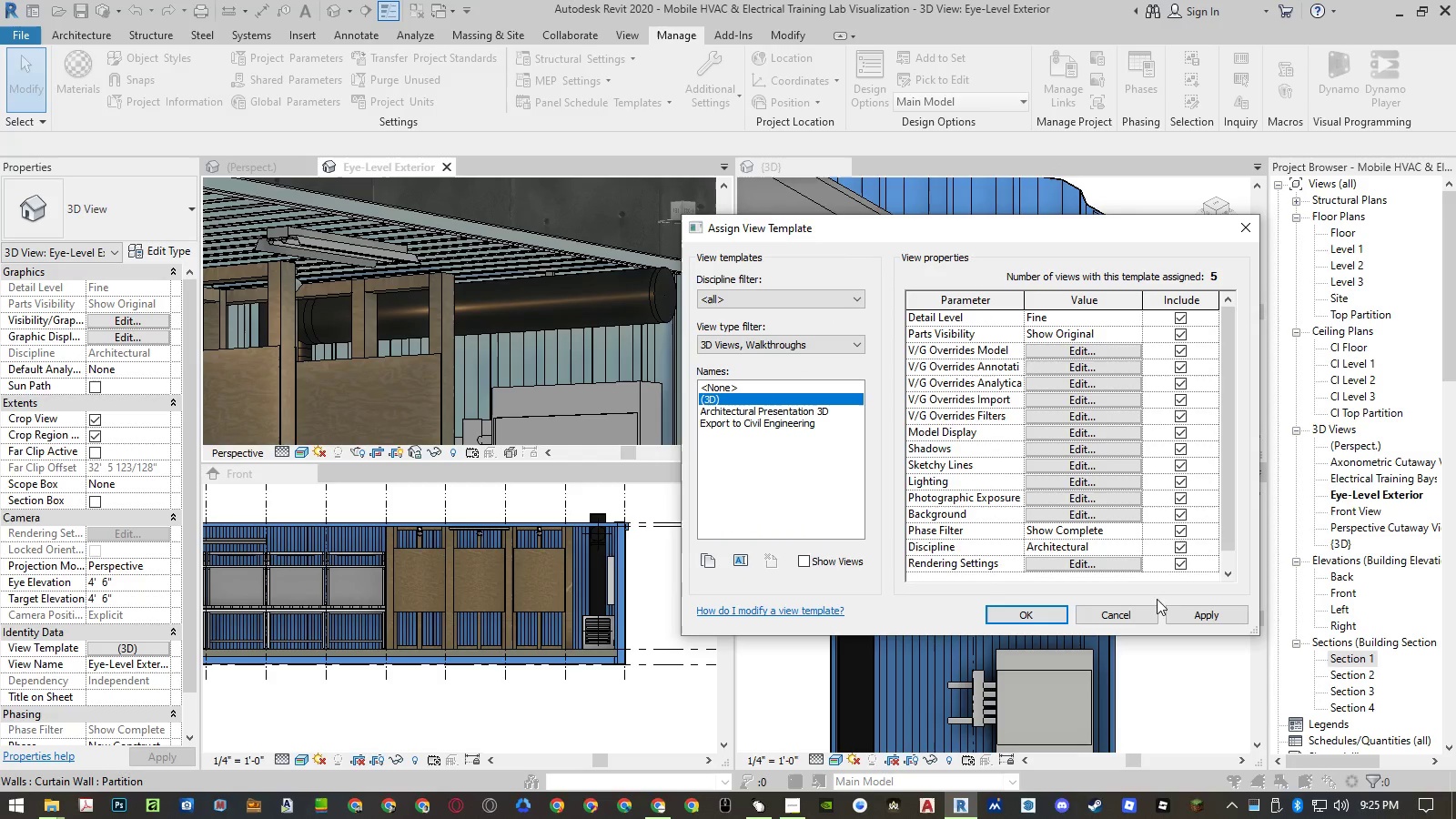 
left_click([1178, 612])
 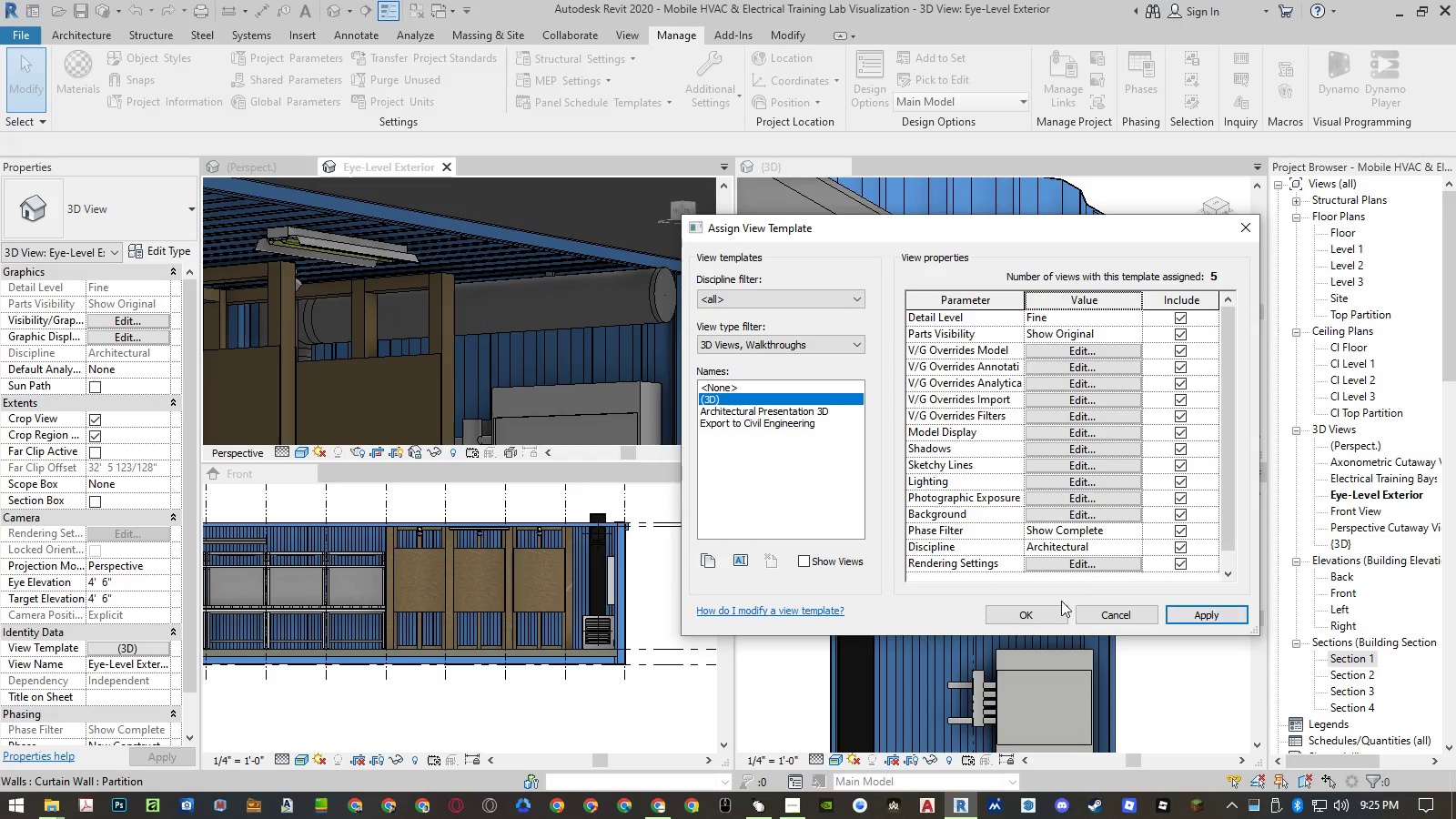 
left_click([1043, 612])
 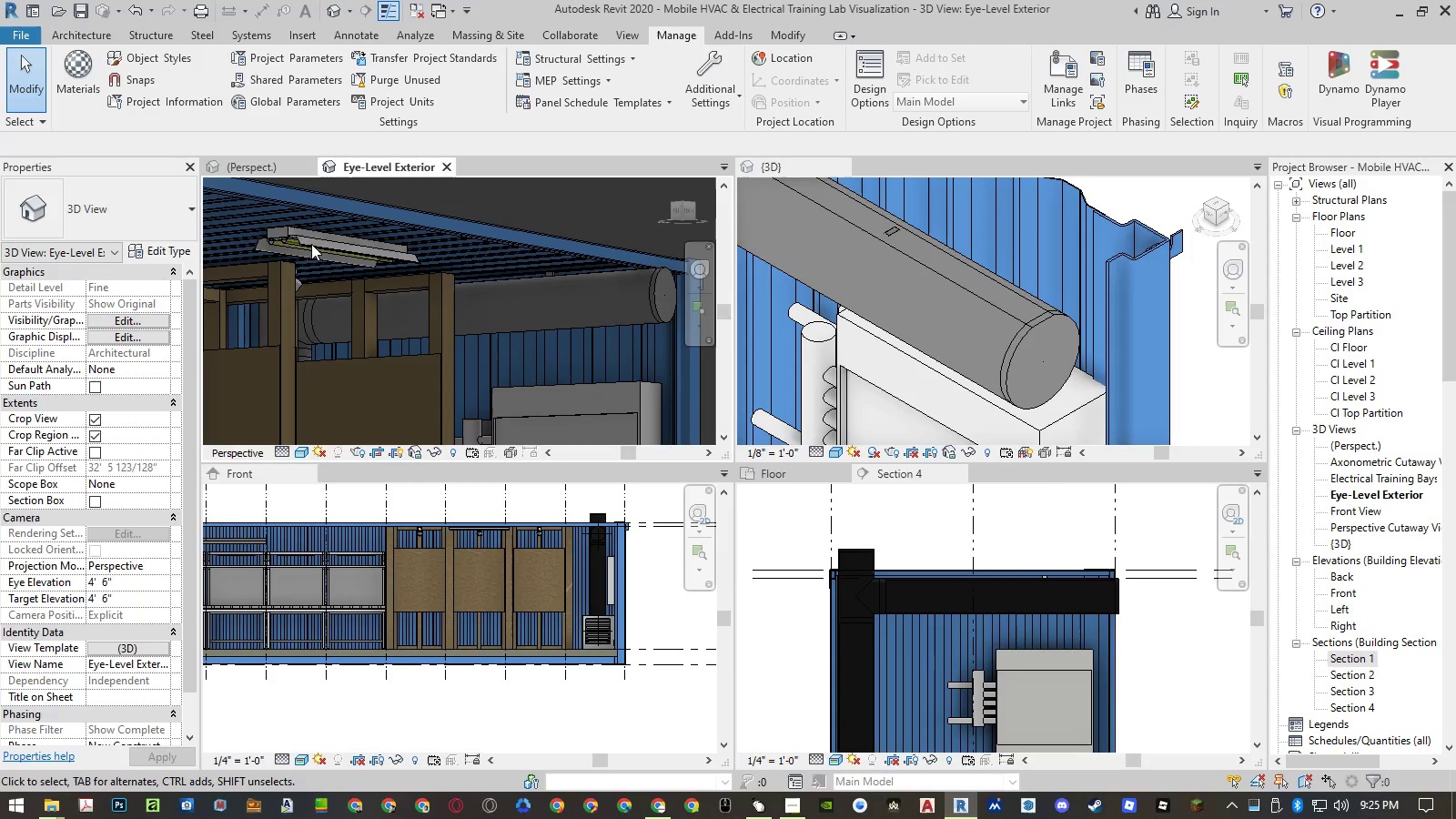 
left_click([308, 248])
 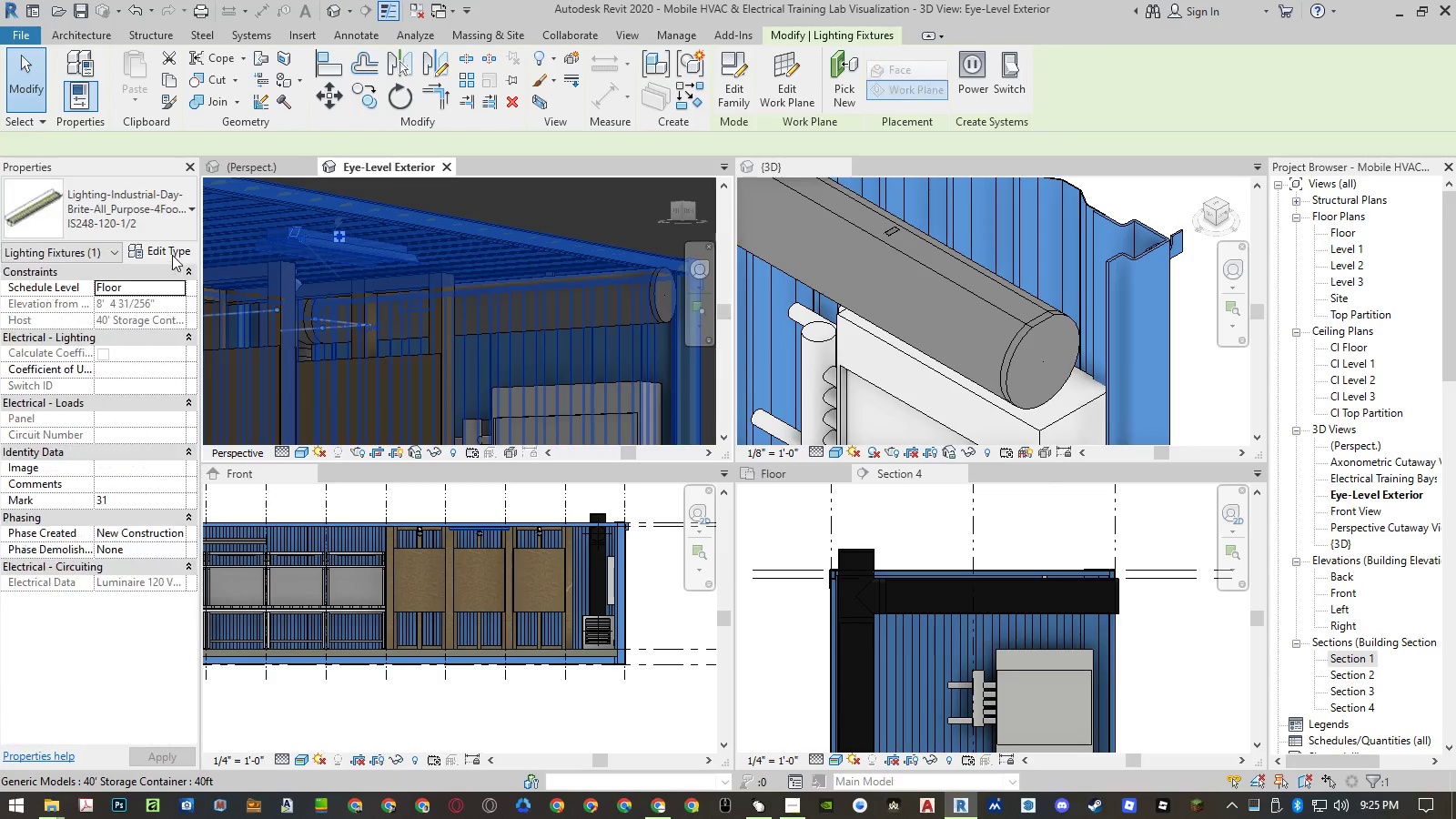 
left_click([167, 253])
 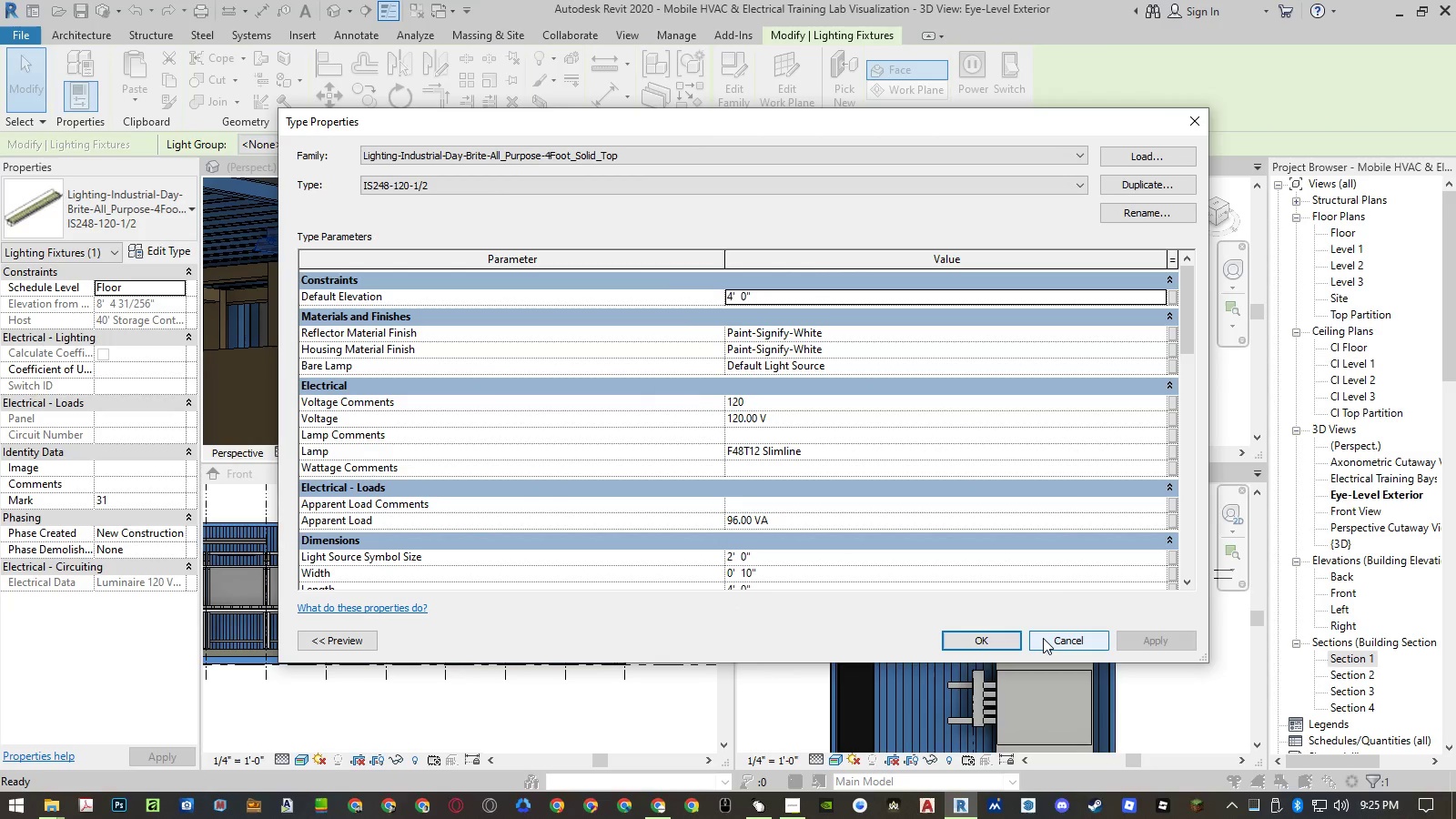 
wait(6.38)
 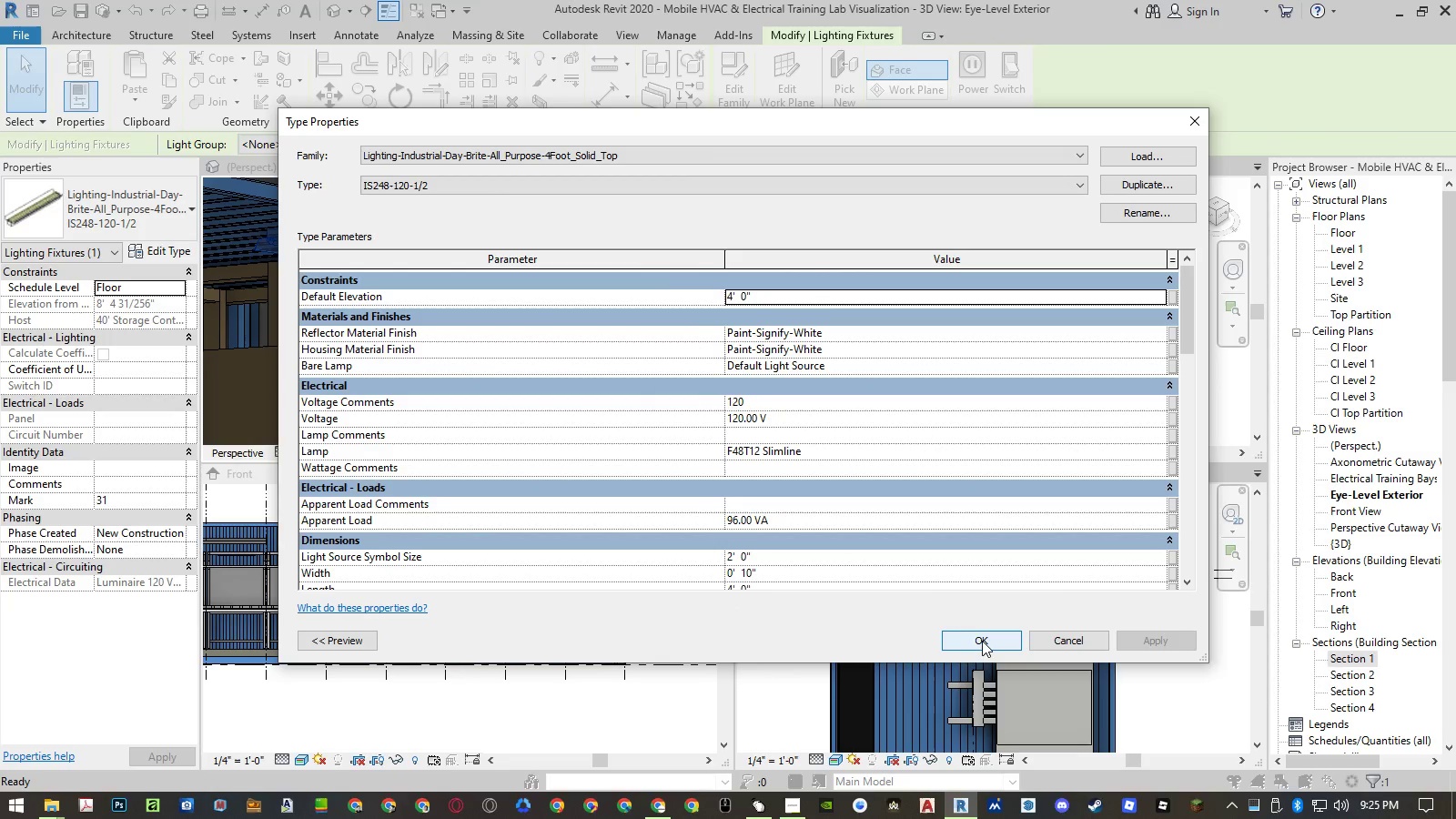 
scroll: coordinate [1015, 521], scroll_direction: down, amount: 3.0
 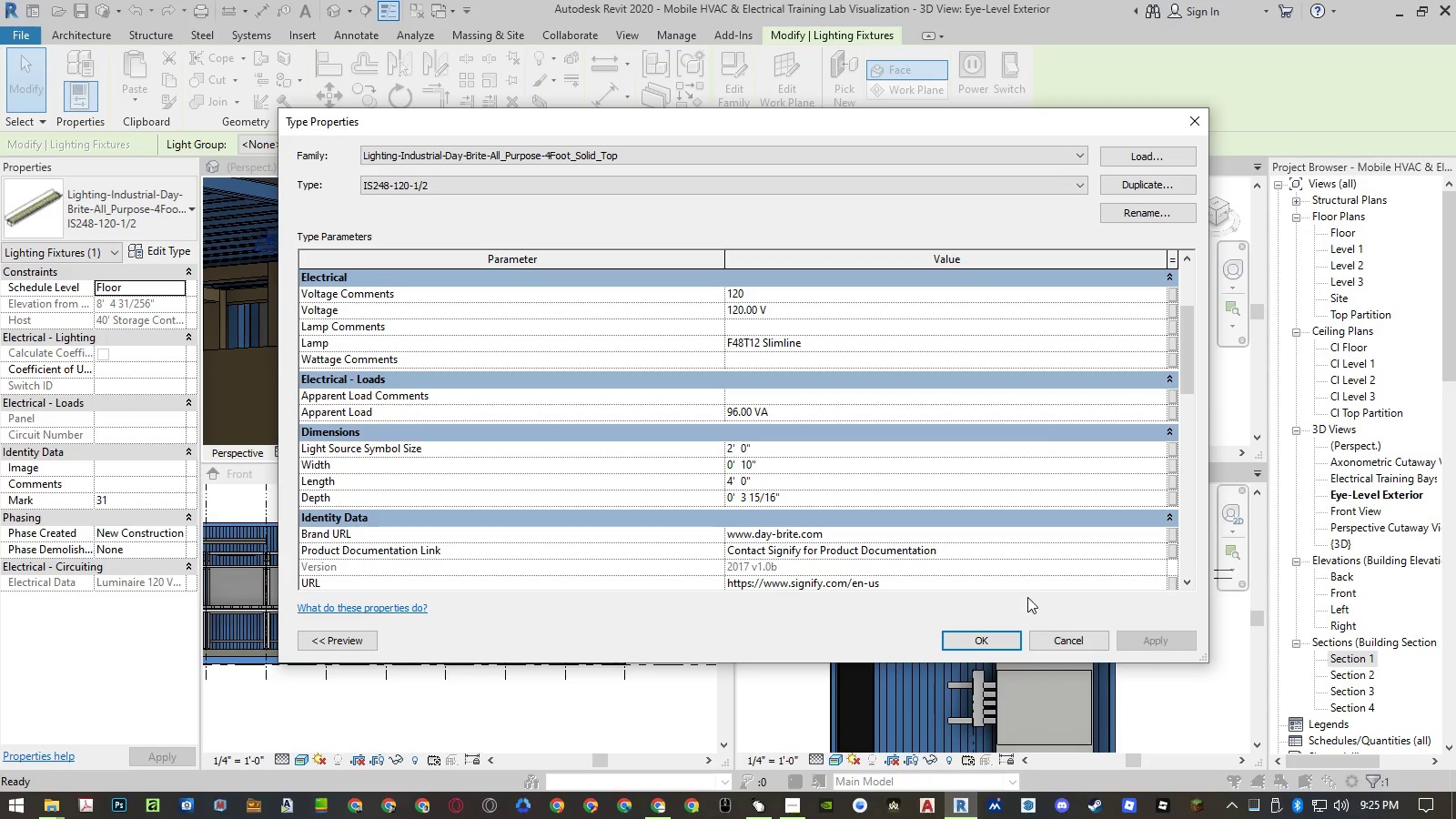 
scroll: coordinate [1043, 574], scroll_direction: up, amount: 6.0
 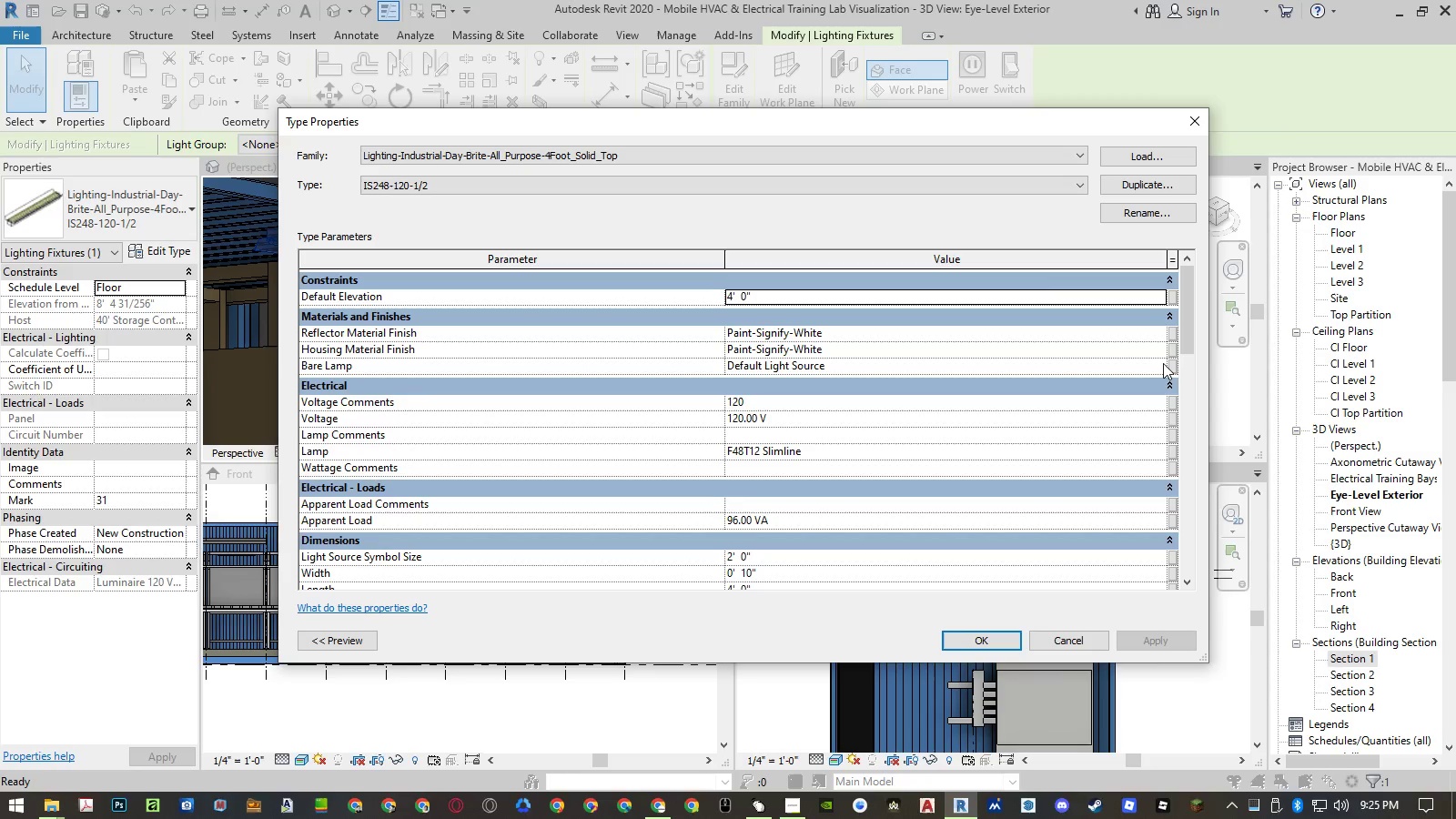 
left_click([1160, 363])
 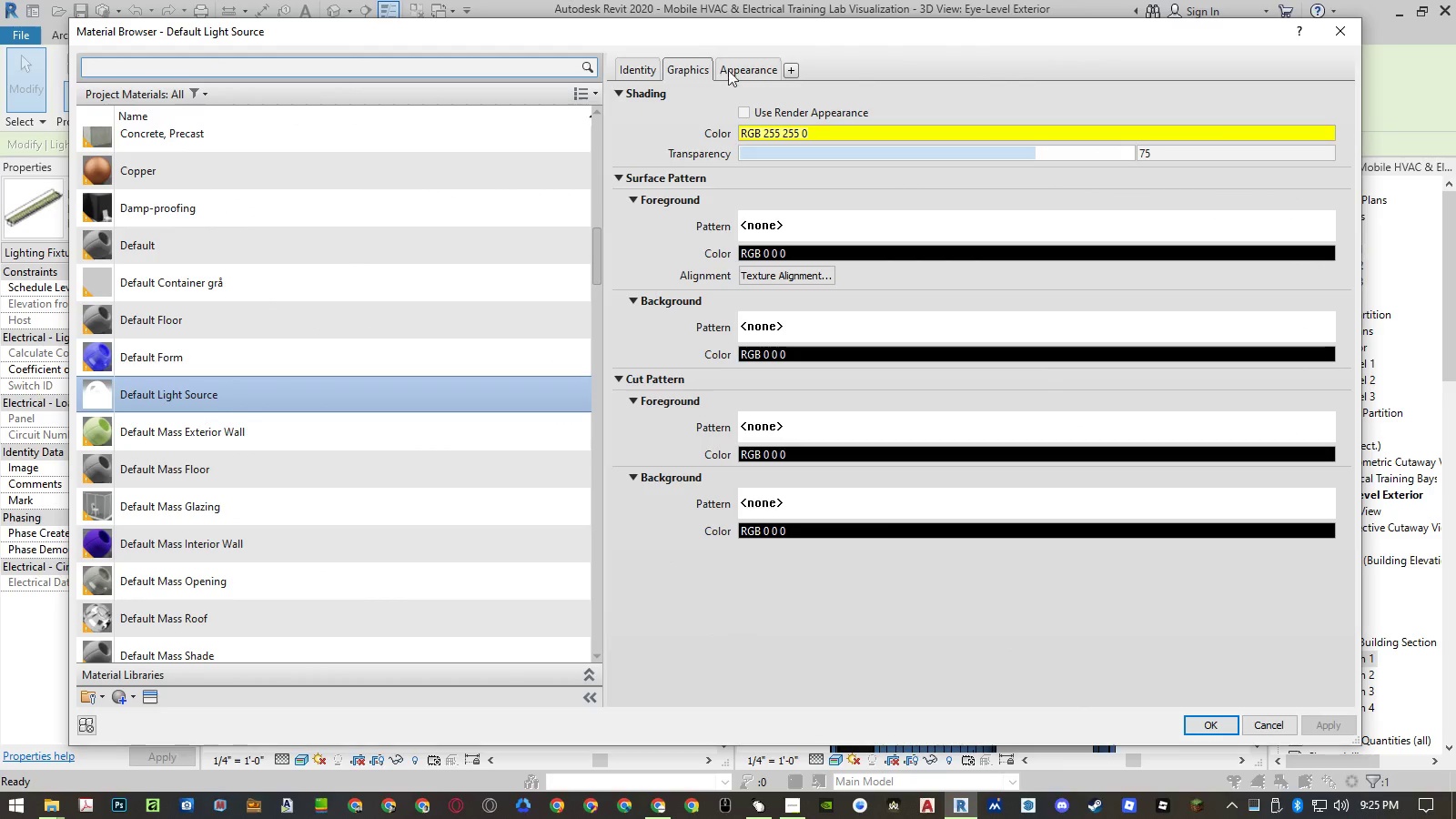 
left_click([747, 114])
 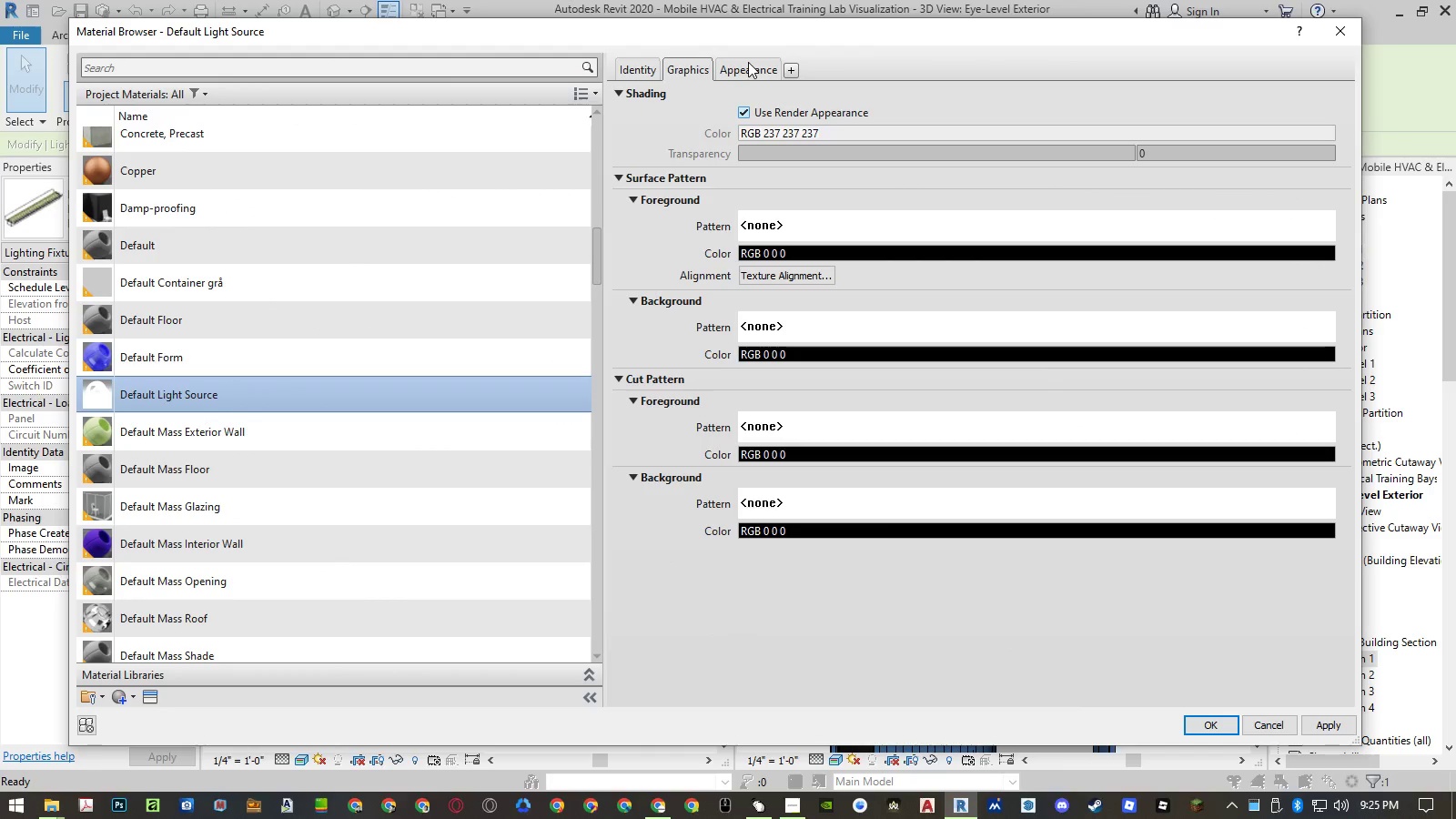 
left_click([747, 65])
 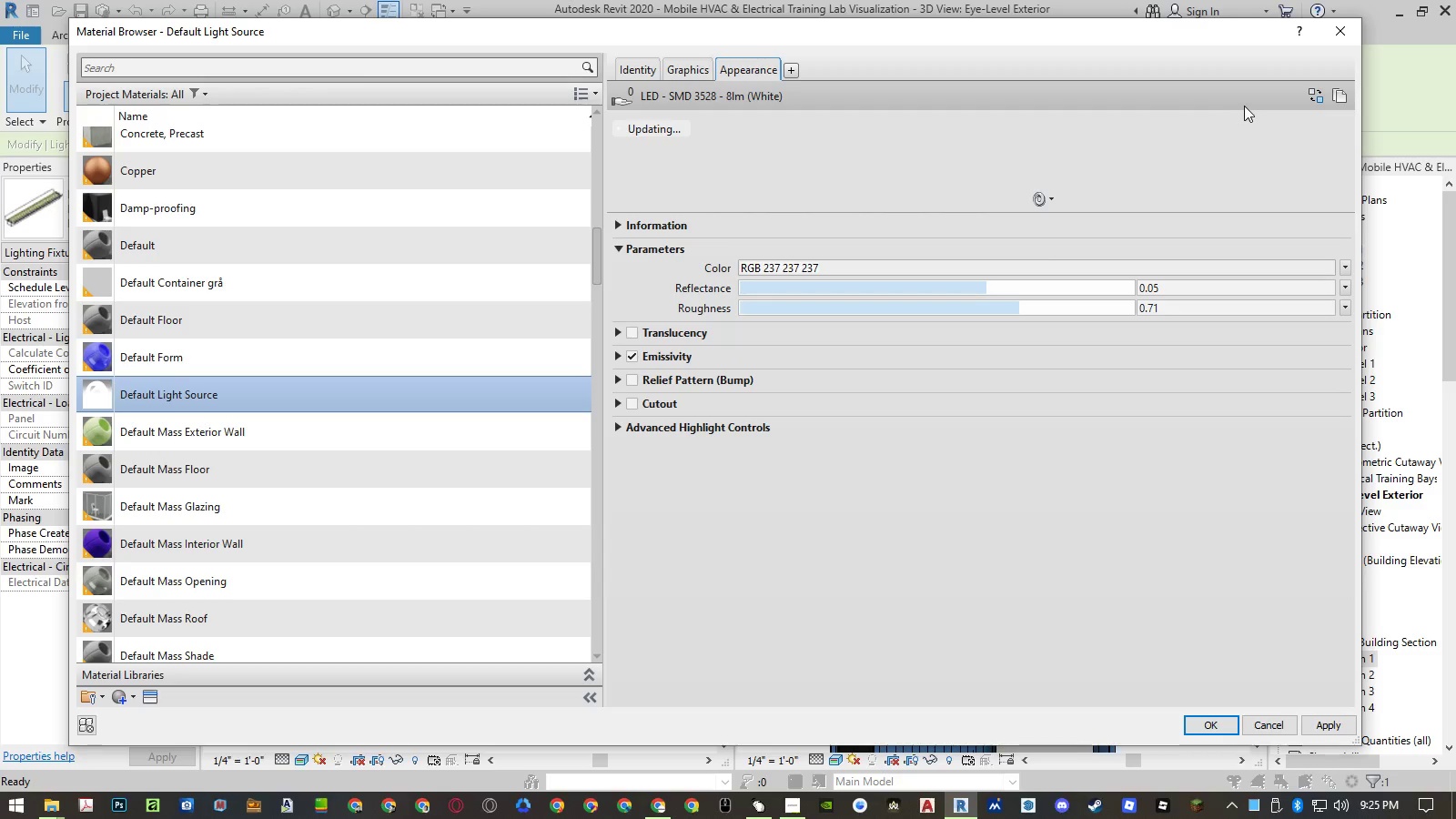 
wait(5.3)
 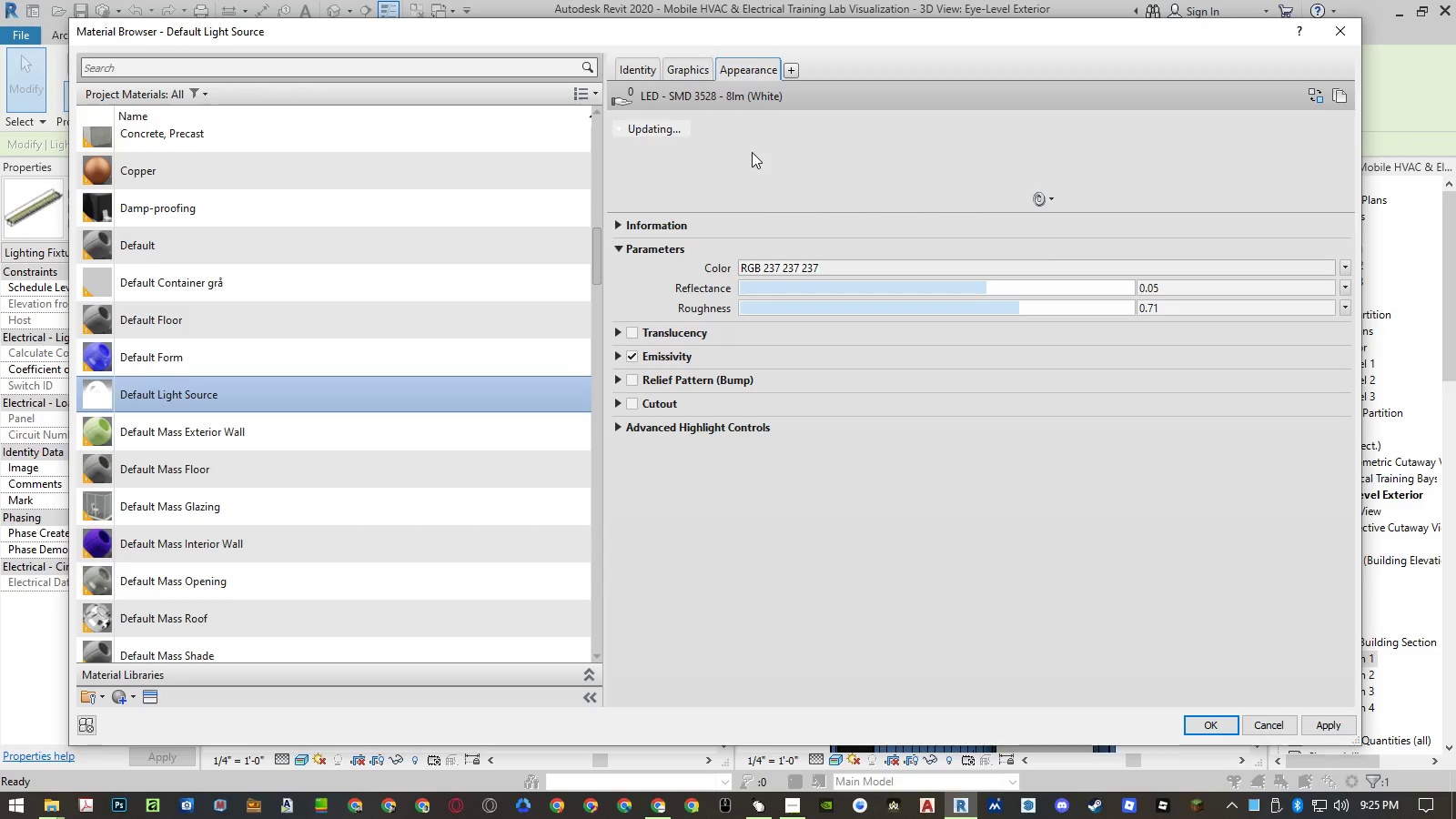 
left_click([1309, 97])
 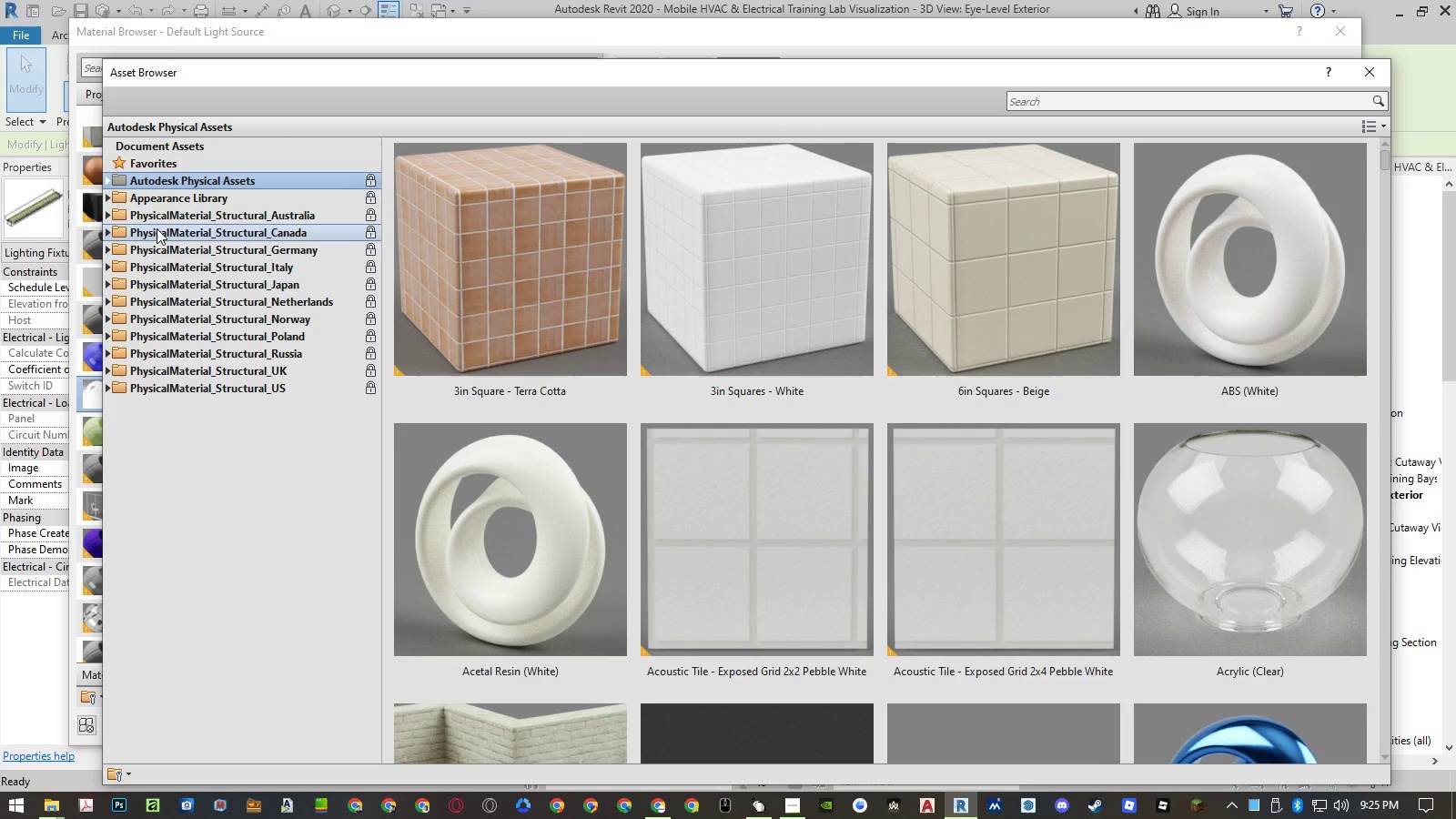 
double_click([173, 196])
 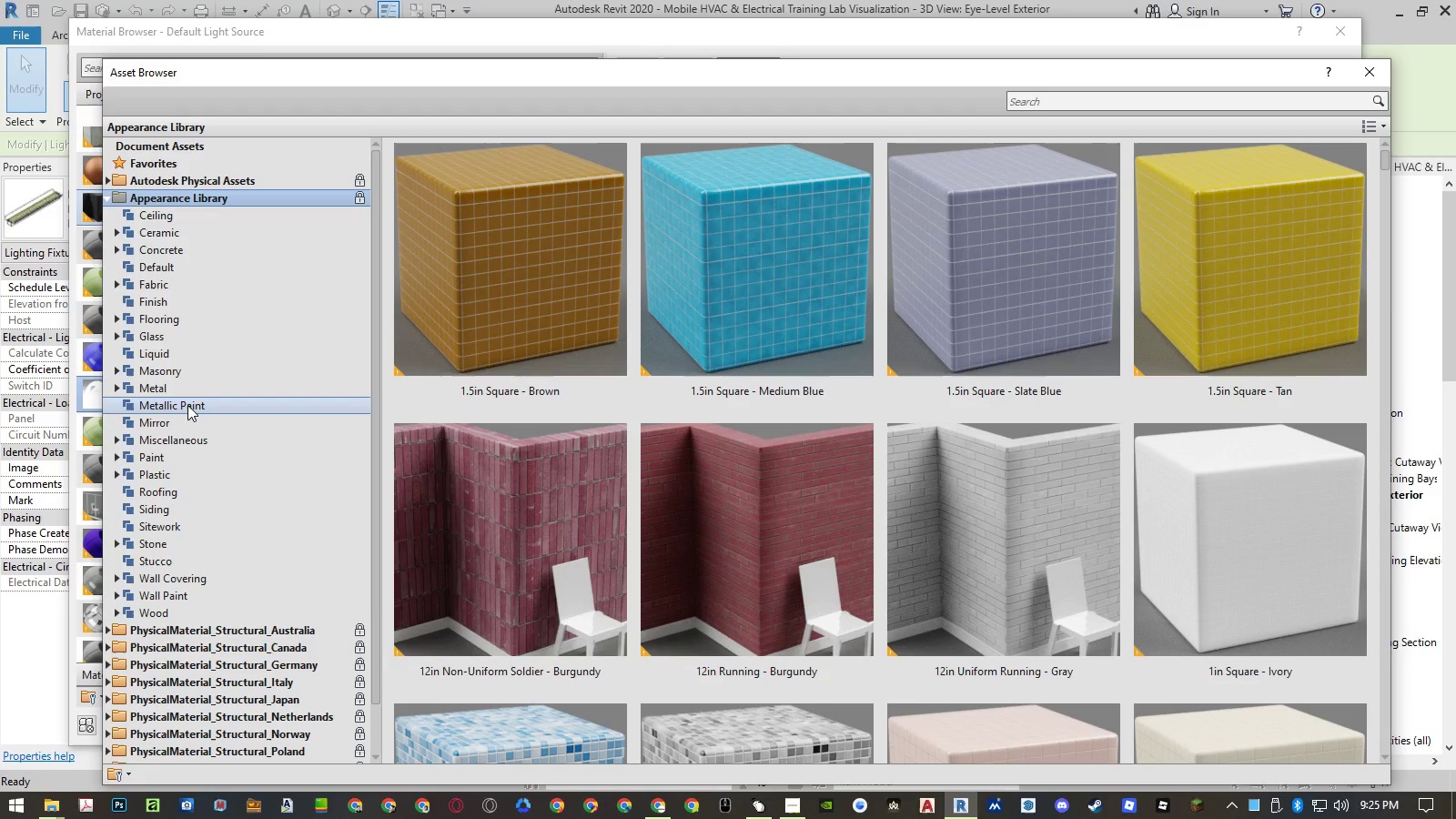 
double_click([181, 439])
 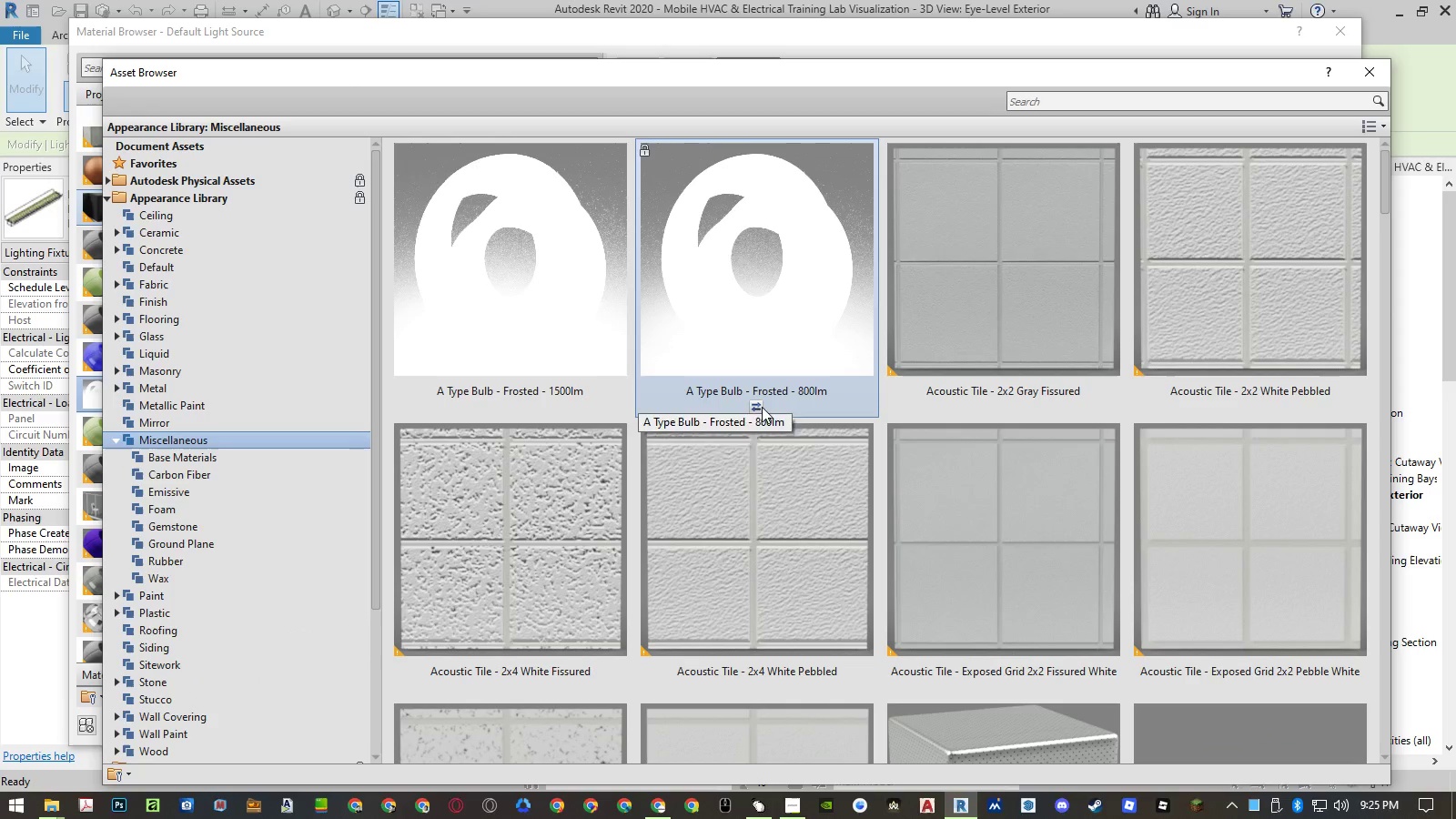 
left_click([759, 407])
 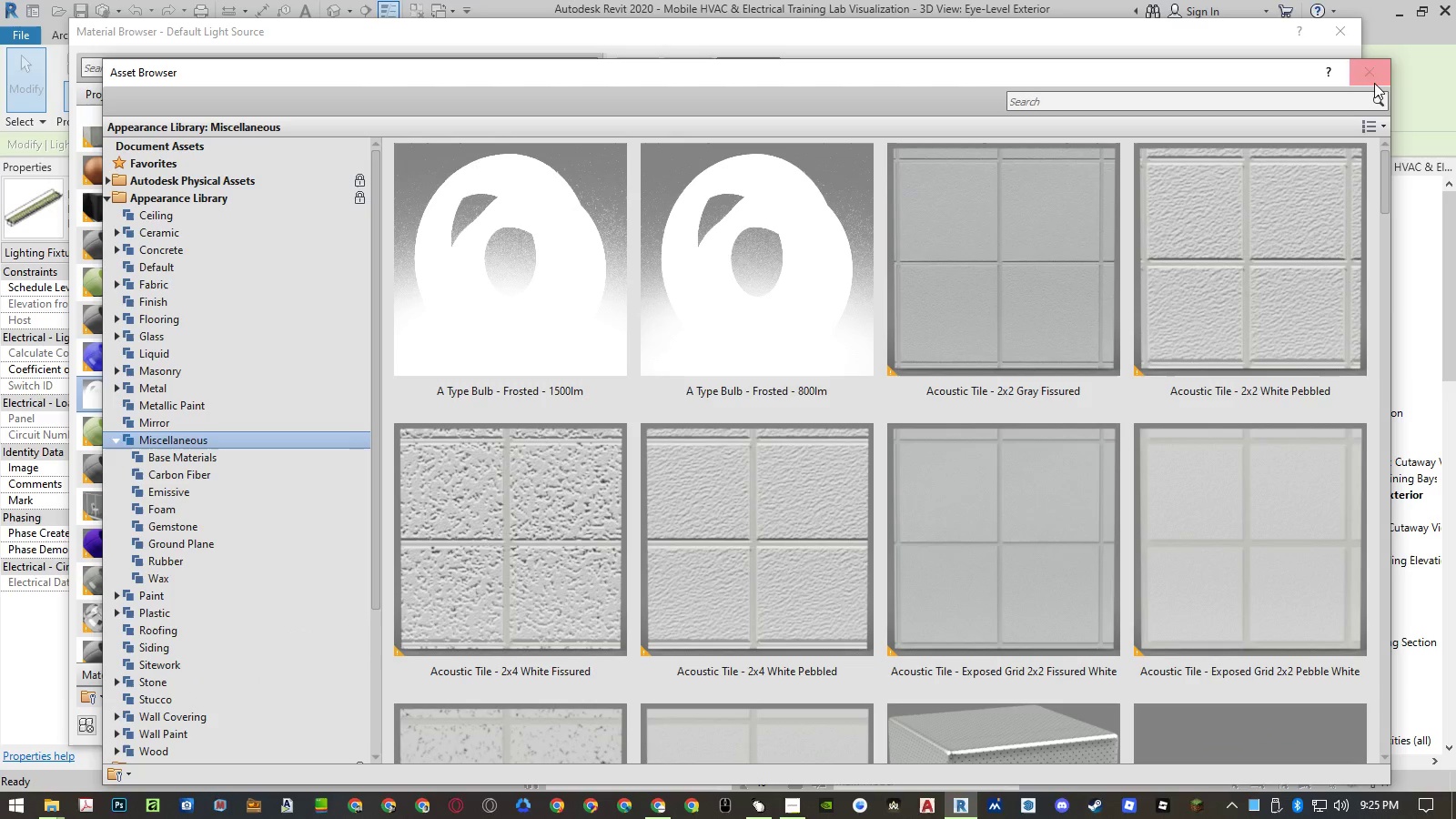 
scroll: coordinate [1129, 237], scroll_direction: down, amount: 6.0
 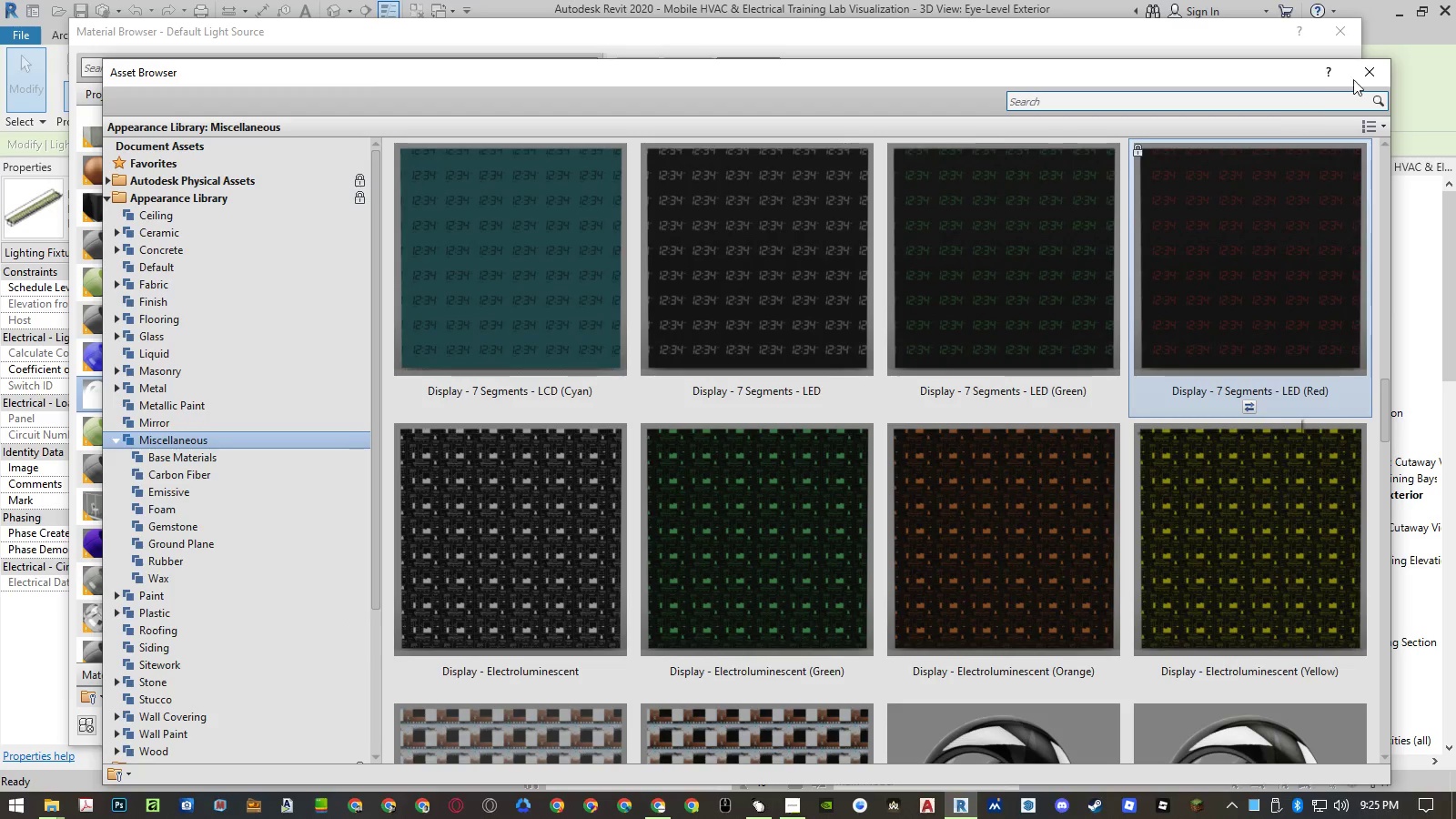 
left_click([1385, 67])
 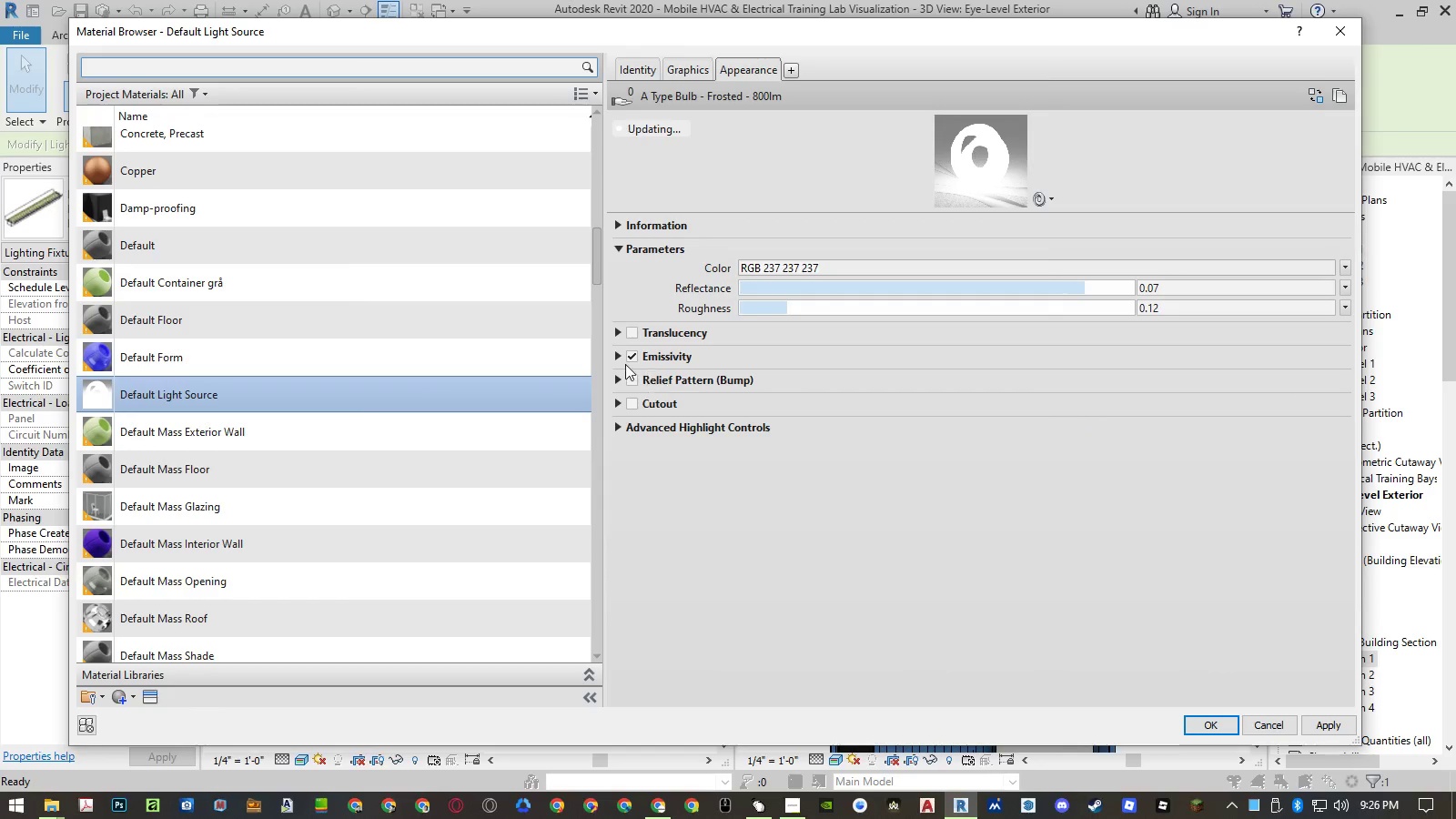 
double_click([614, 356])
 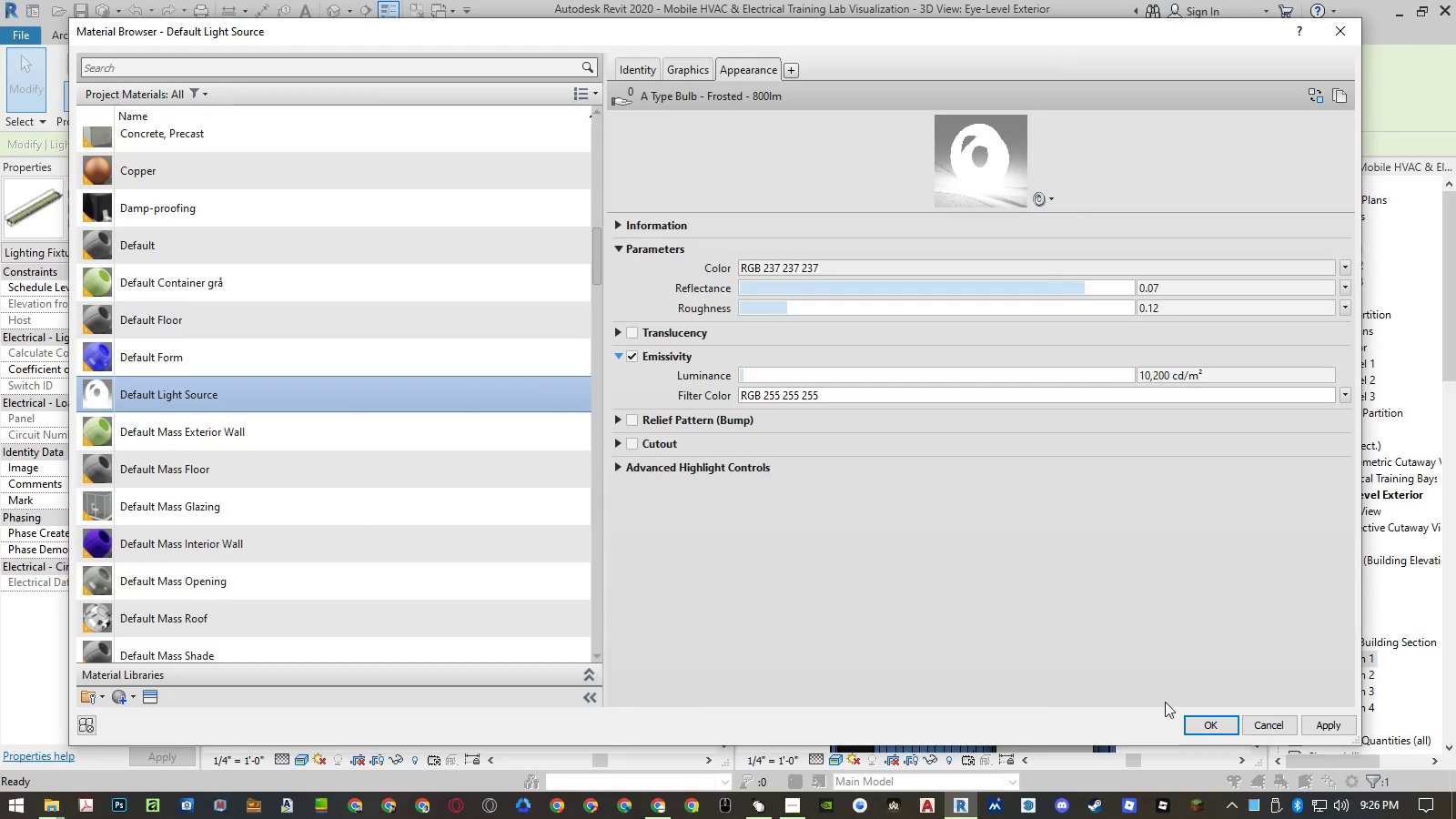 
left_click([1190, 717])
 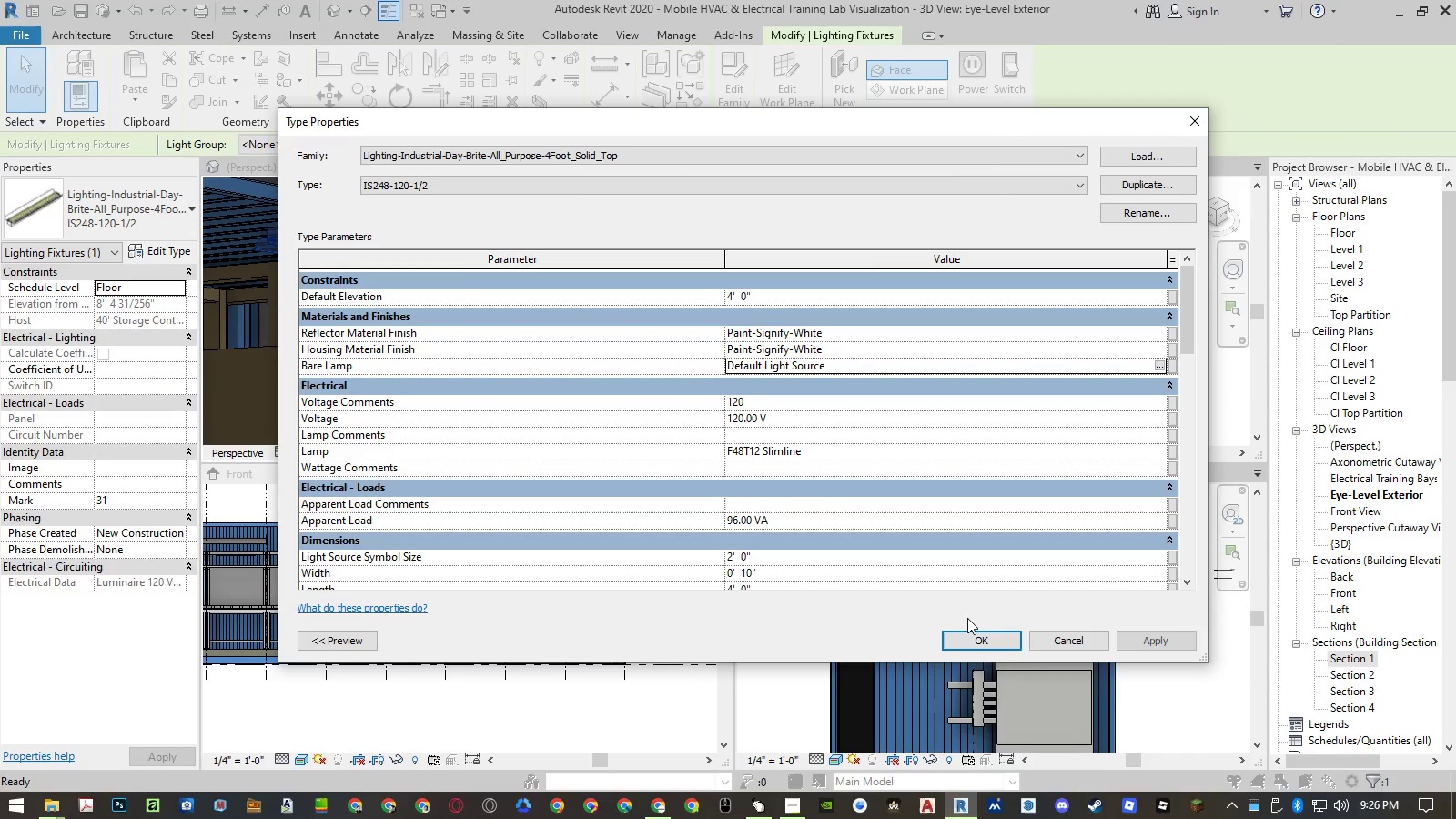 
left_click([966, 634])
 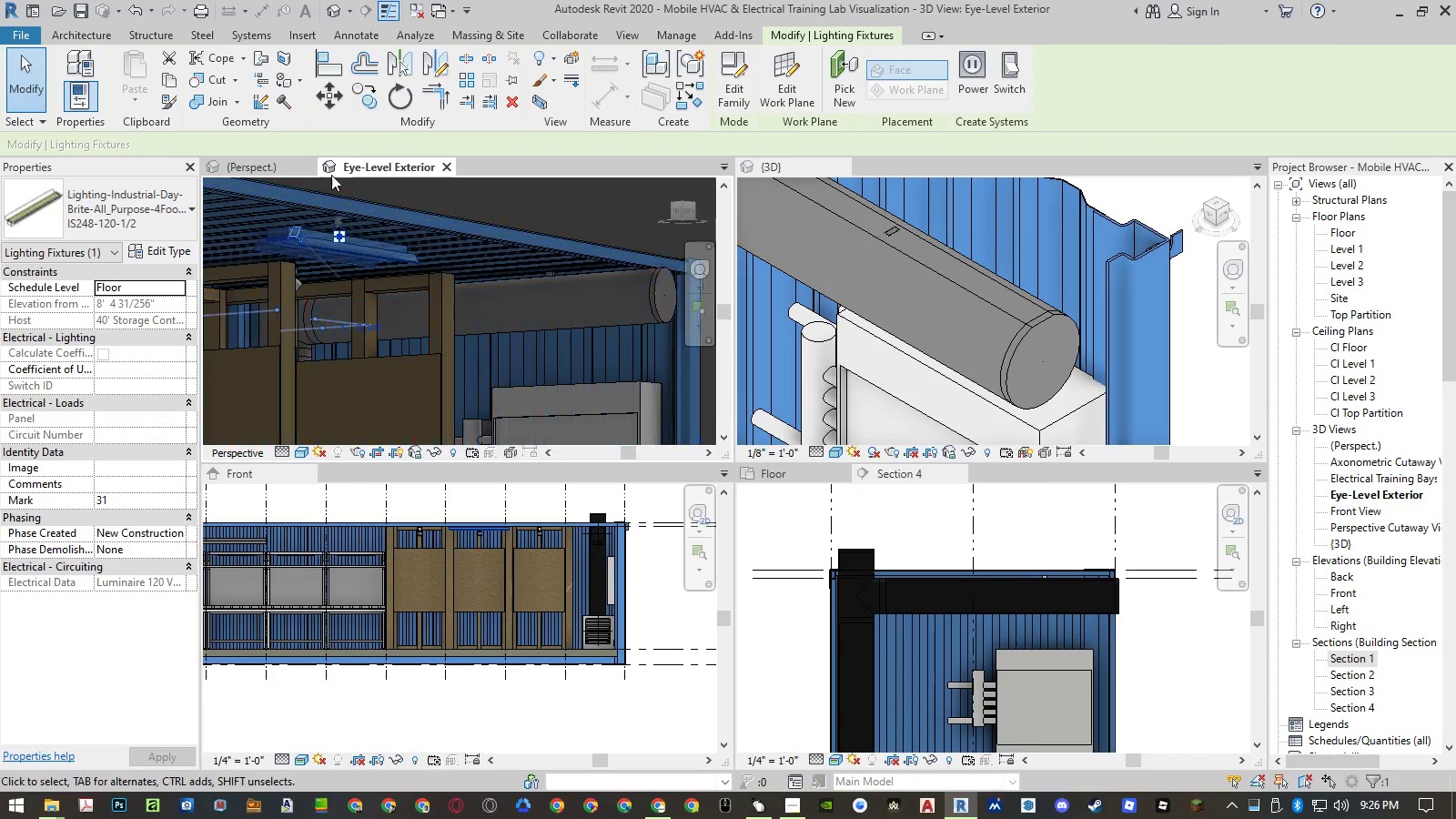 
left_click([148, 248])
 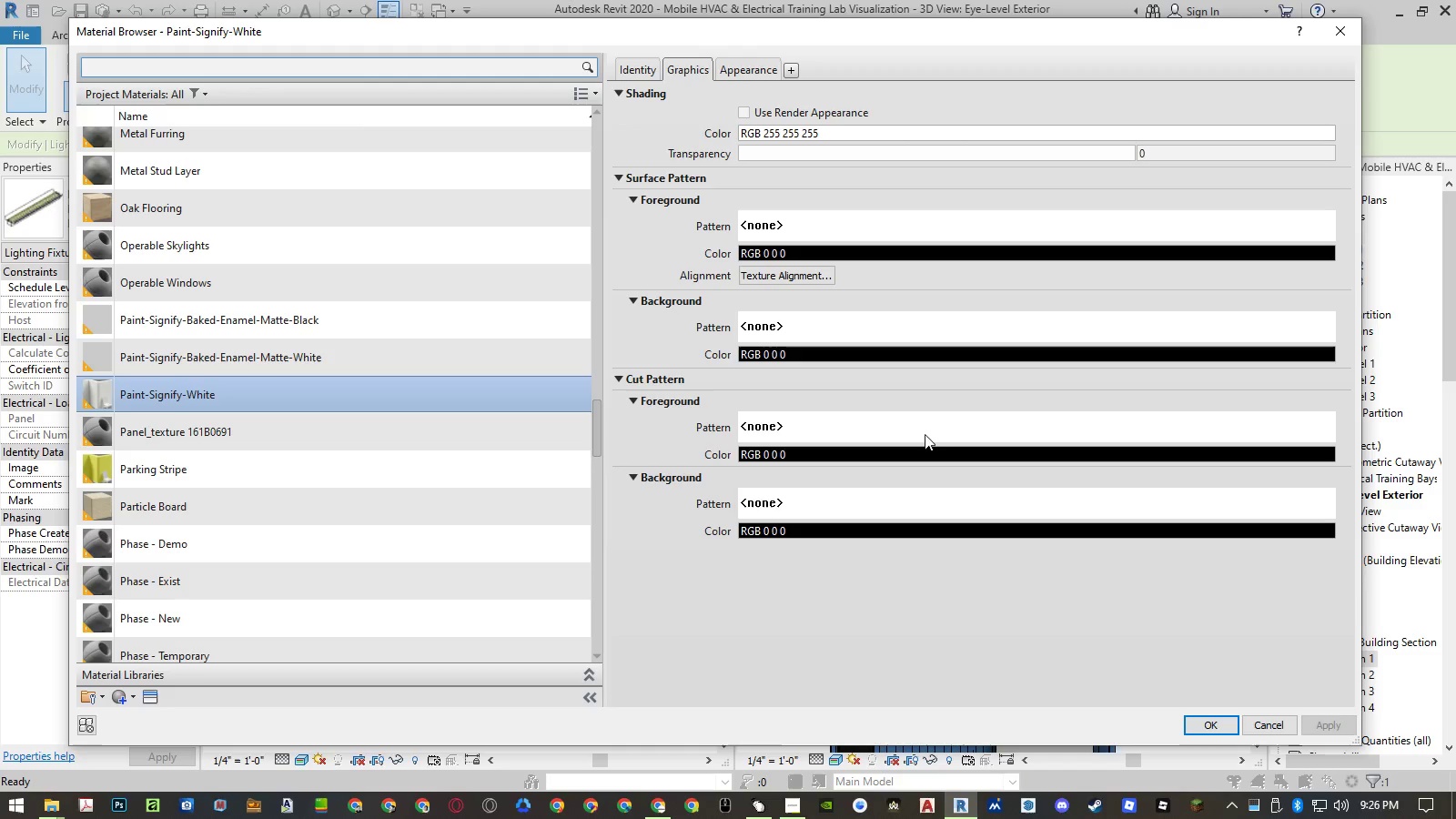 
wait(6.33)
 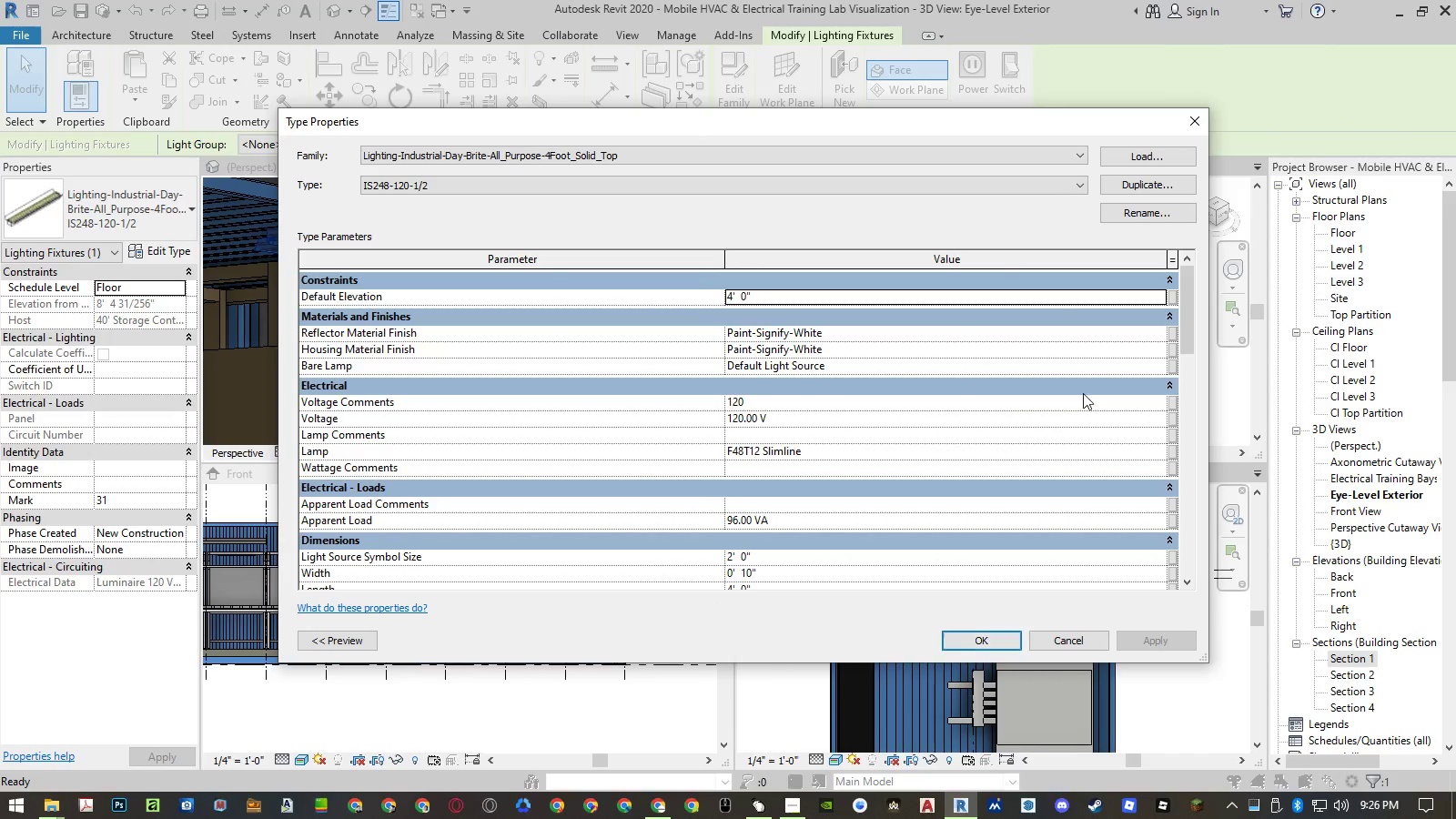 
left_click([756, 105])
 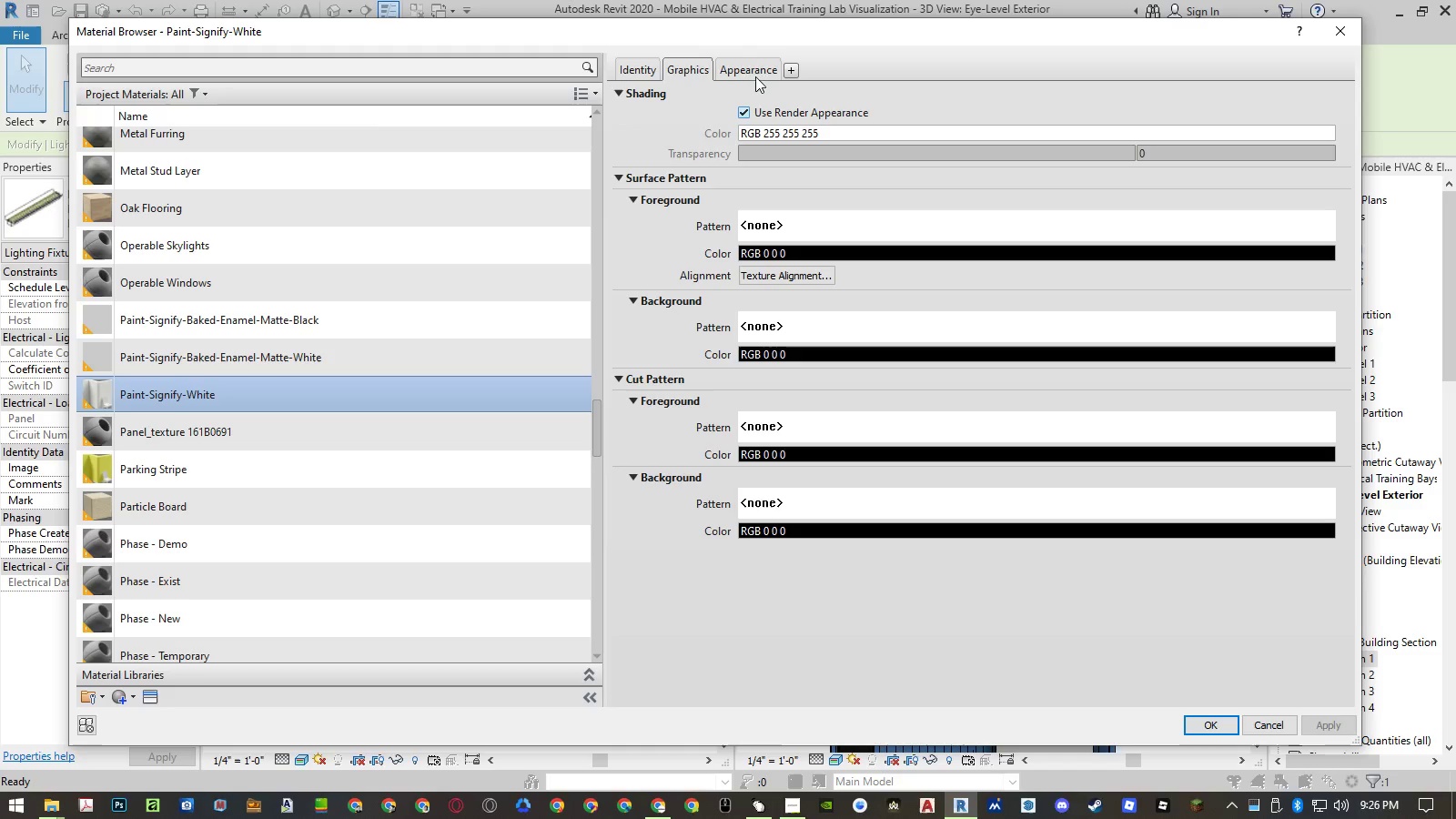 
left_click([753, 66])
 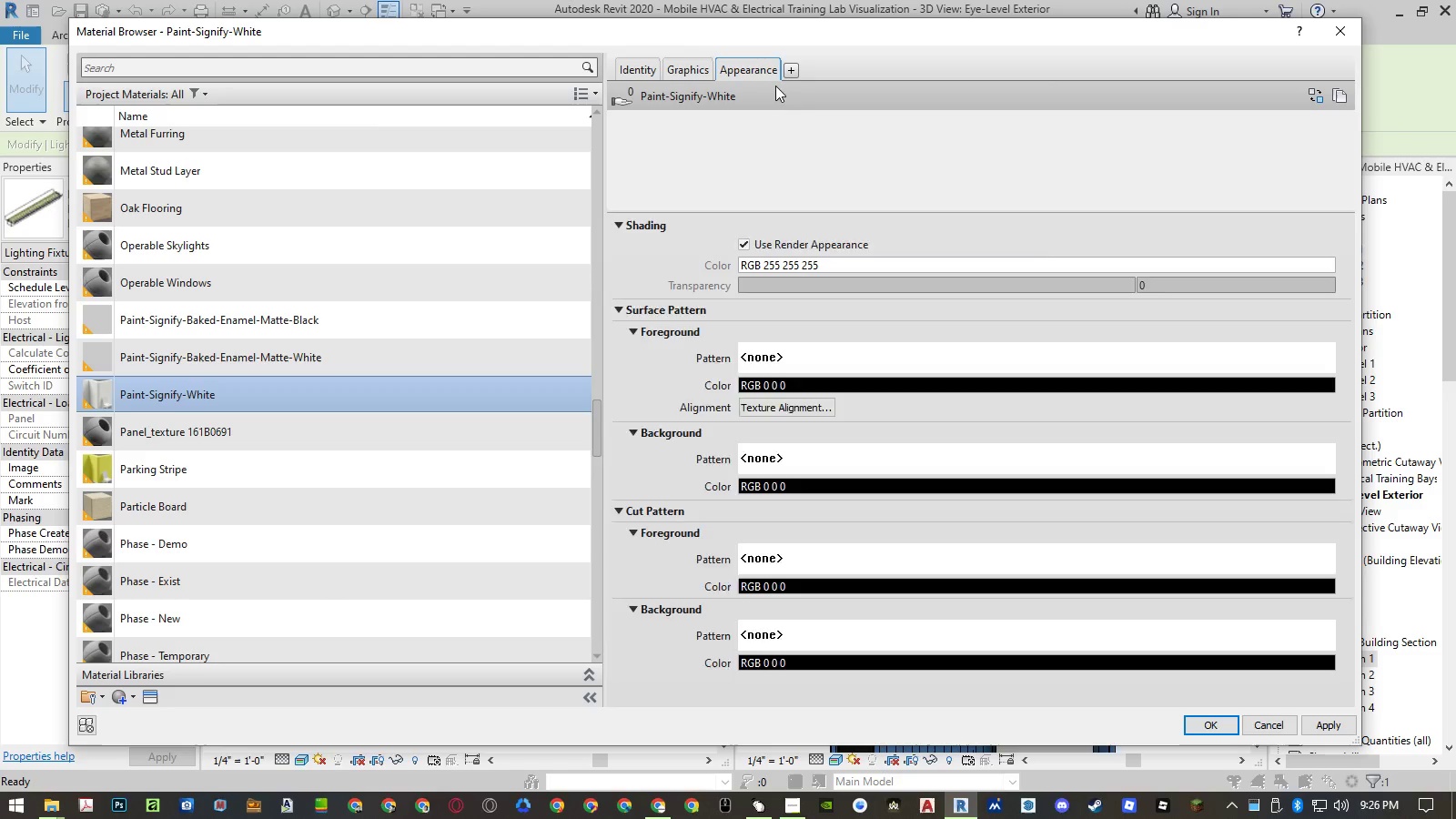 
mouse_move([985, 117])
 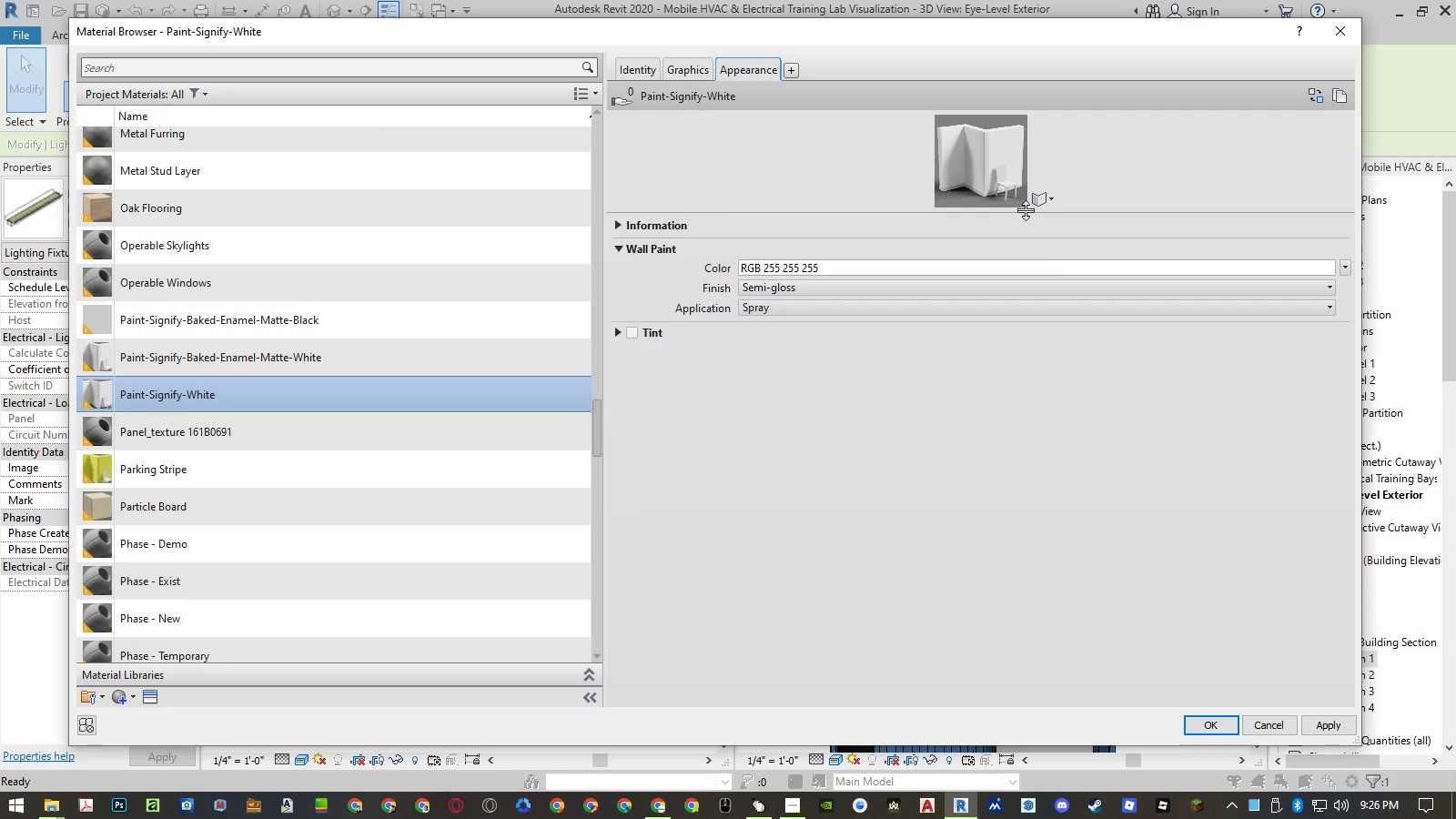 
left_click_drag(start_coordinate=[1026, 210], to_coordinate=[1012, 438])
 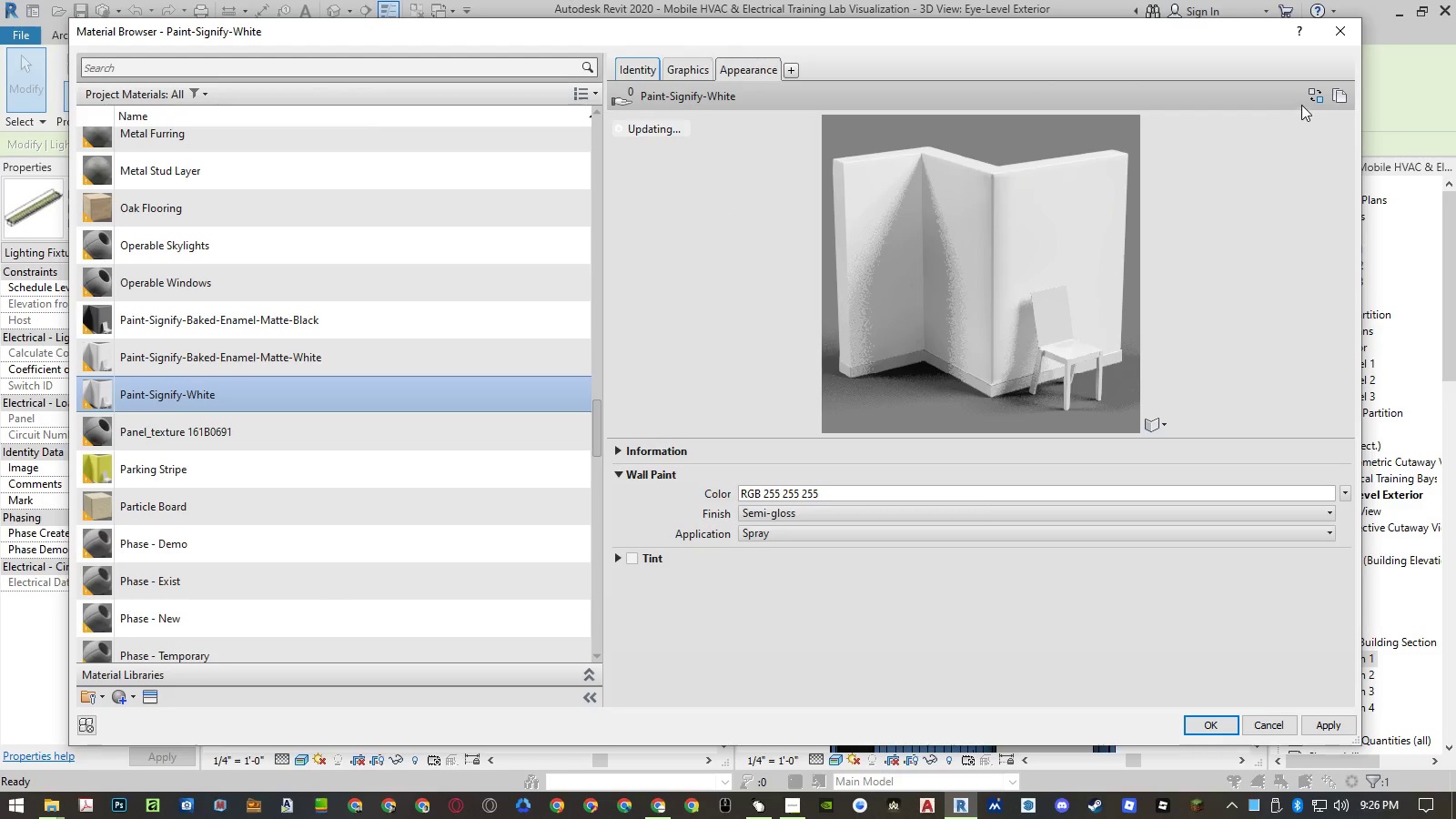 
left_click([1312, 96])
 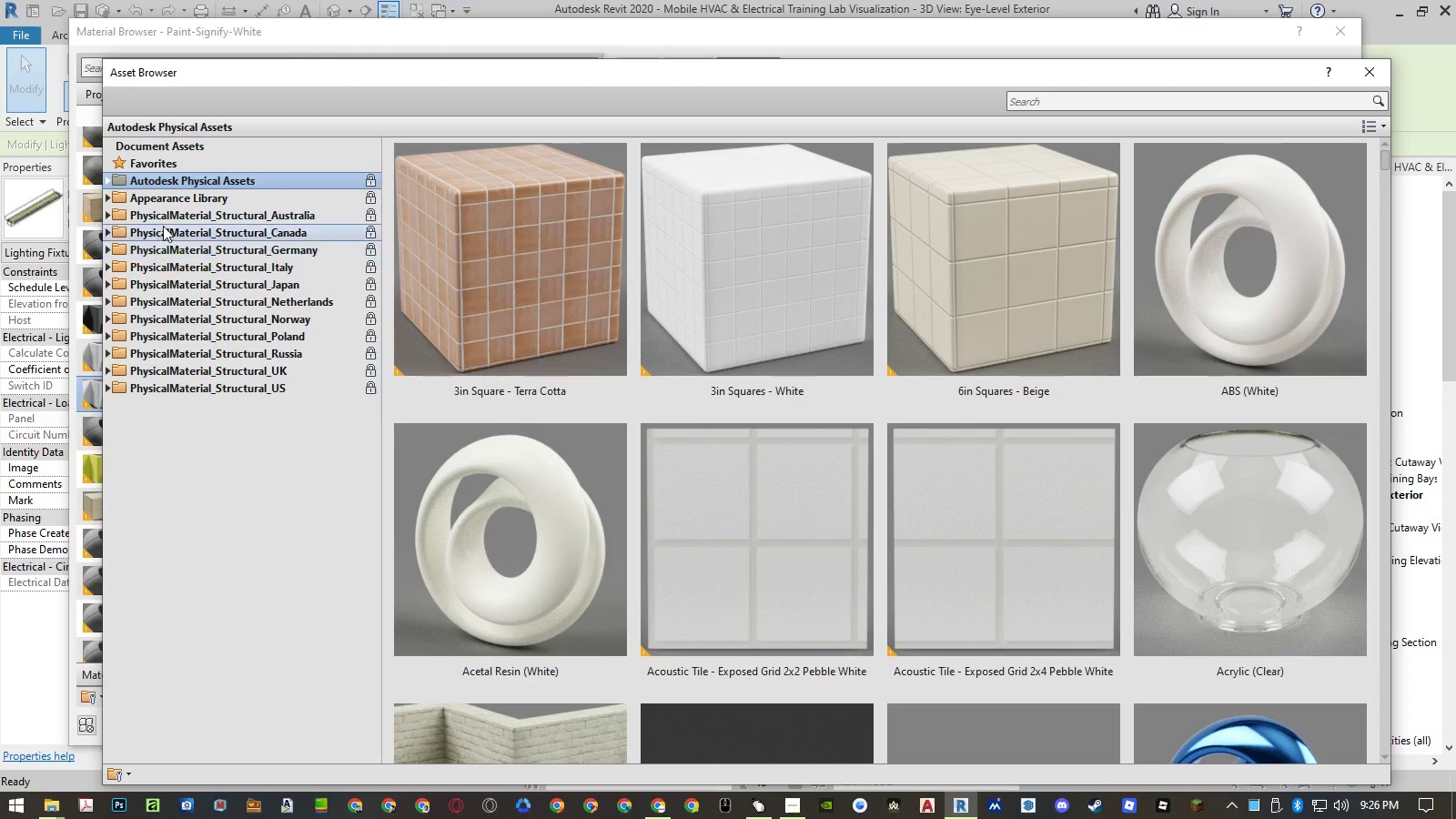 
double_click([173, 199])
 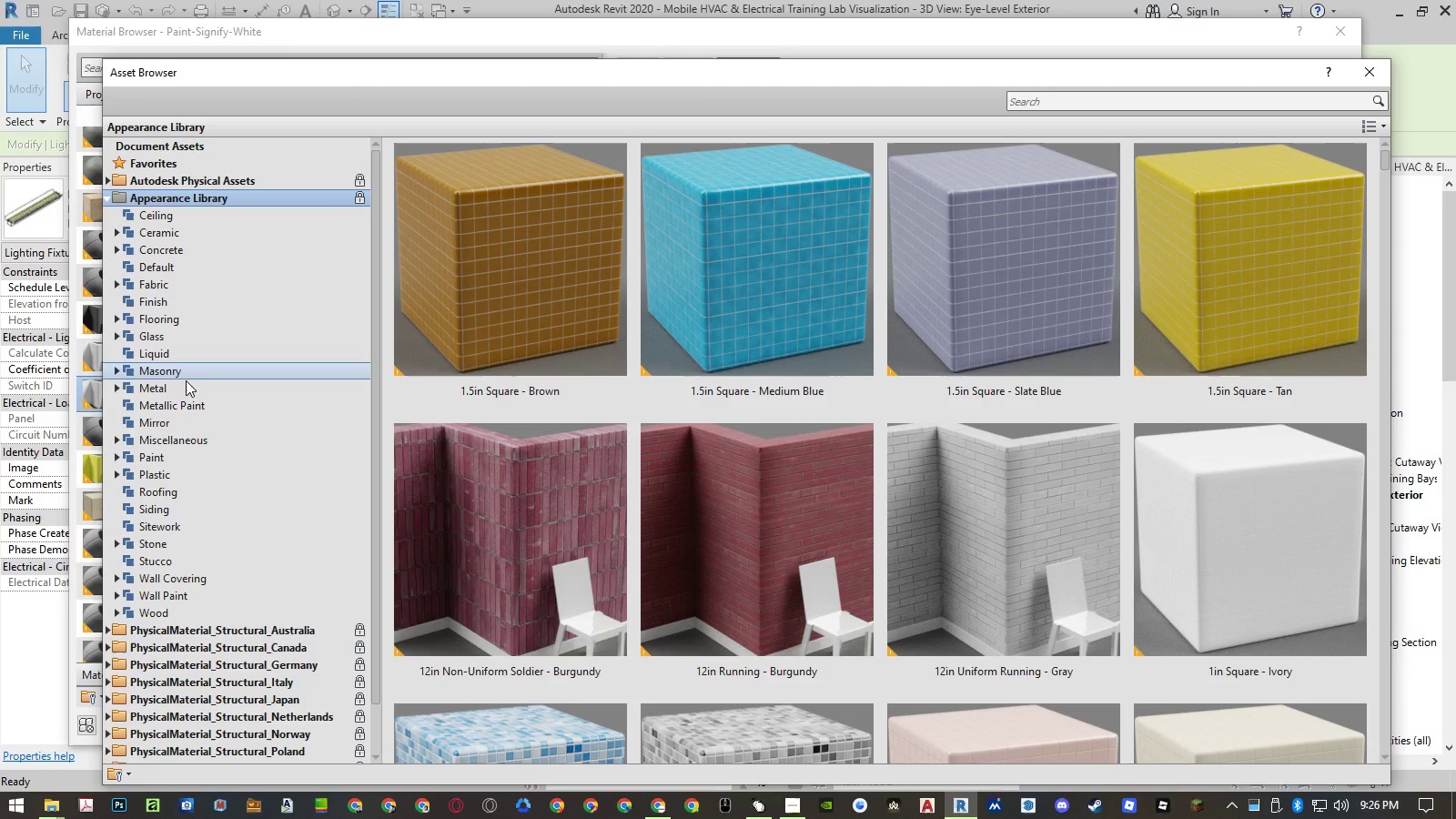 
double_click([183, 388])
 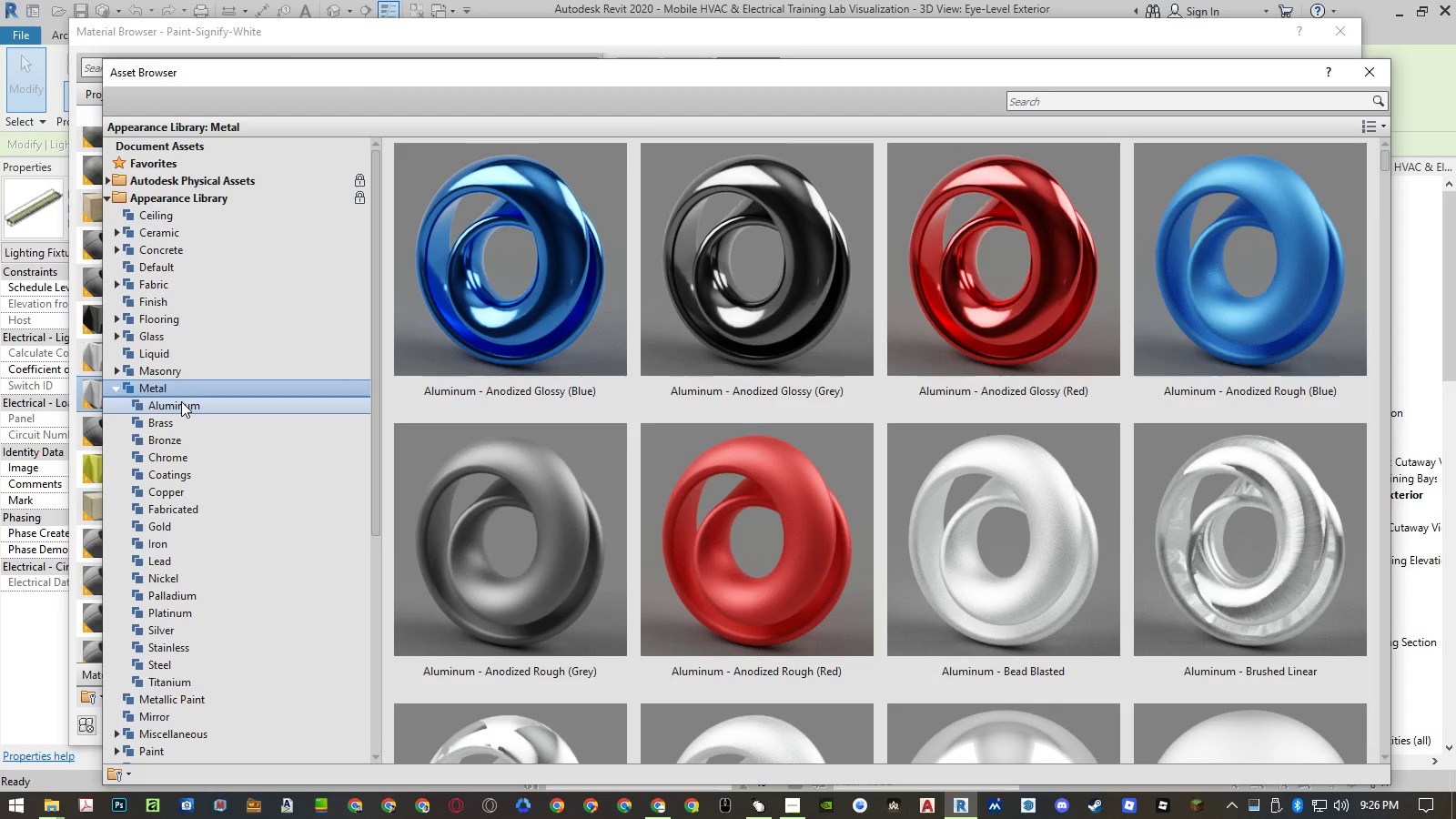 
left_click([181, 401])
 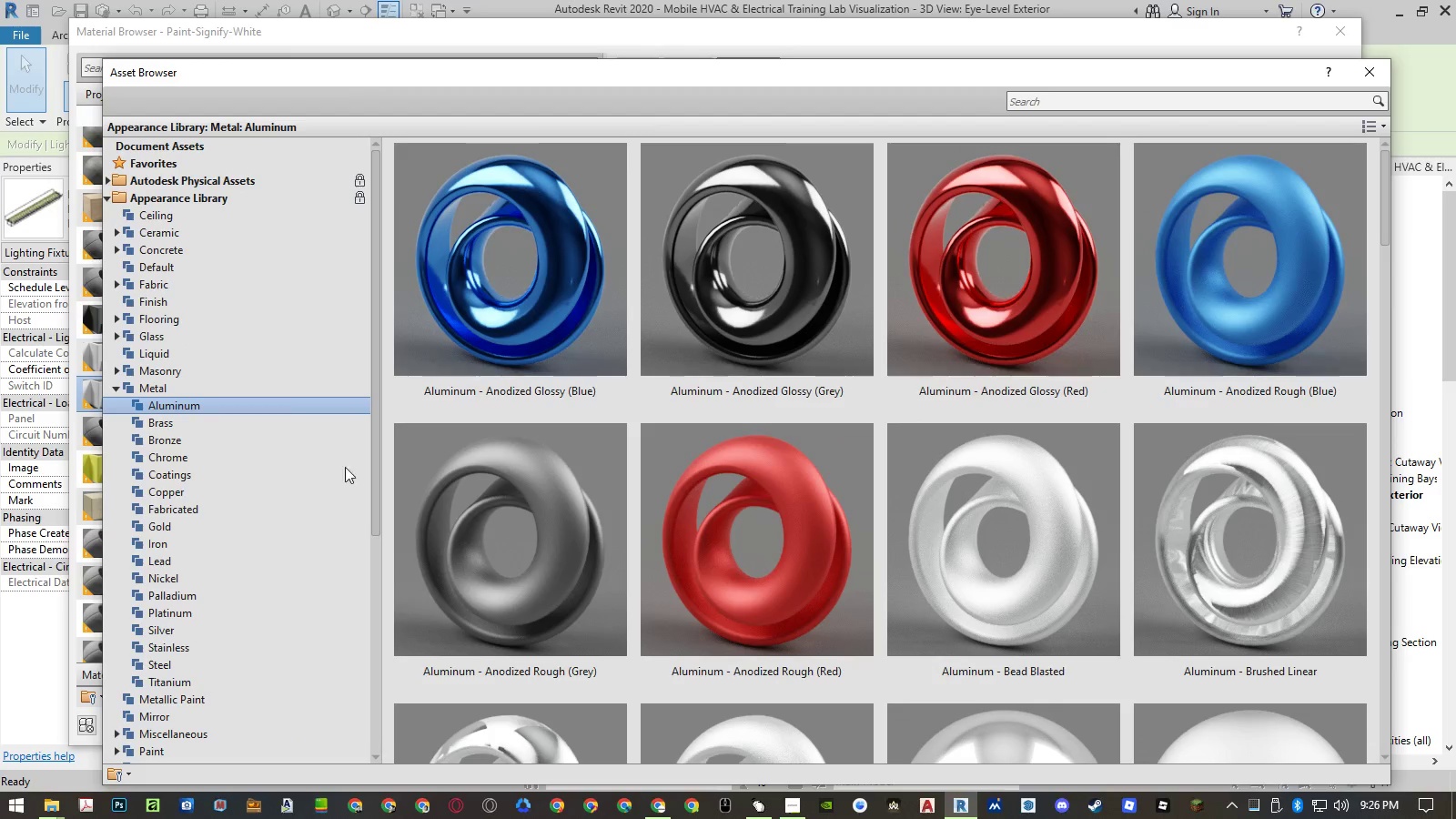 
scroll: coordinate [552, 541], scroll_direction: down, amount: 1.0
 